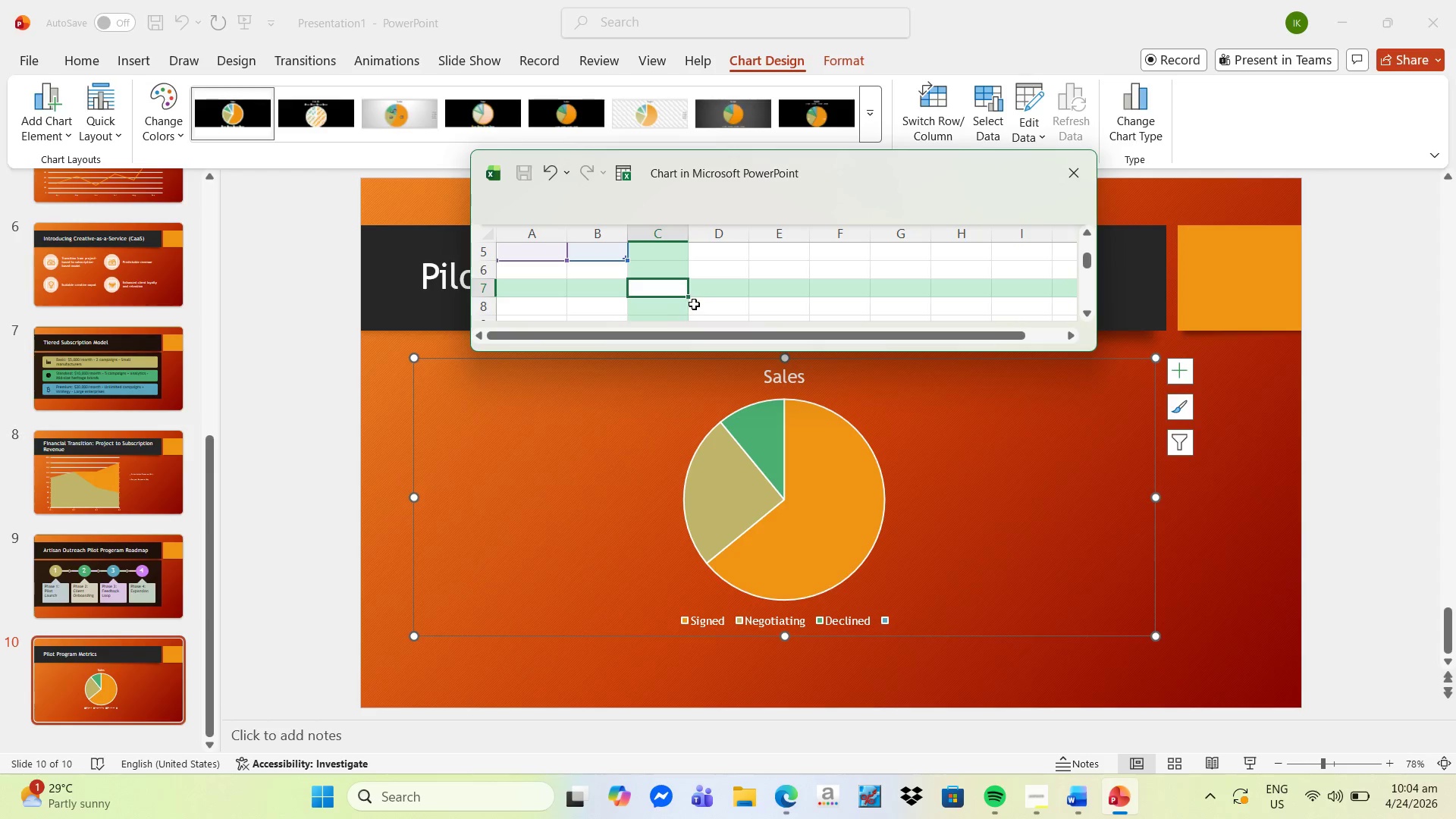 
scroll: coordinate [694, 304], scroll_direction: up, amount: 1.0
 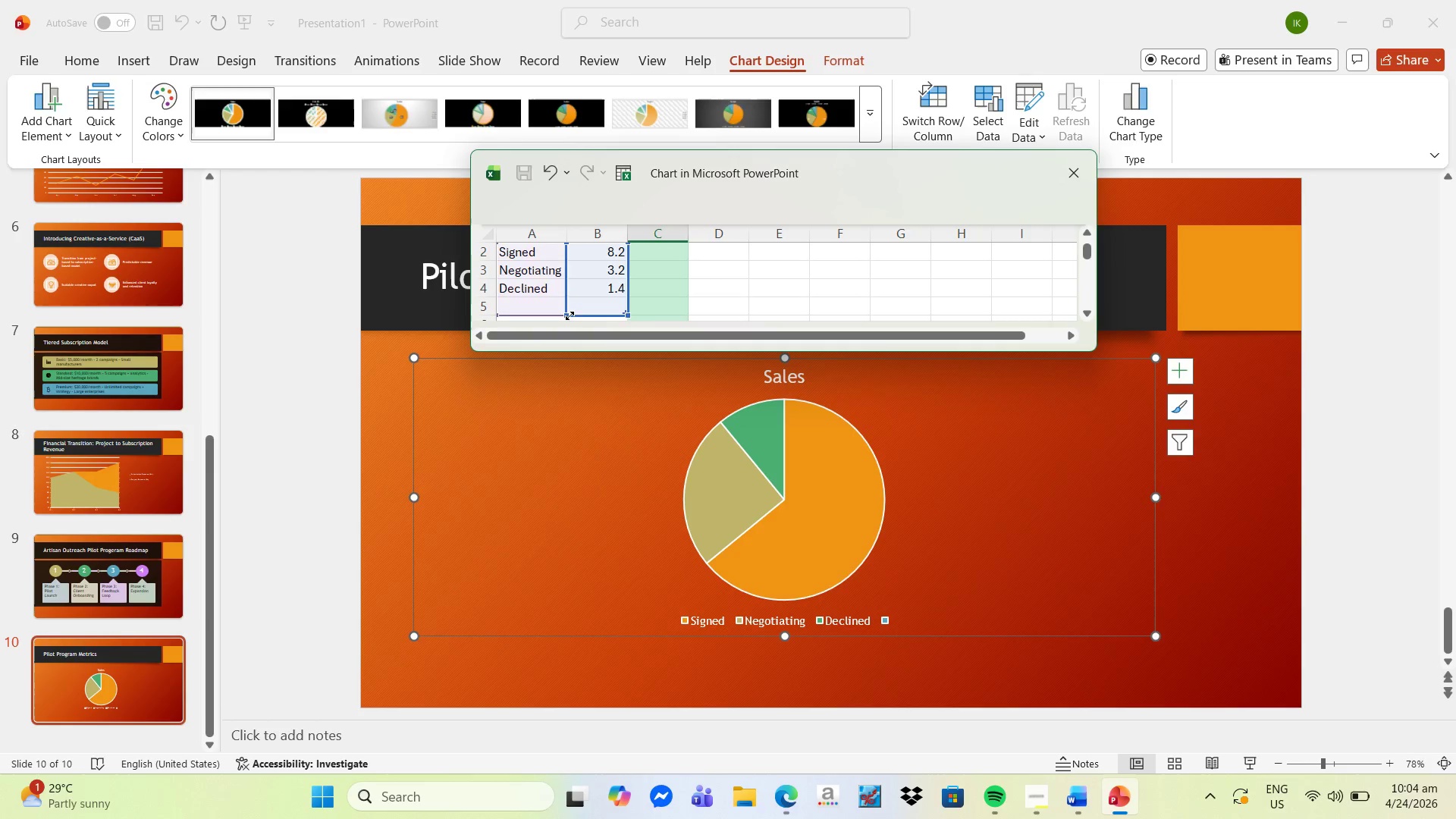 
left_click_drag(start_coordinate=[563, 315], to_coordinate=[566, 297])
 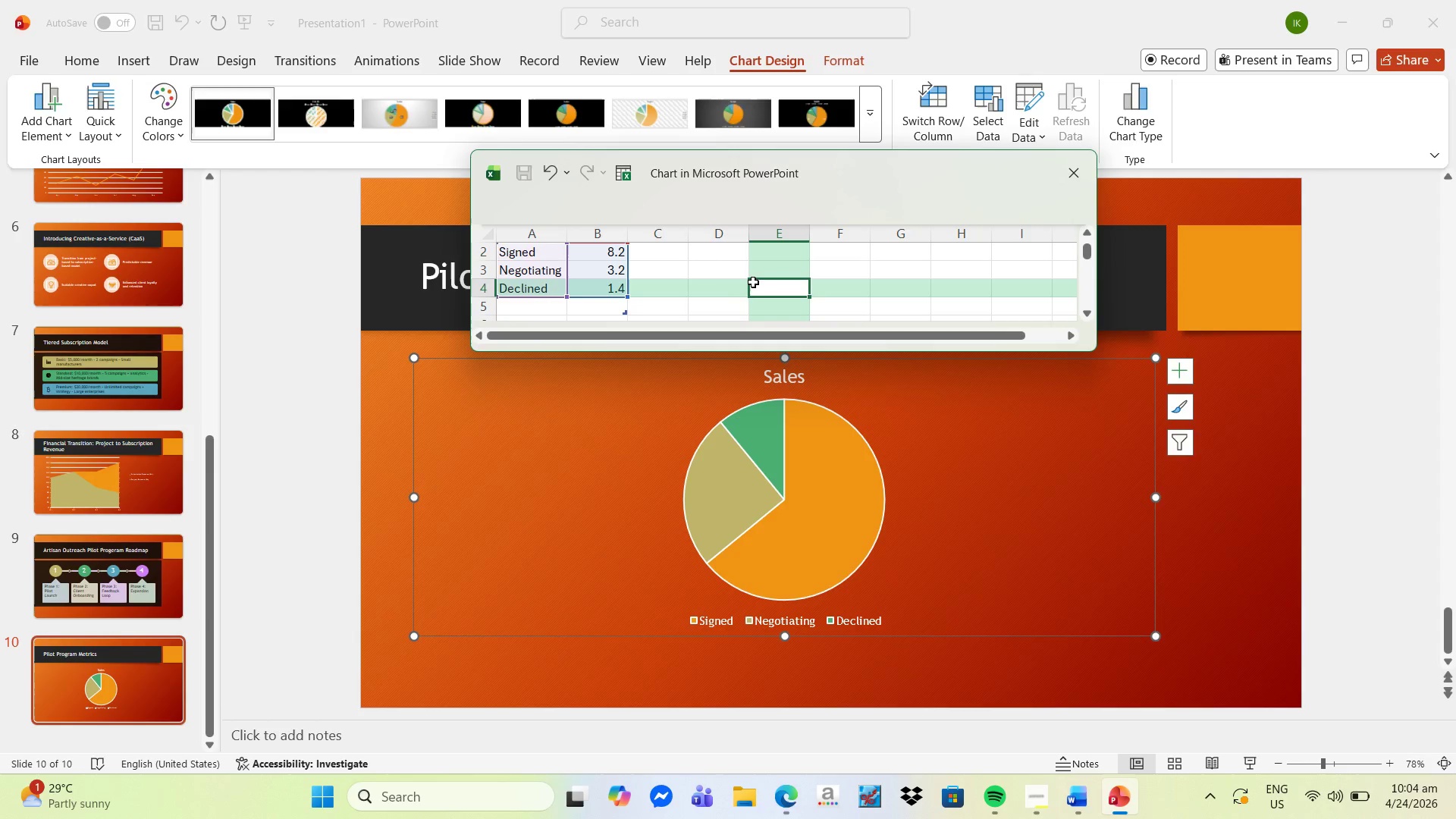 
scroll: coordinate [750, 293], scroll_direction: up, amount: 2.0
 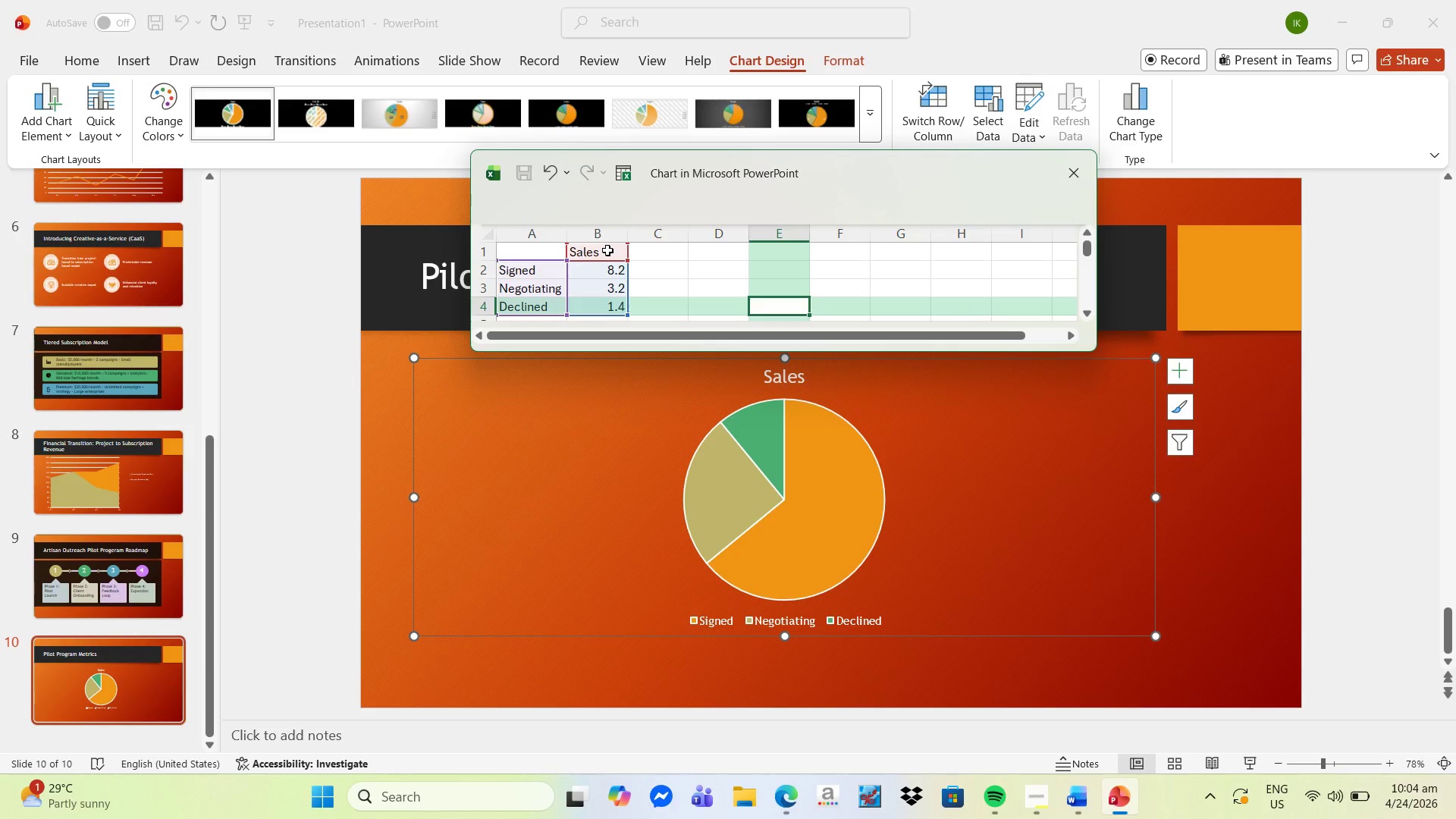 
wait(6.74)
 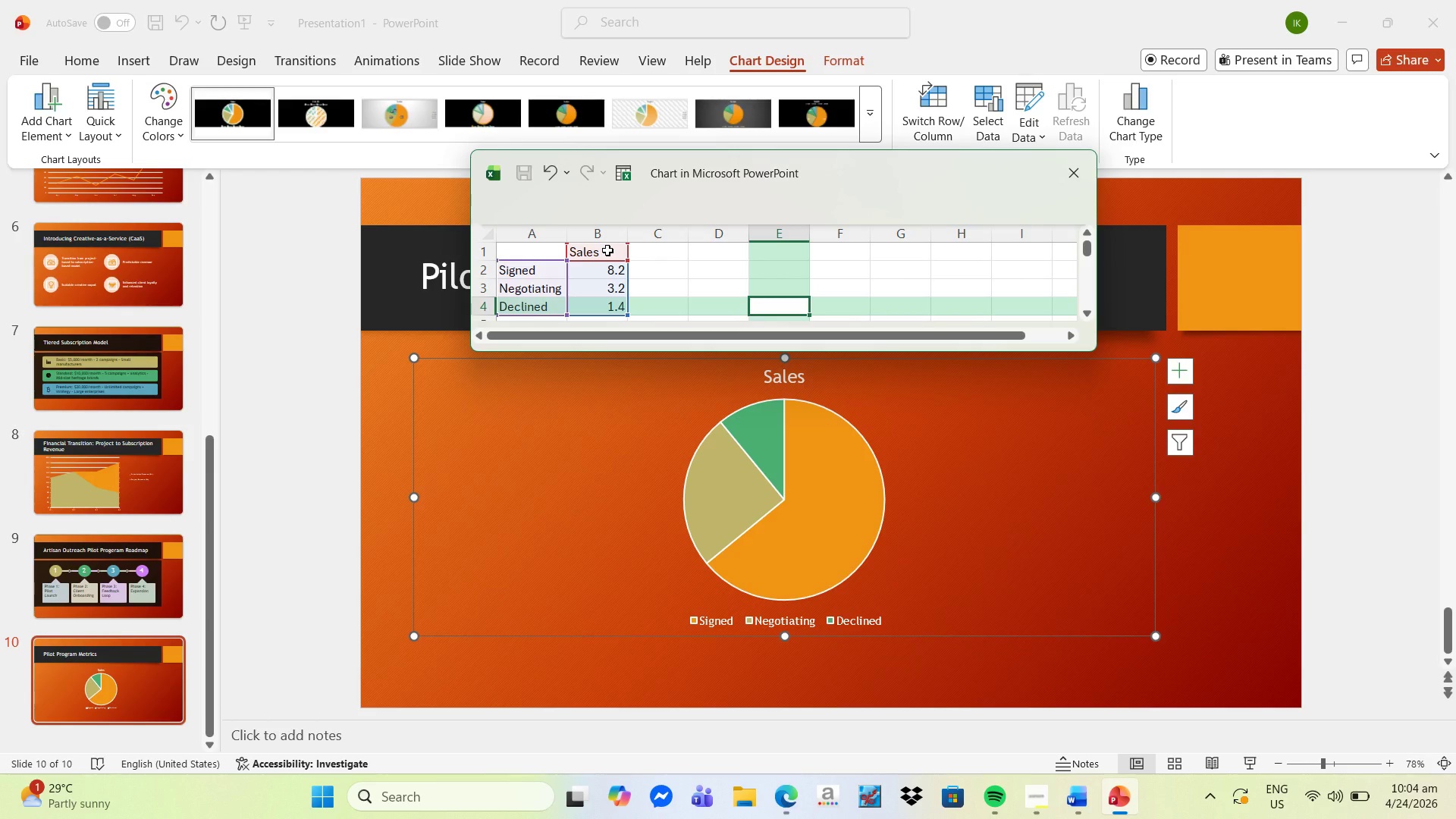 
left_click([607, 253])
 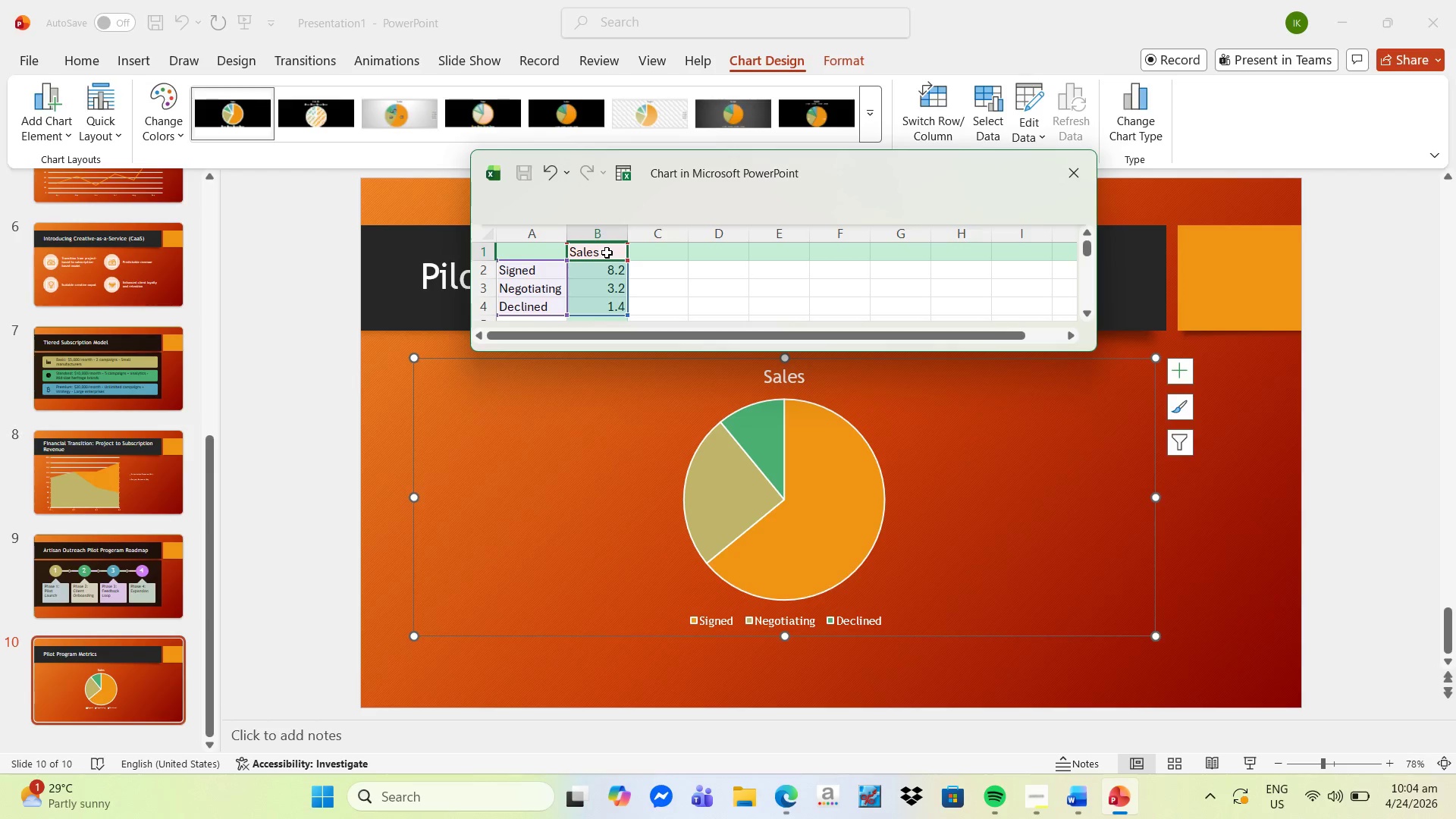 
double_click([607, 253])
 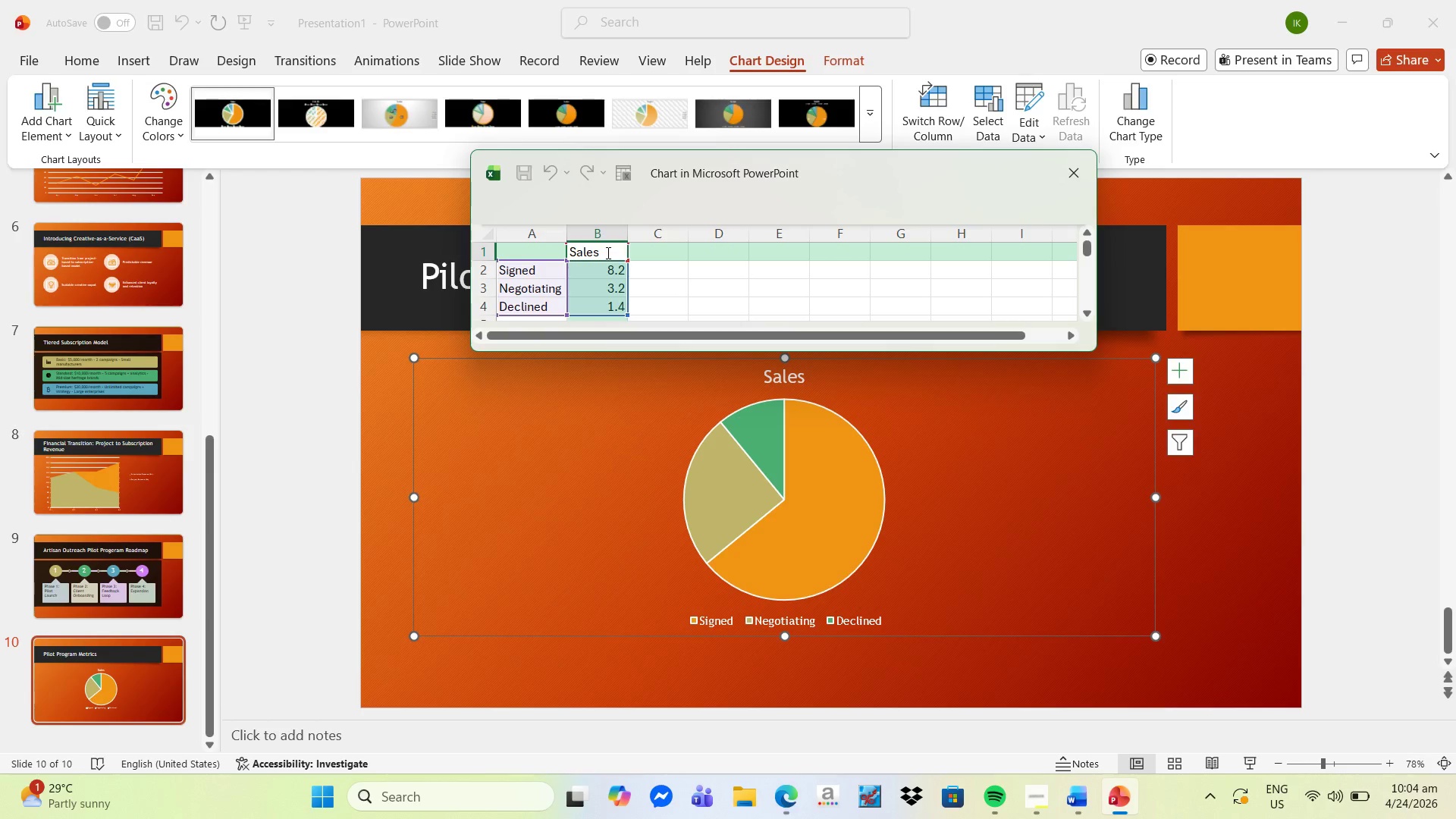 
key(Backspace)
key(Backspace)
key(Backspace)
key(Backspace)
key(Backspace)
type(Adaption RAte)
key(Backspace)
key(Backspace)
key(Backspace)
type(ate)
 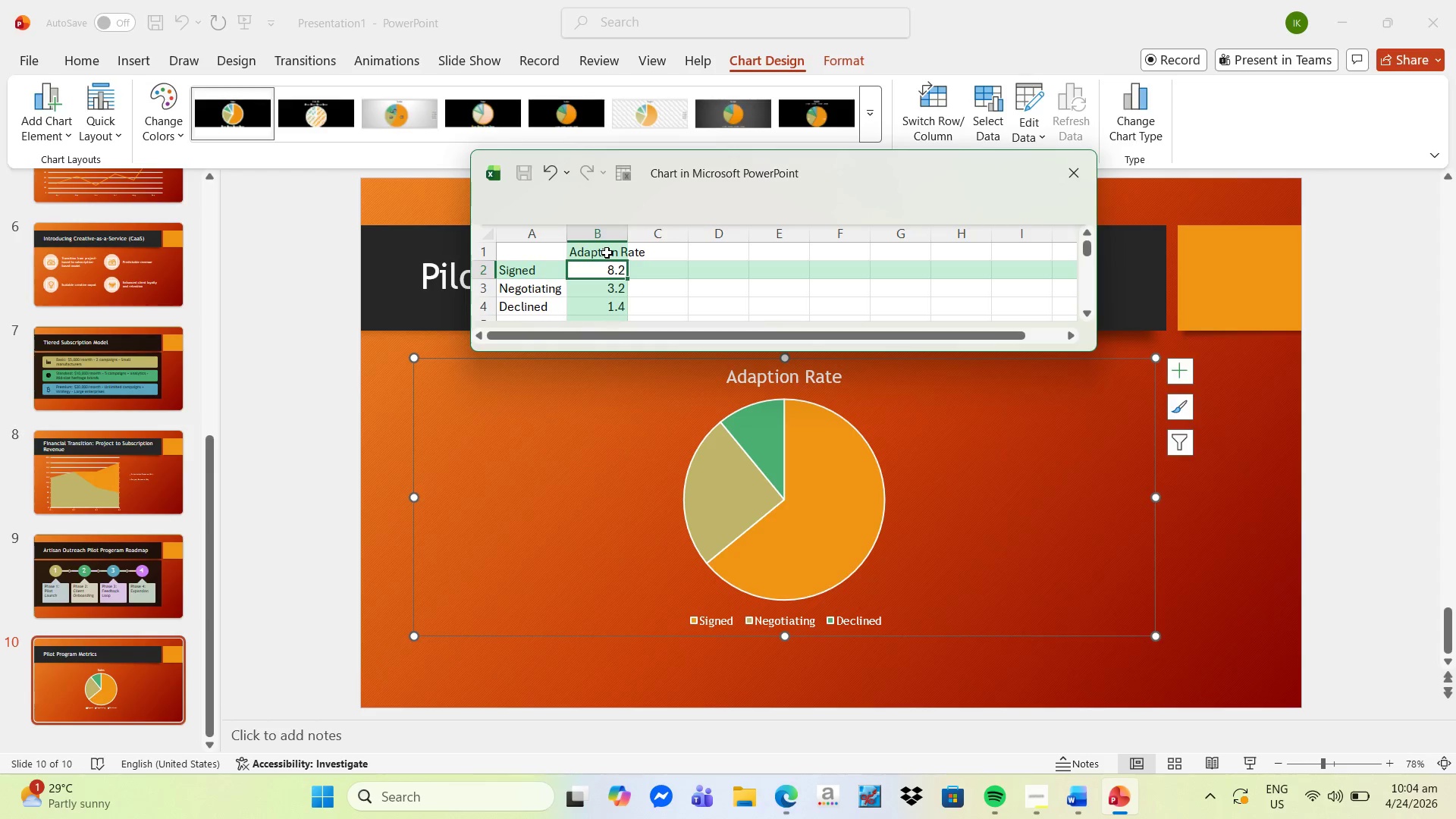 
 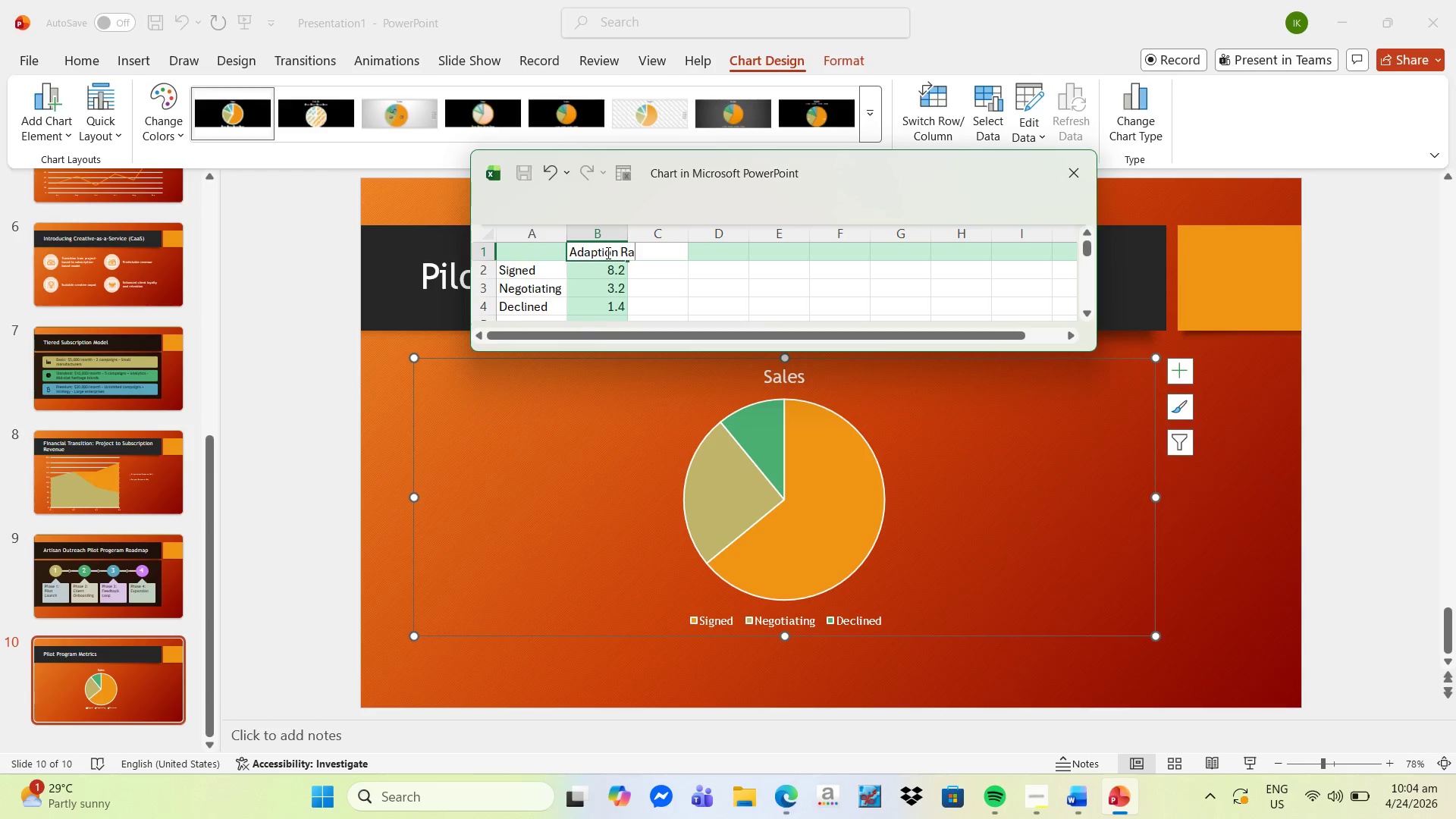 
key(Enter)
 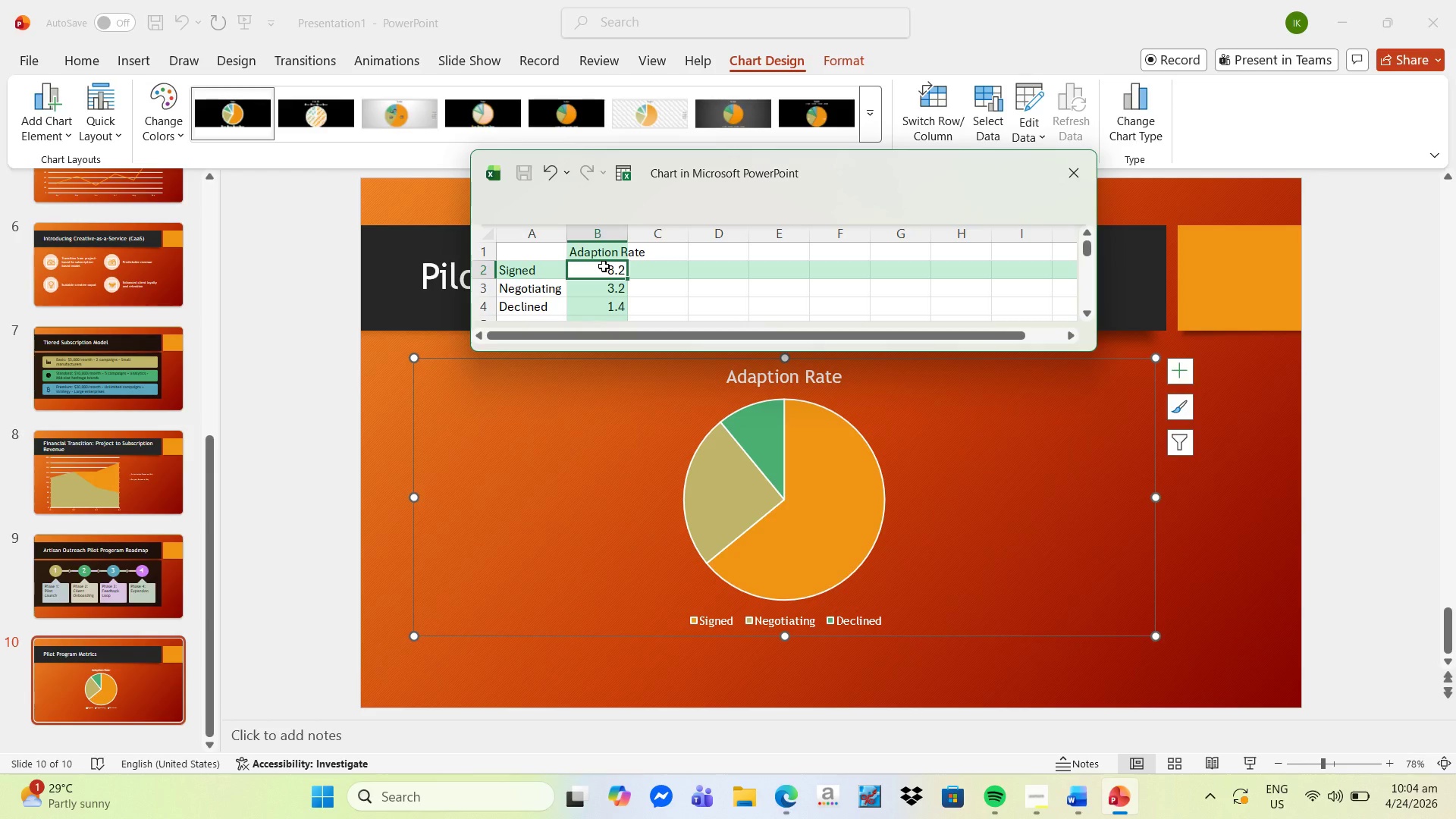 
wait(9.56)
 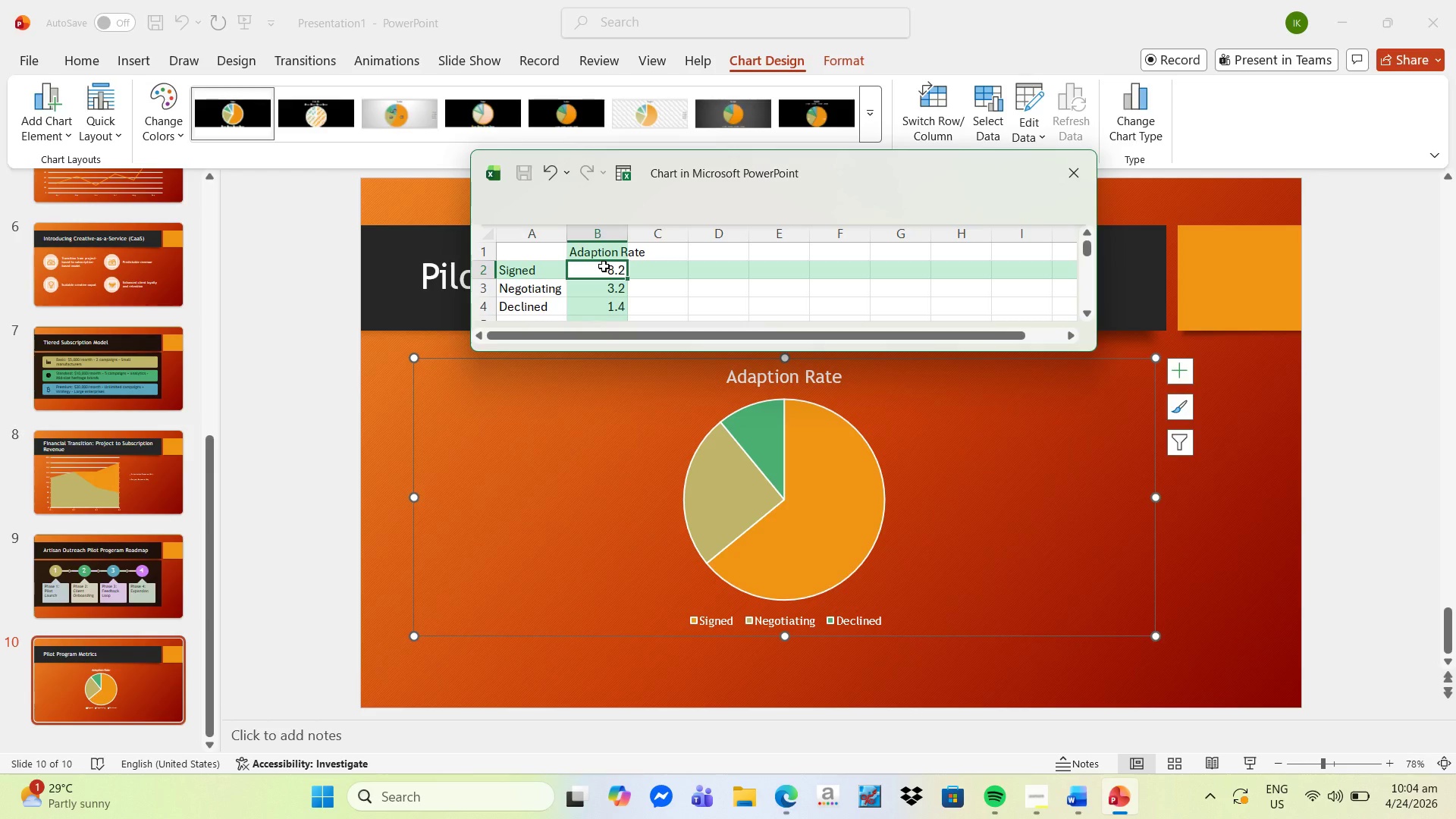 
left_click([614, 305])
 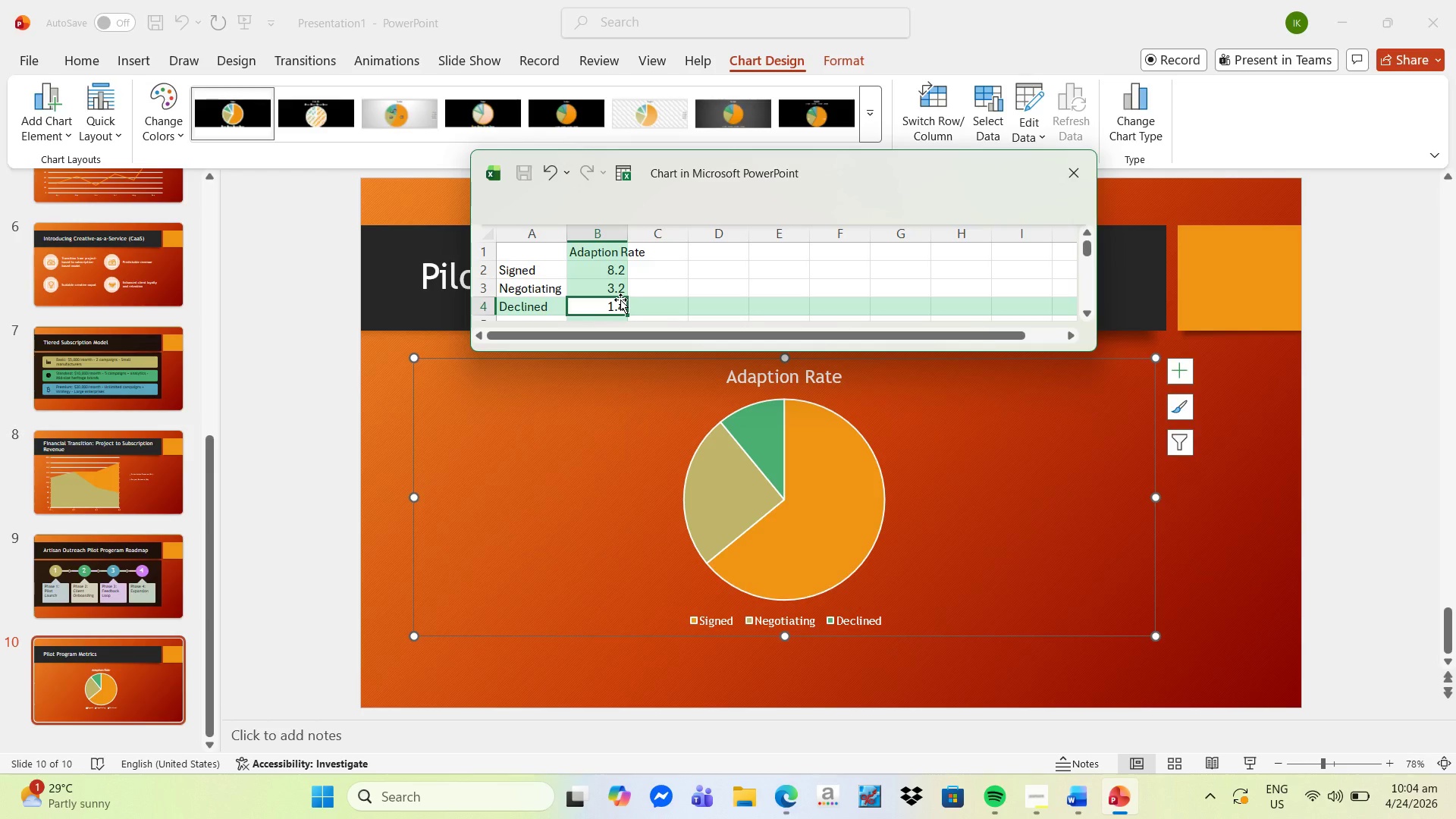 
wait(7.45)
 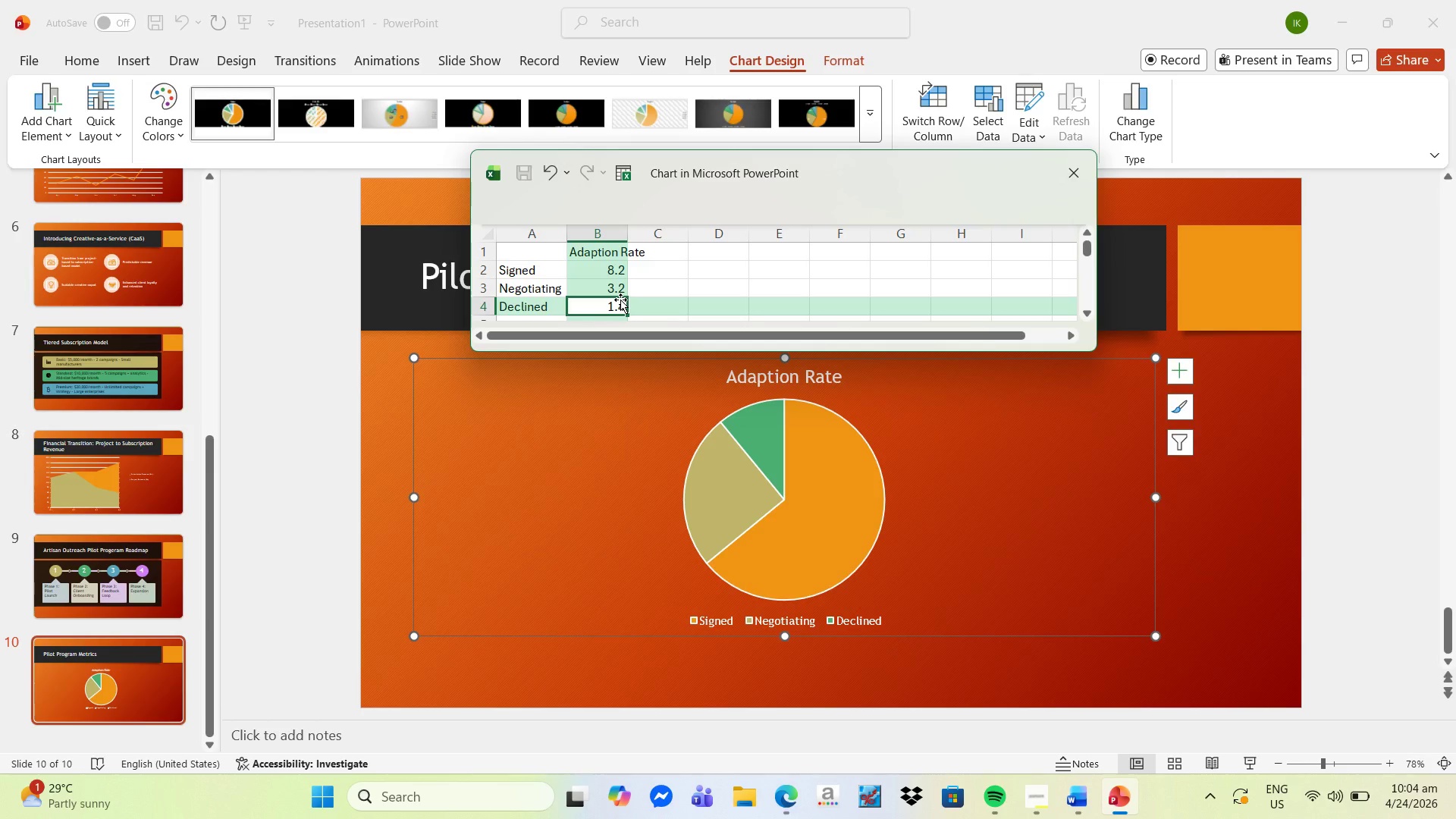 
type(45)
 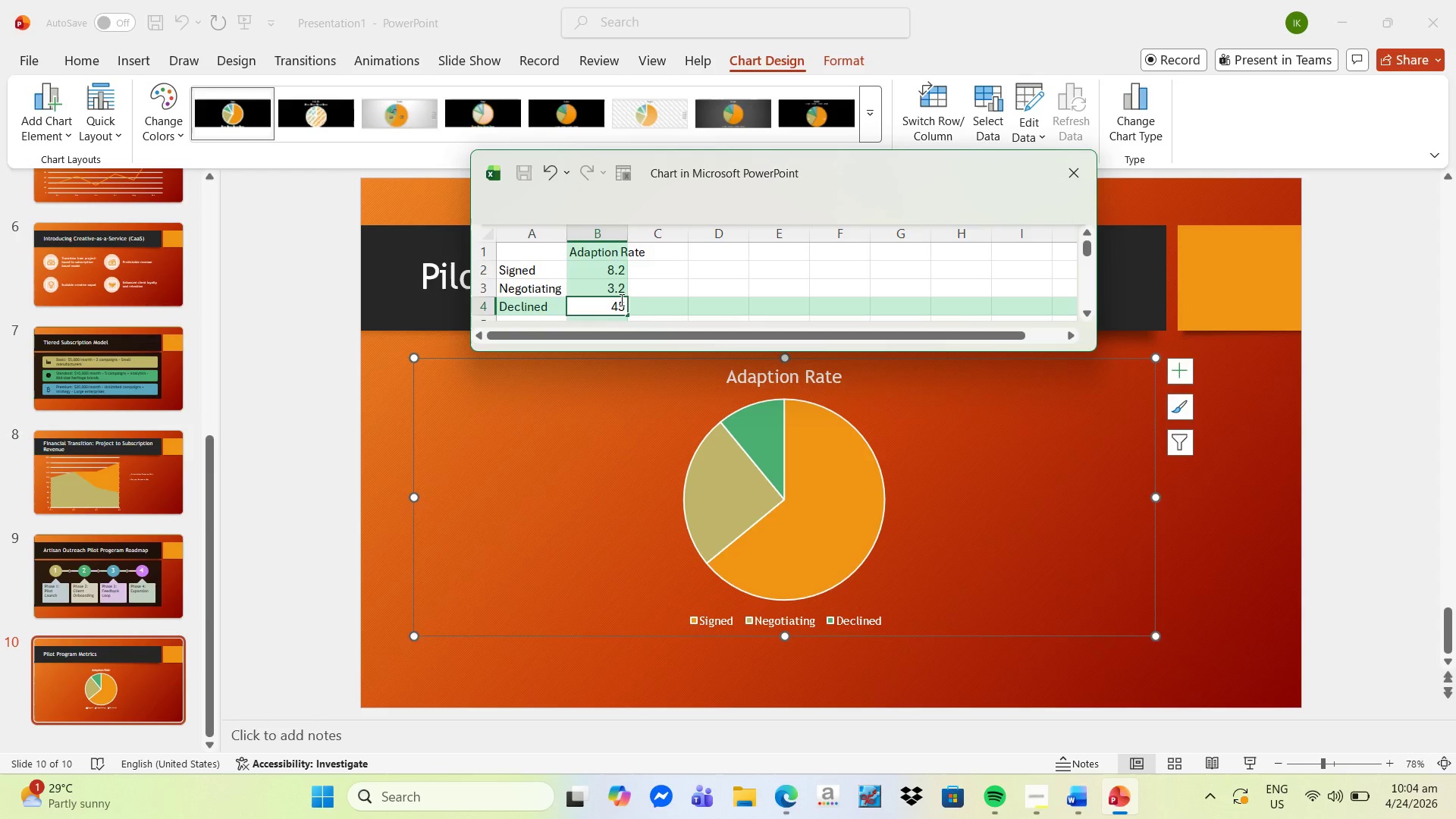 
key(Enter)
 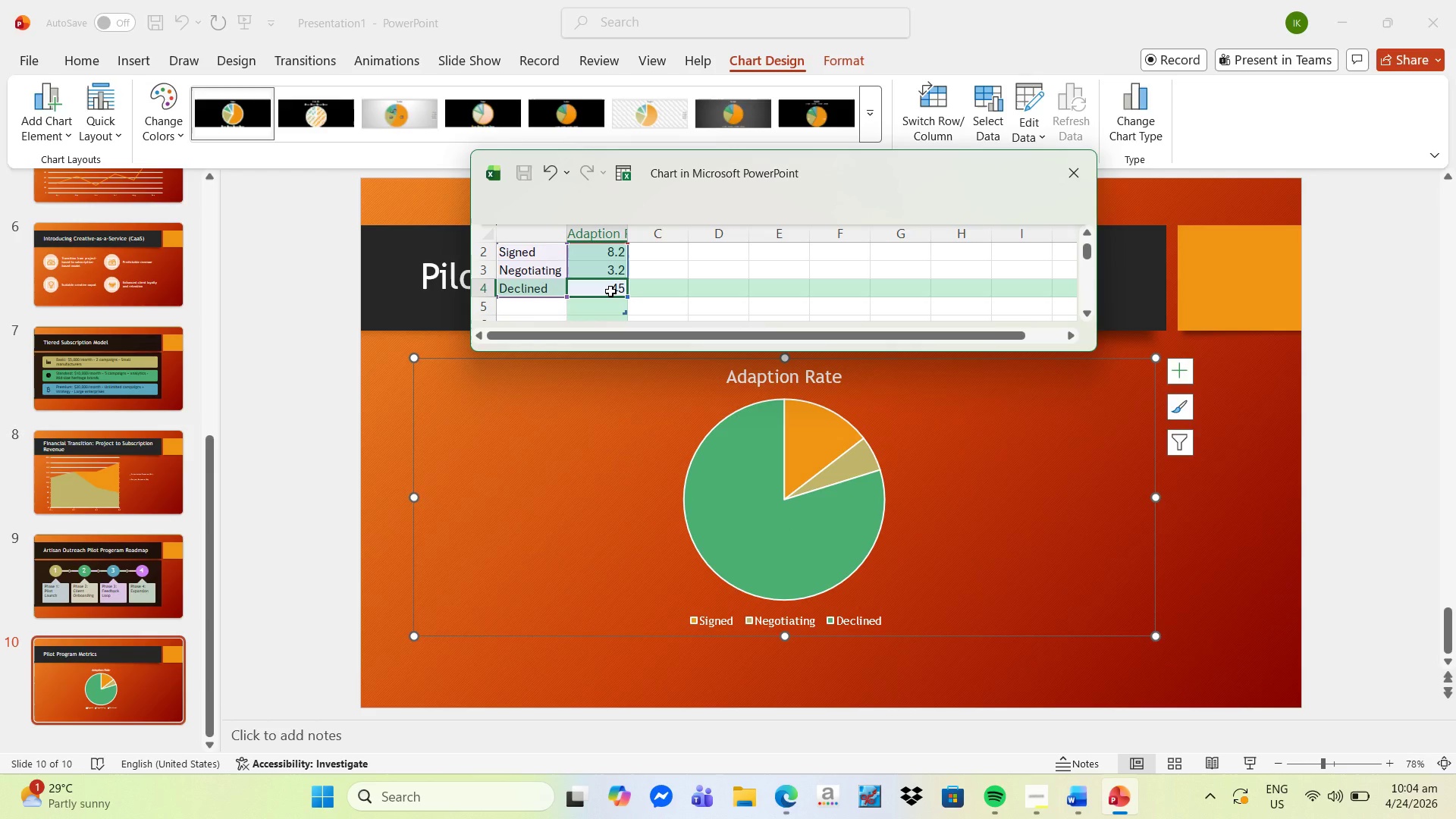 
type(15)
 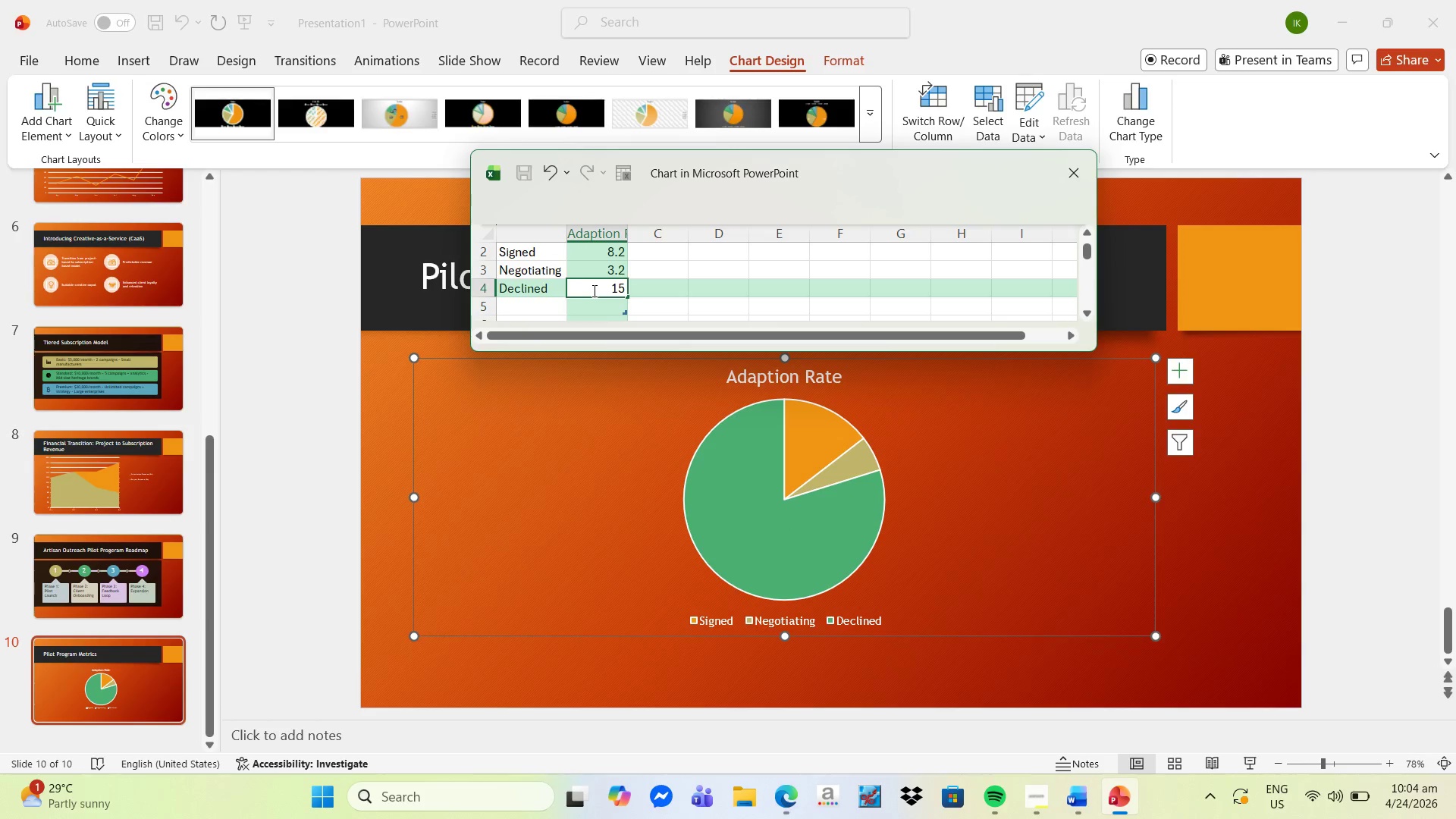 
key(Enter)
 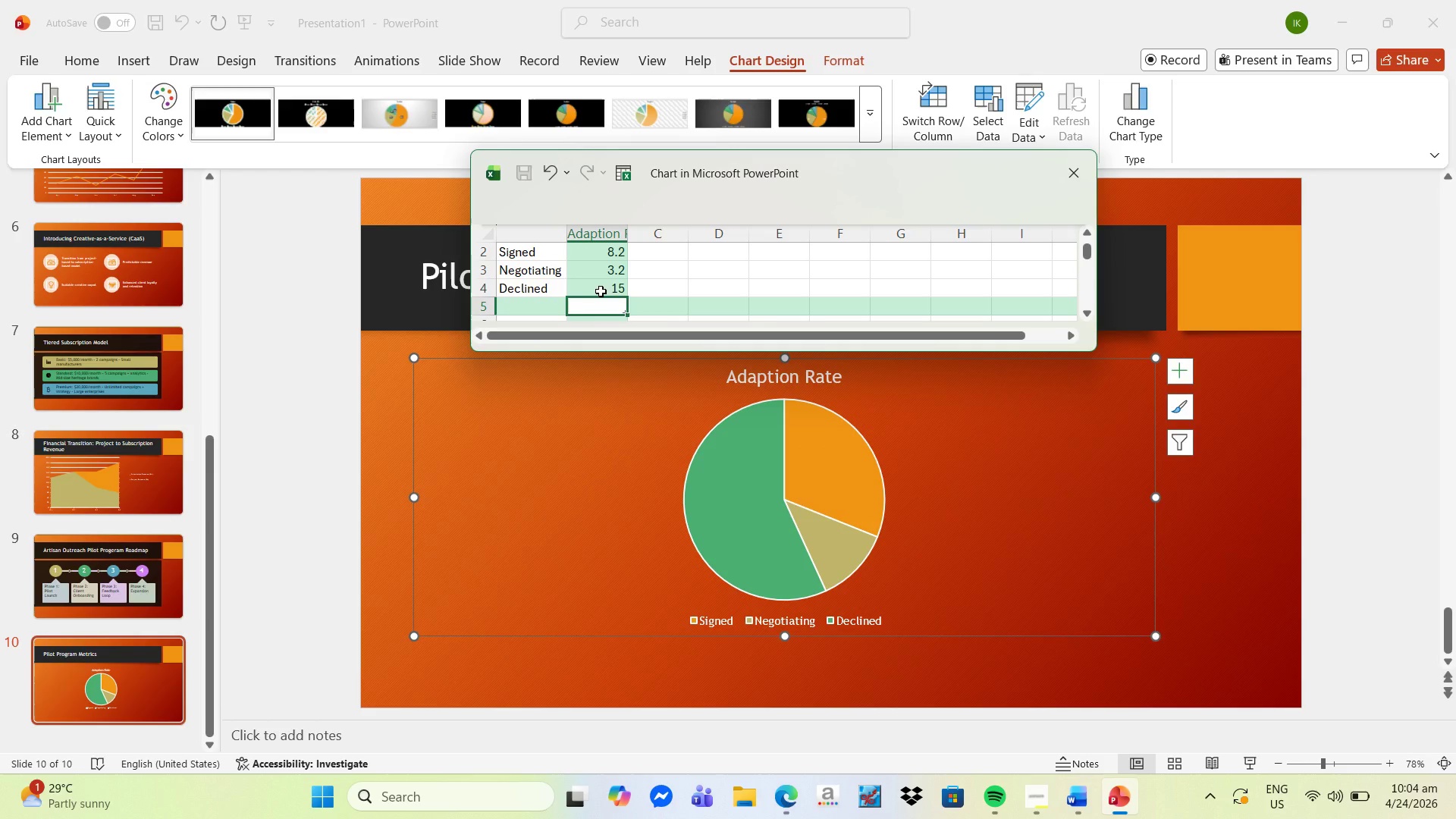 
left_click([601, 291])
 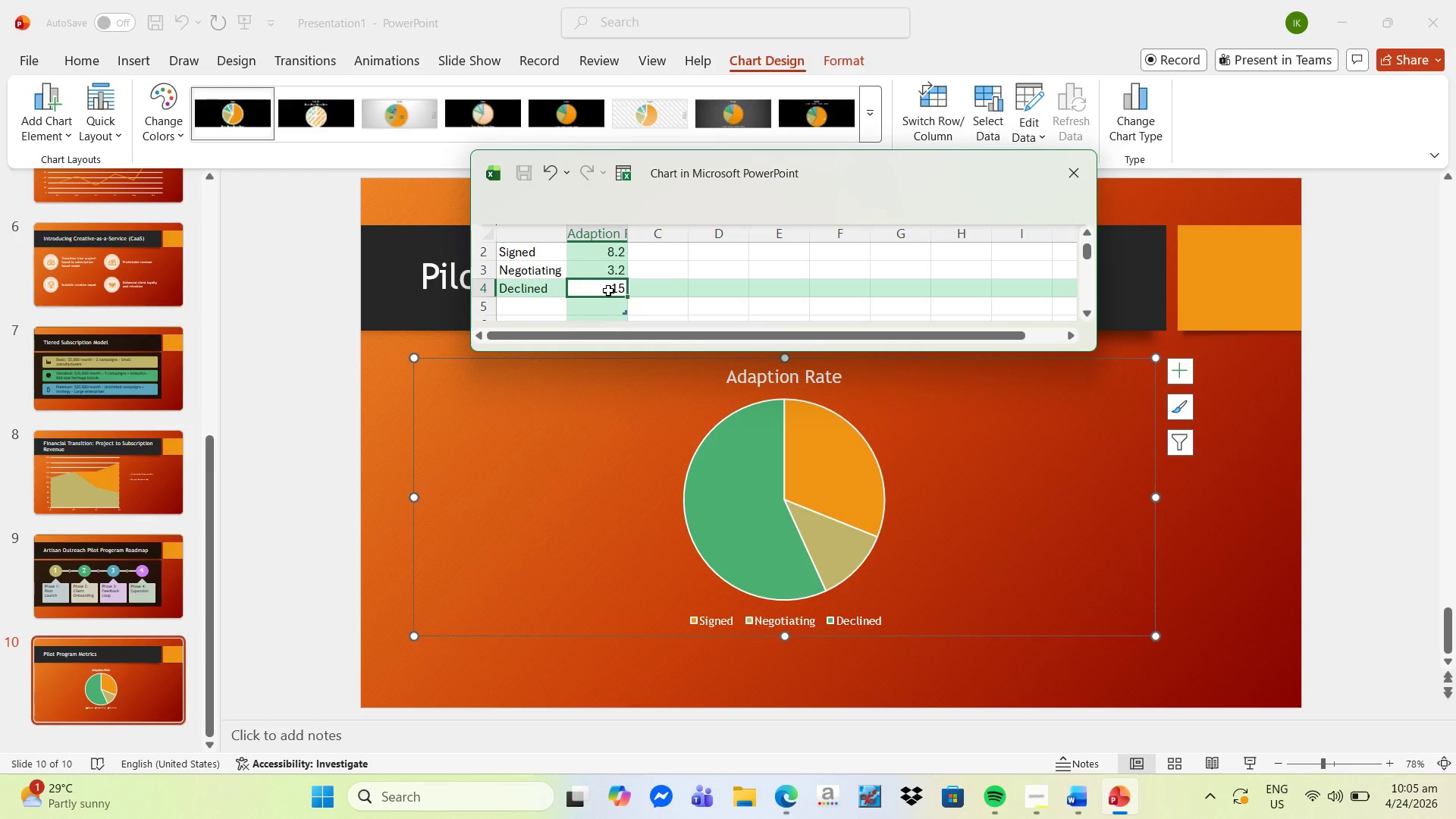 
wait(15.67)
 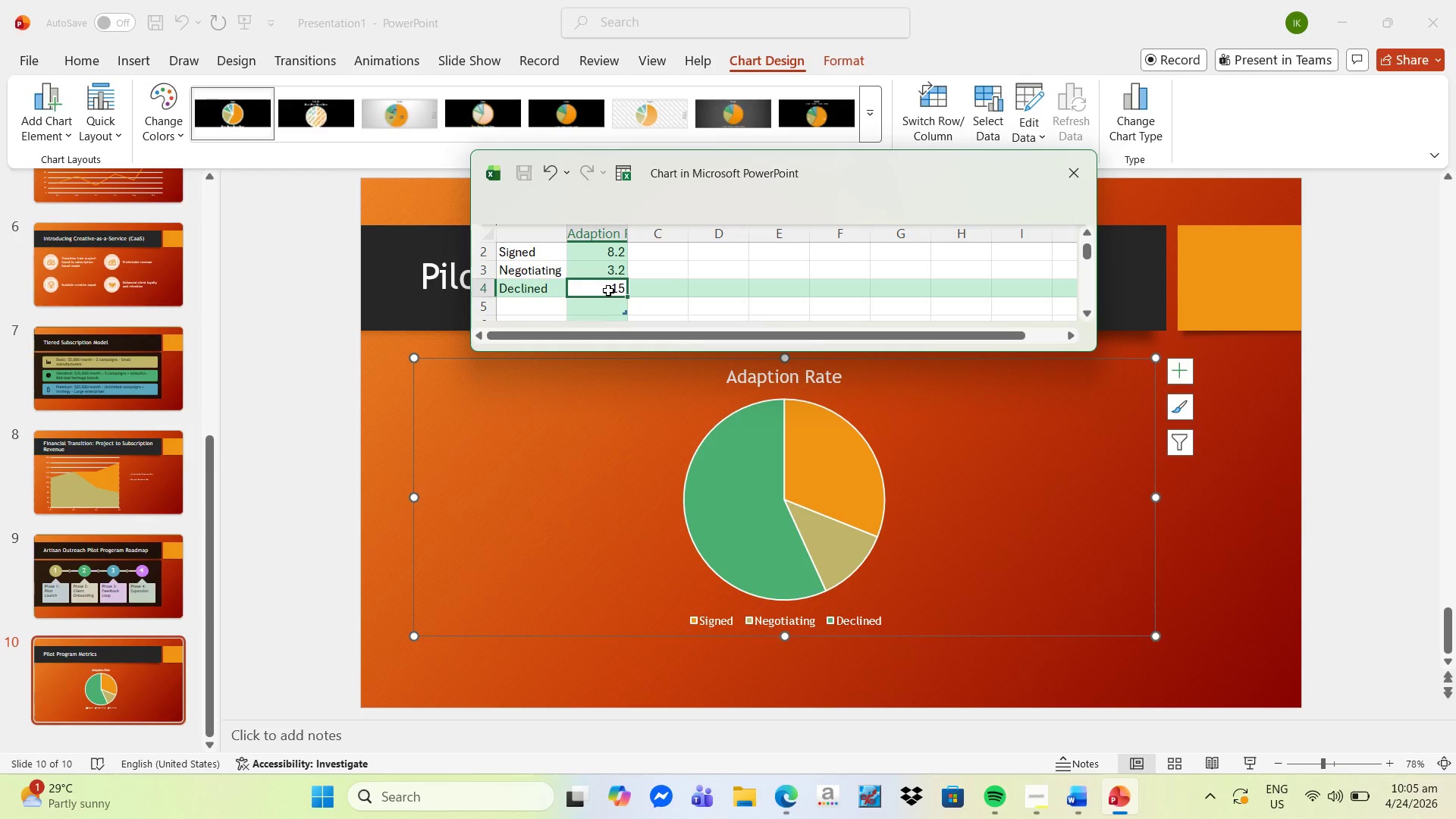 
left_click([605, 288])
 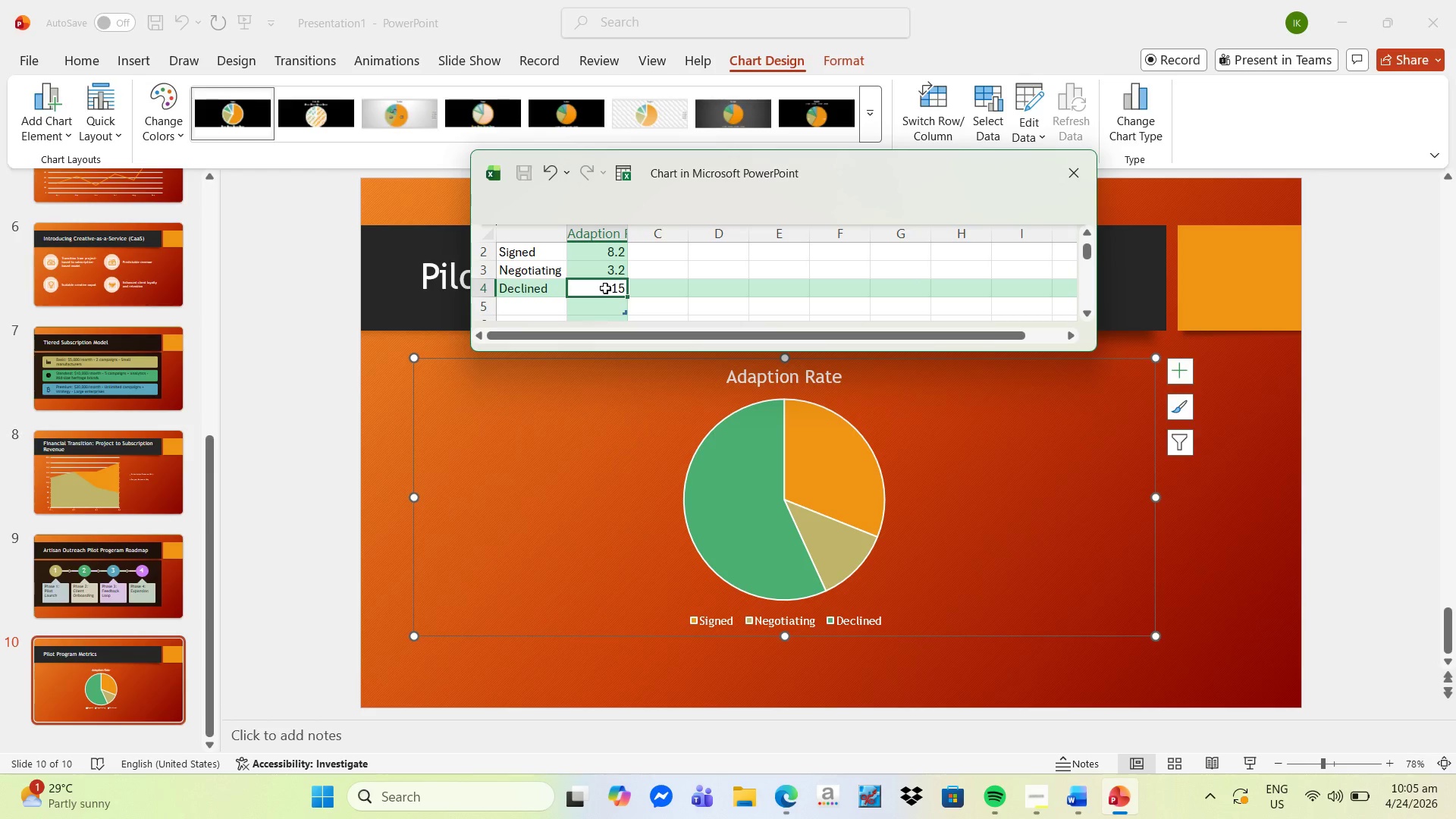 
type(25)
 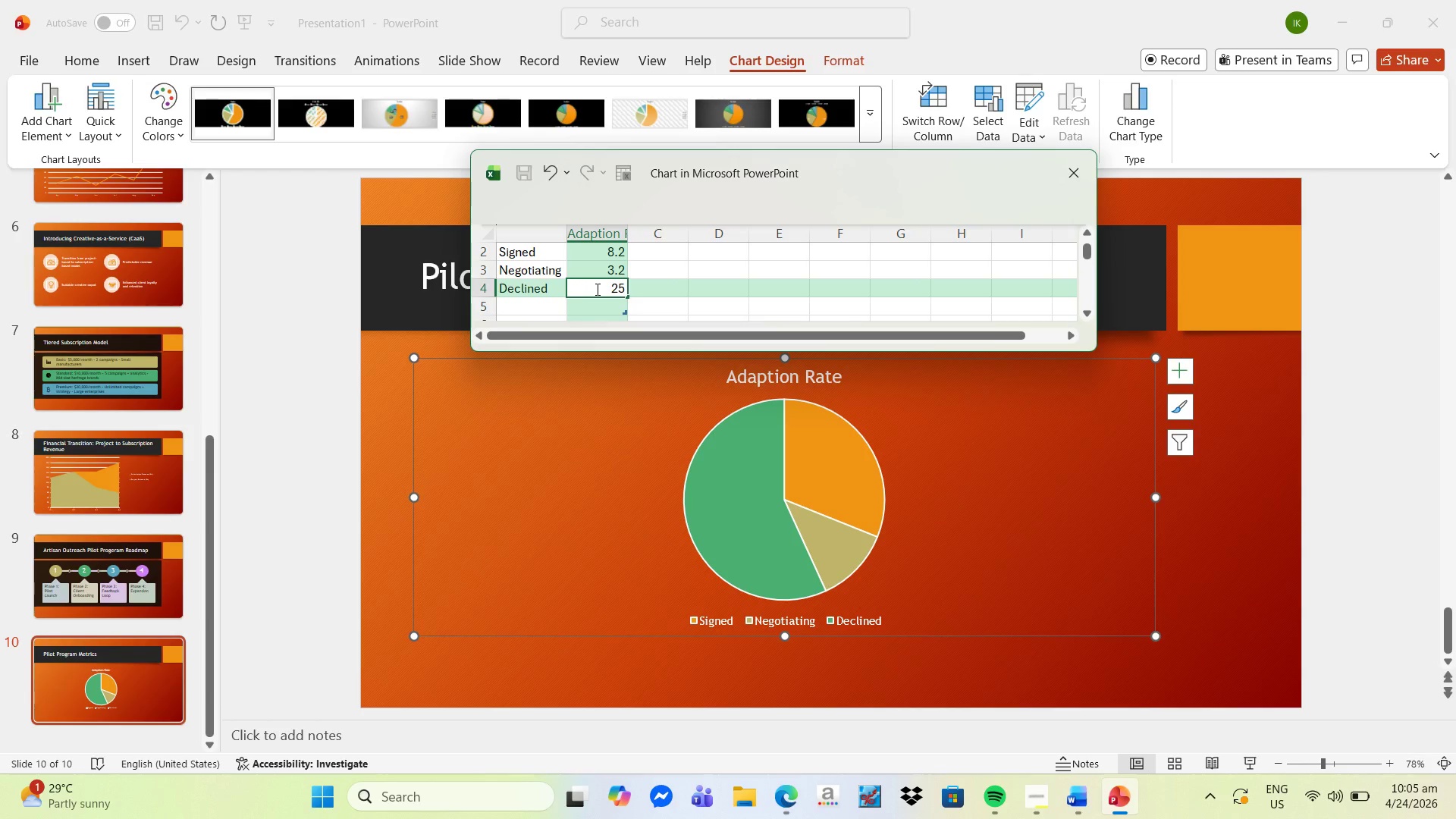 
key(Enter)
 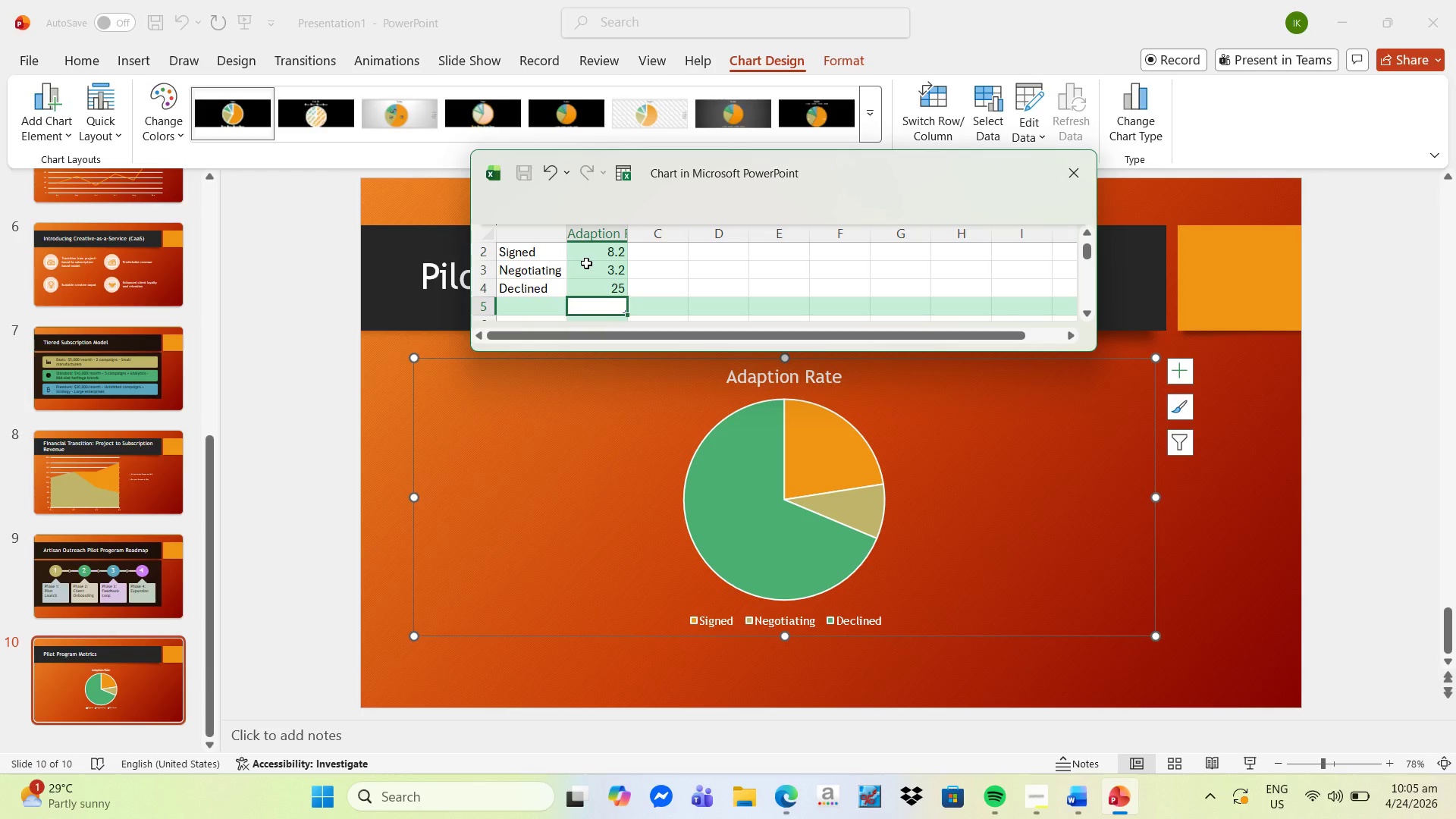 
wait(17.69)
 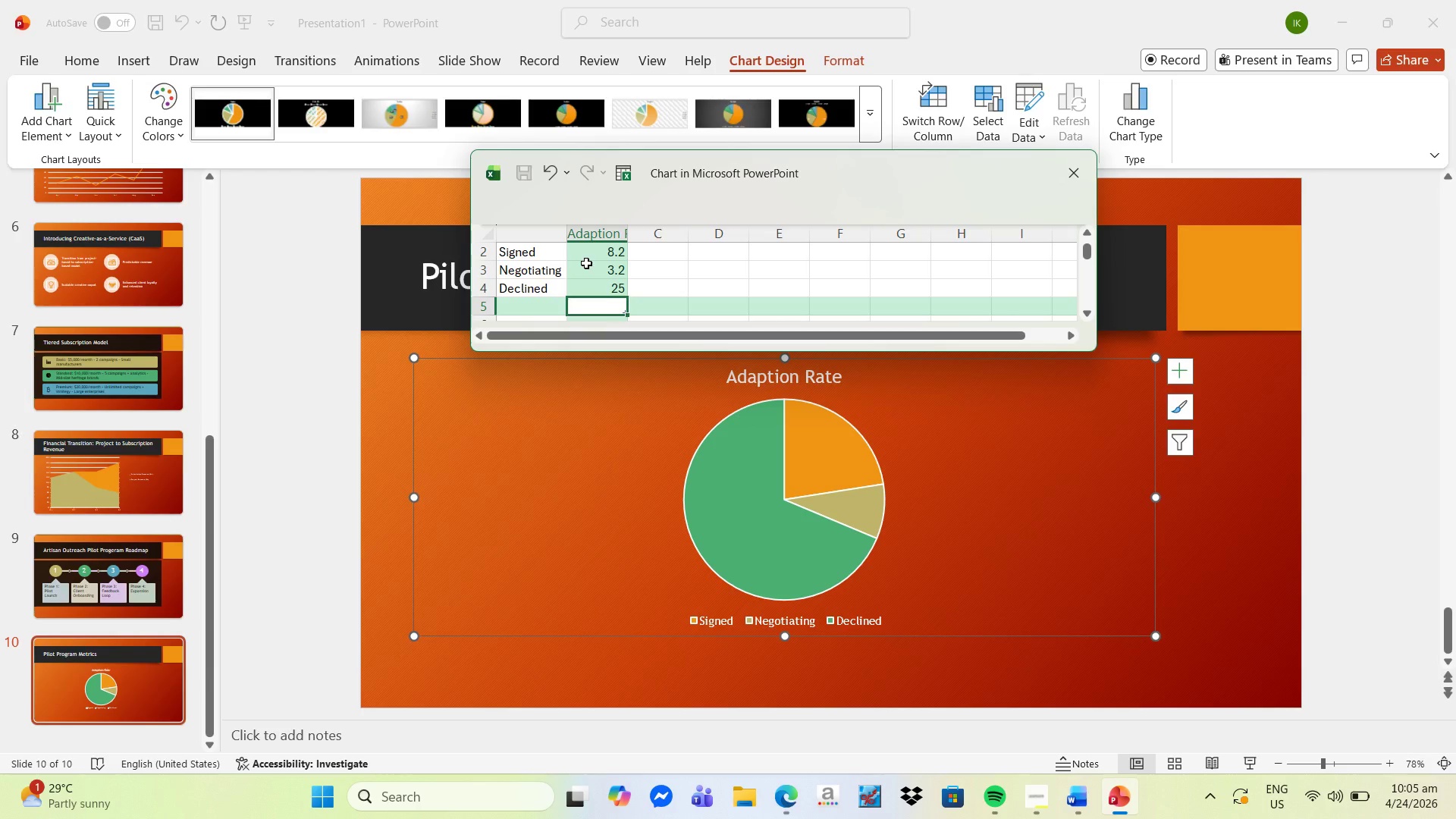 
left_click([601, 256])
 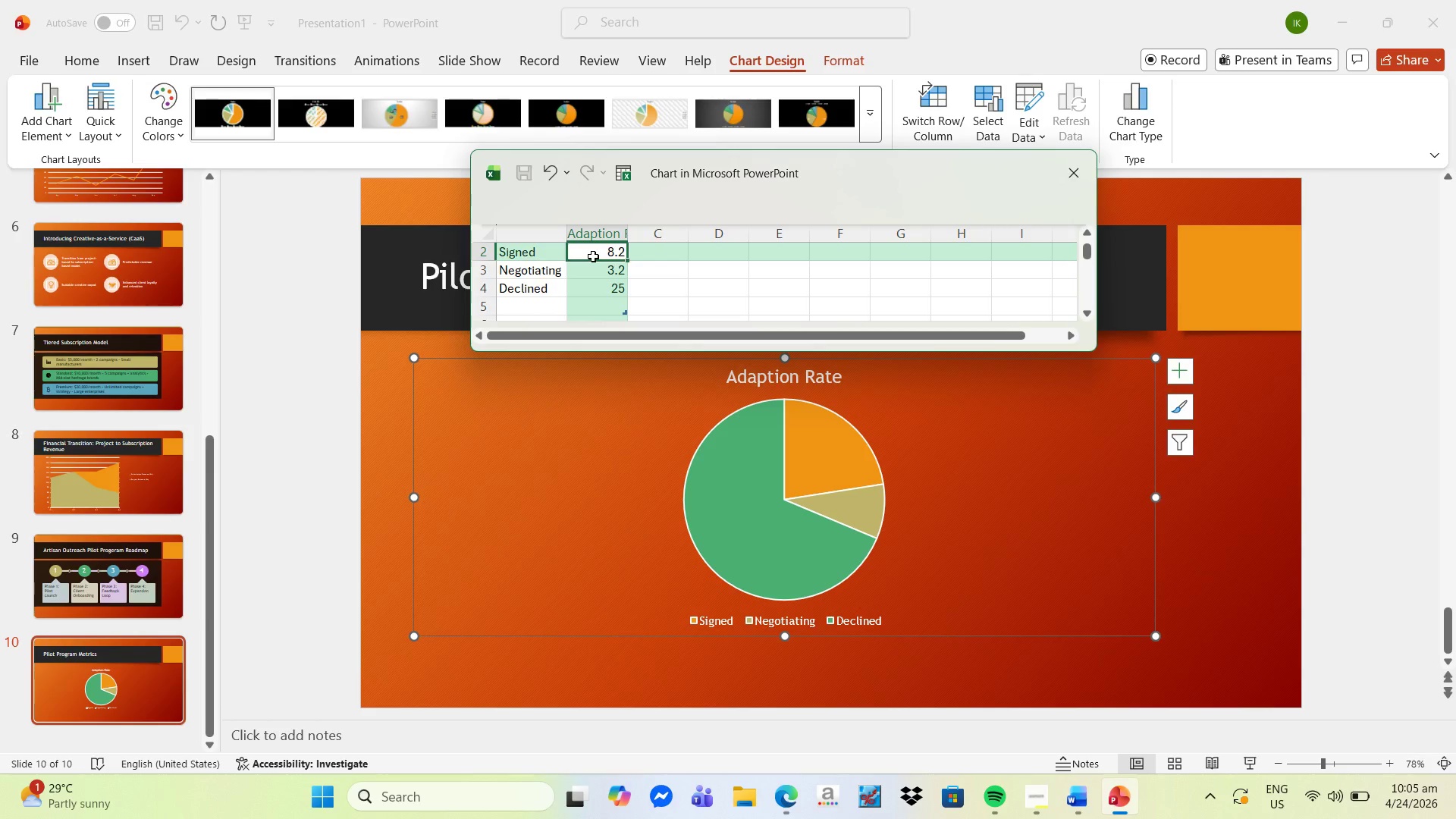 
wait(9.33)
 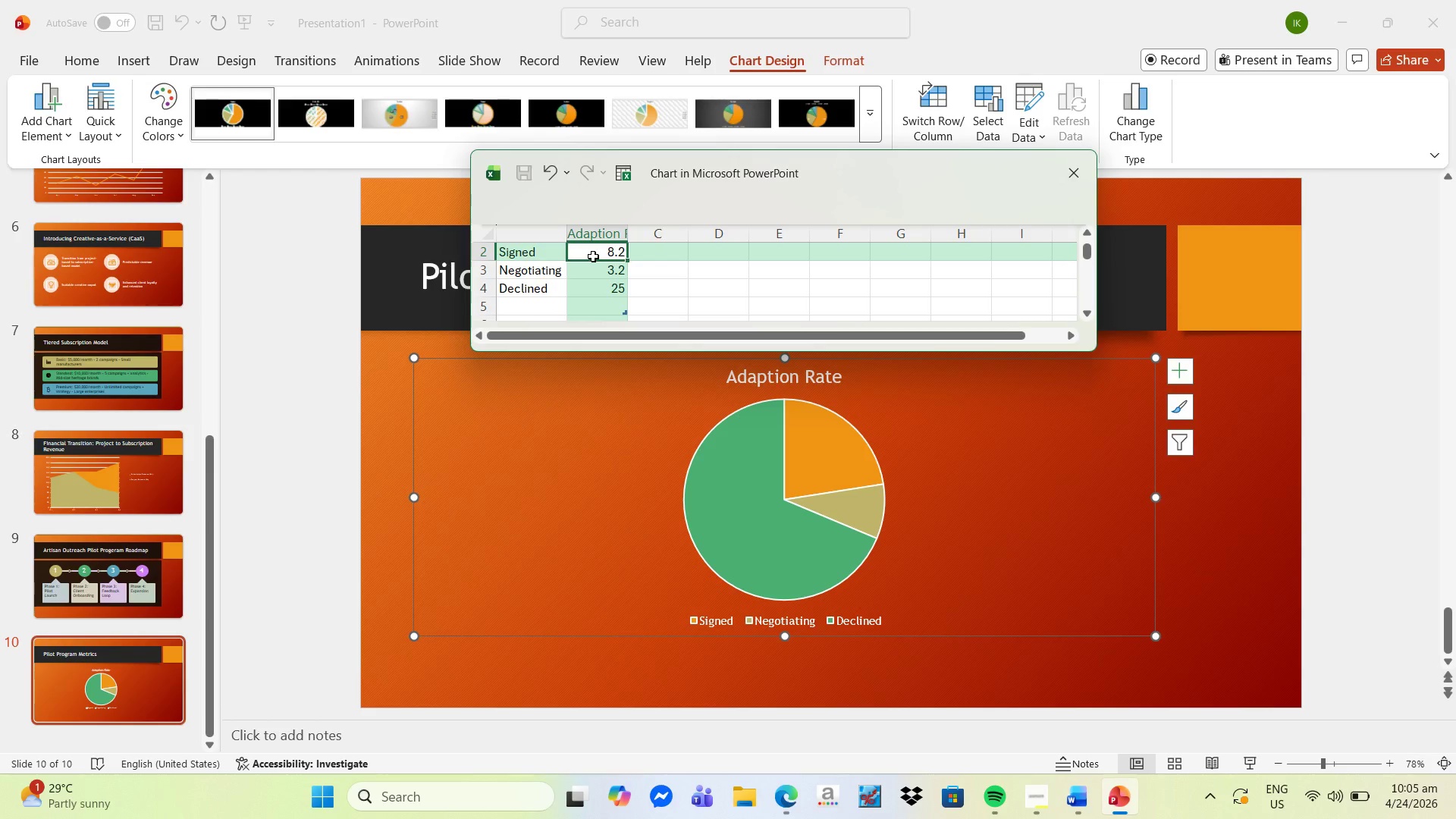 
left_click([600, 293])
 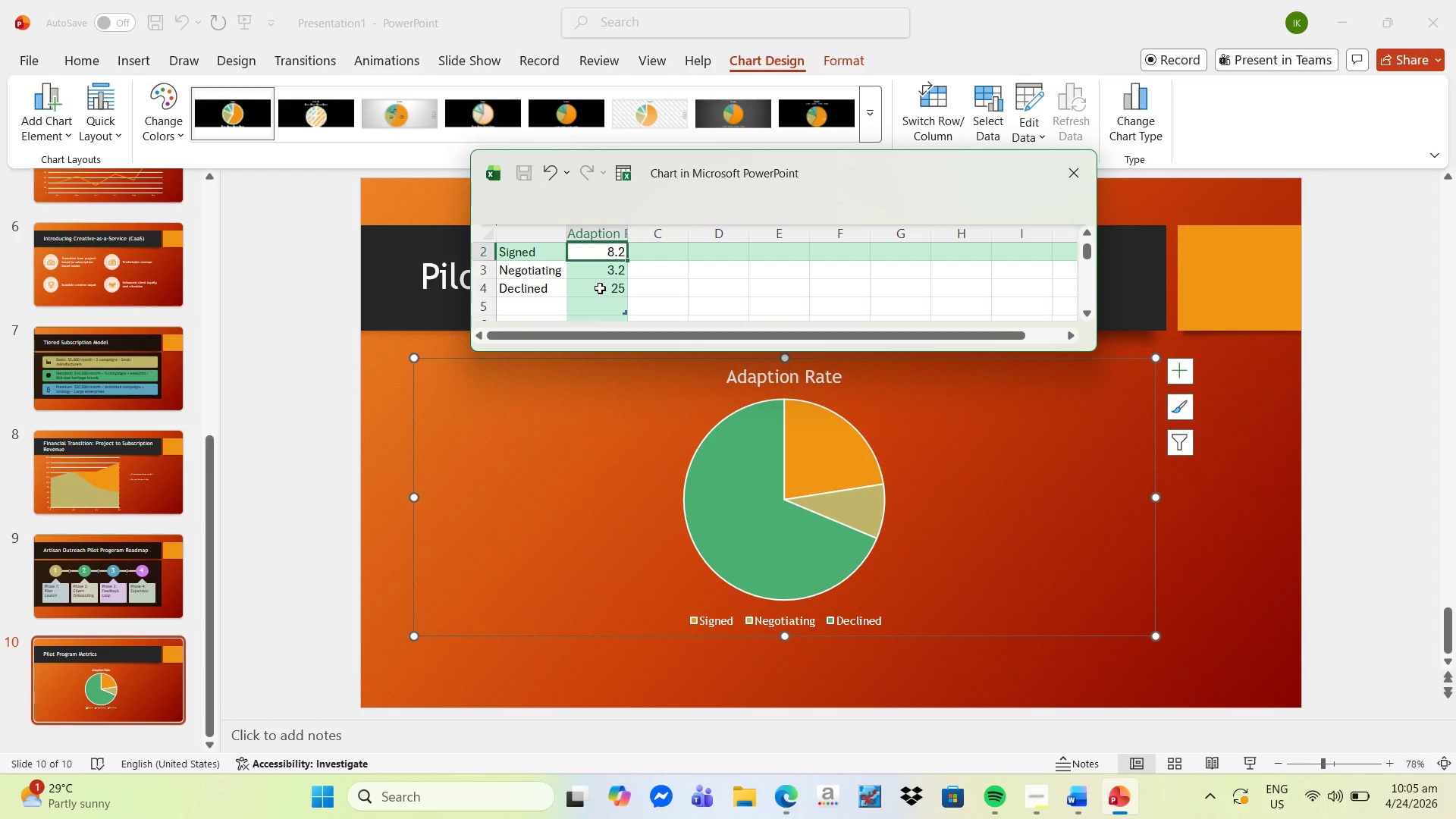 
left_click([600, 287])
 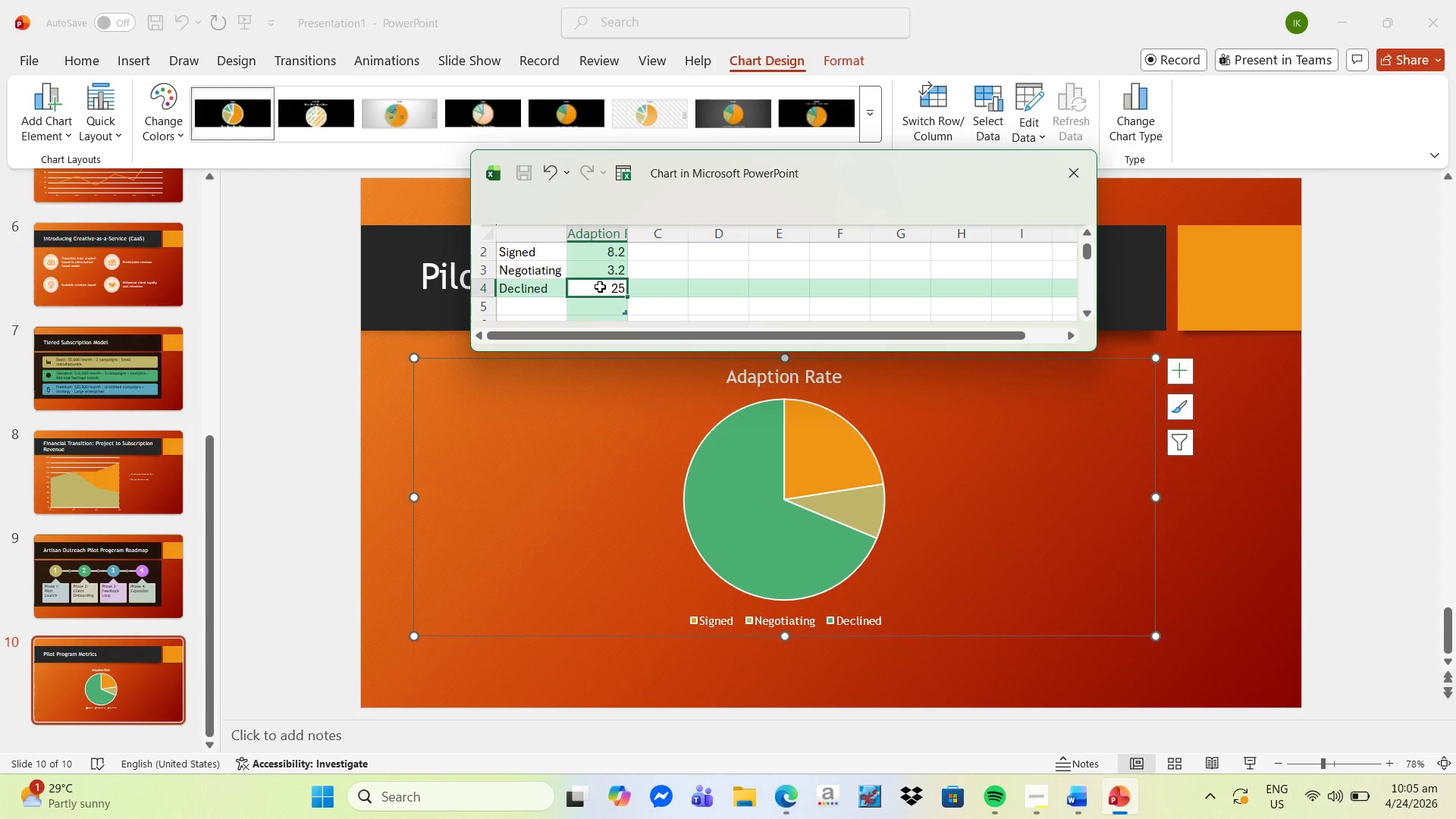 
type(20)
key(Backspace)
type(5)
 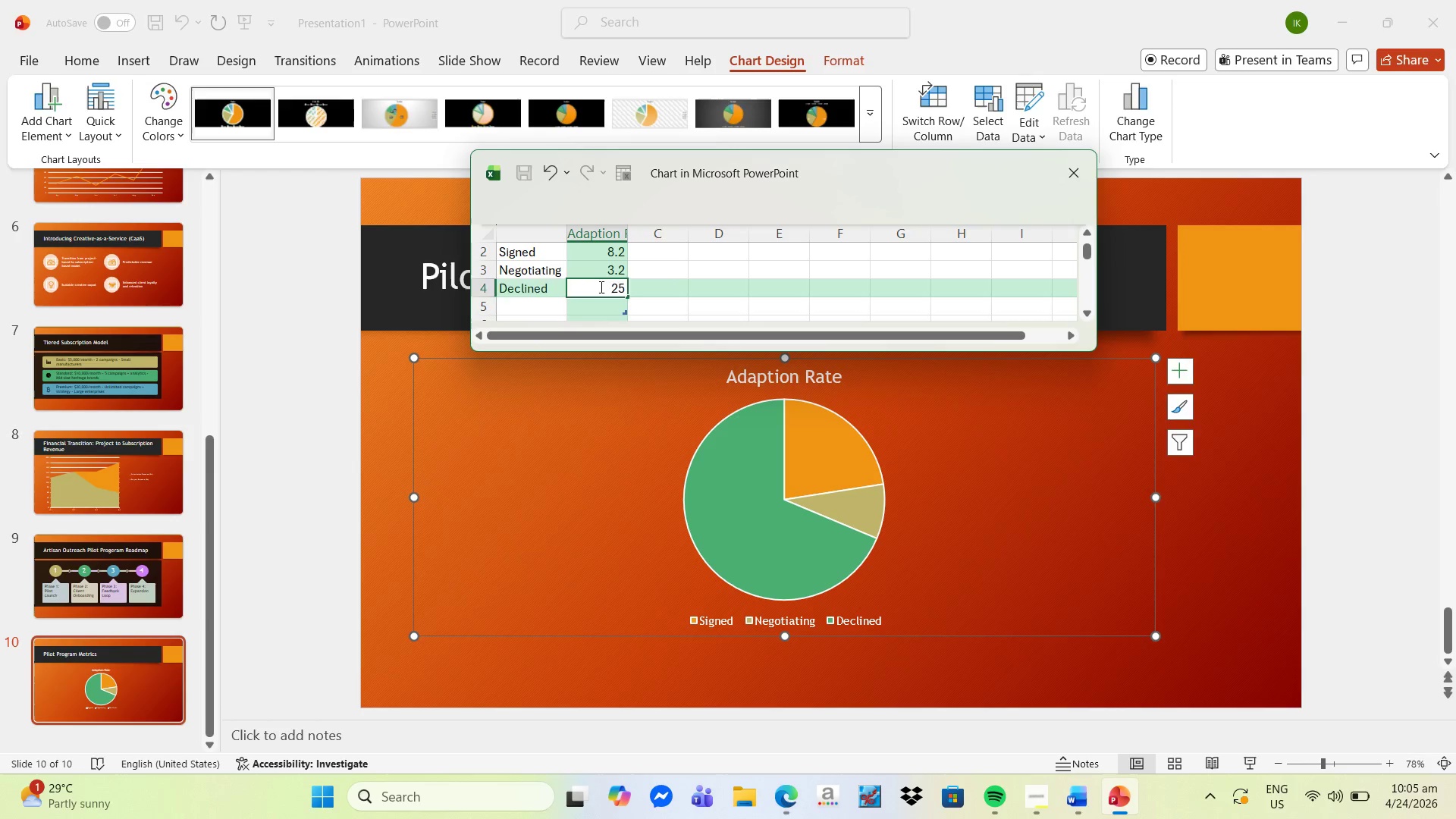 
key(Enter)
 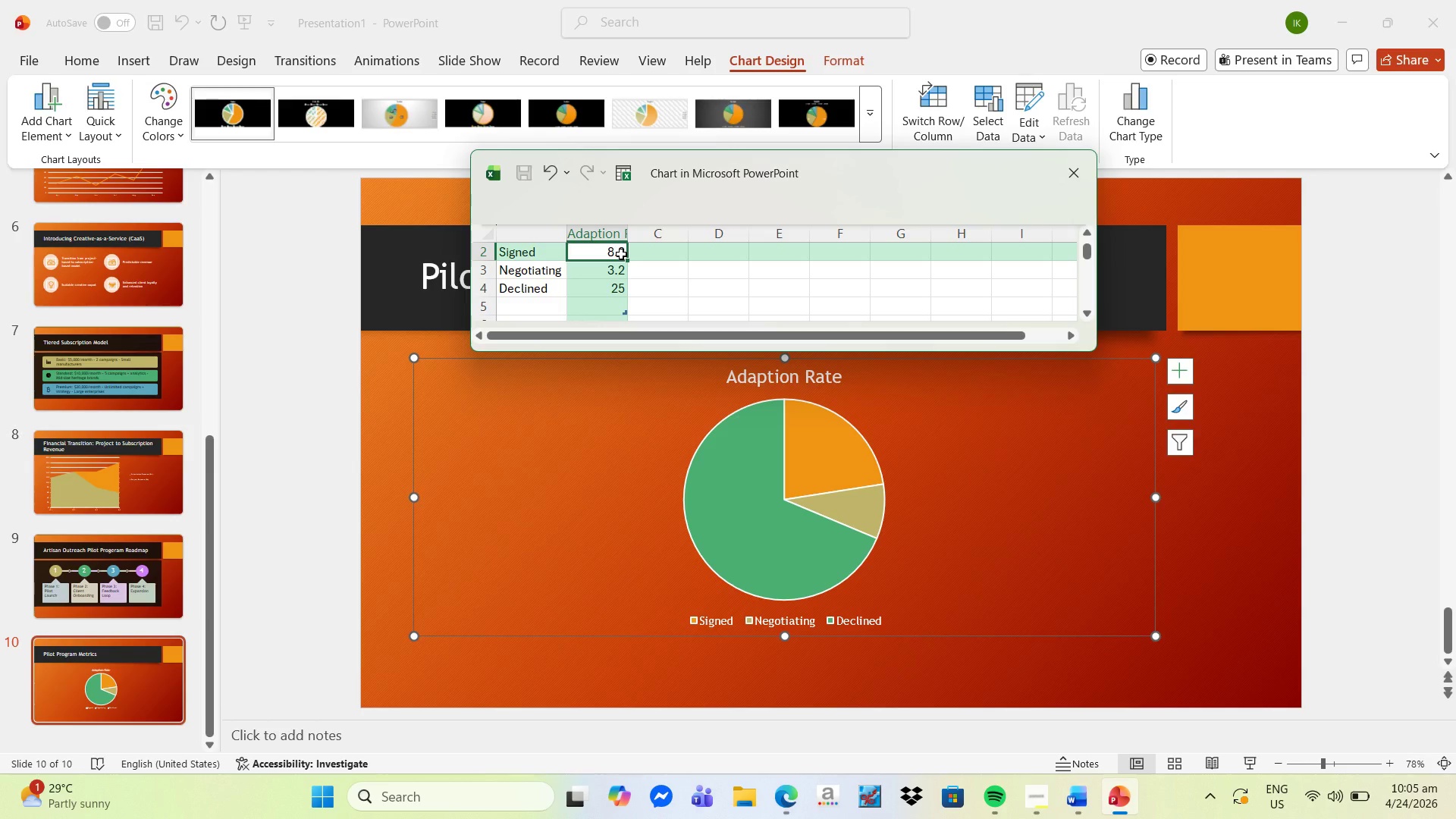 
type(75)
 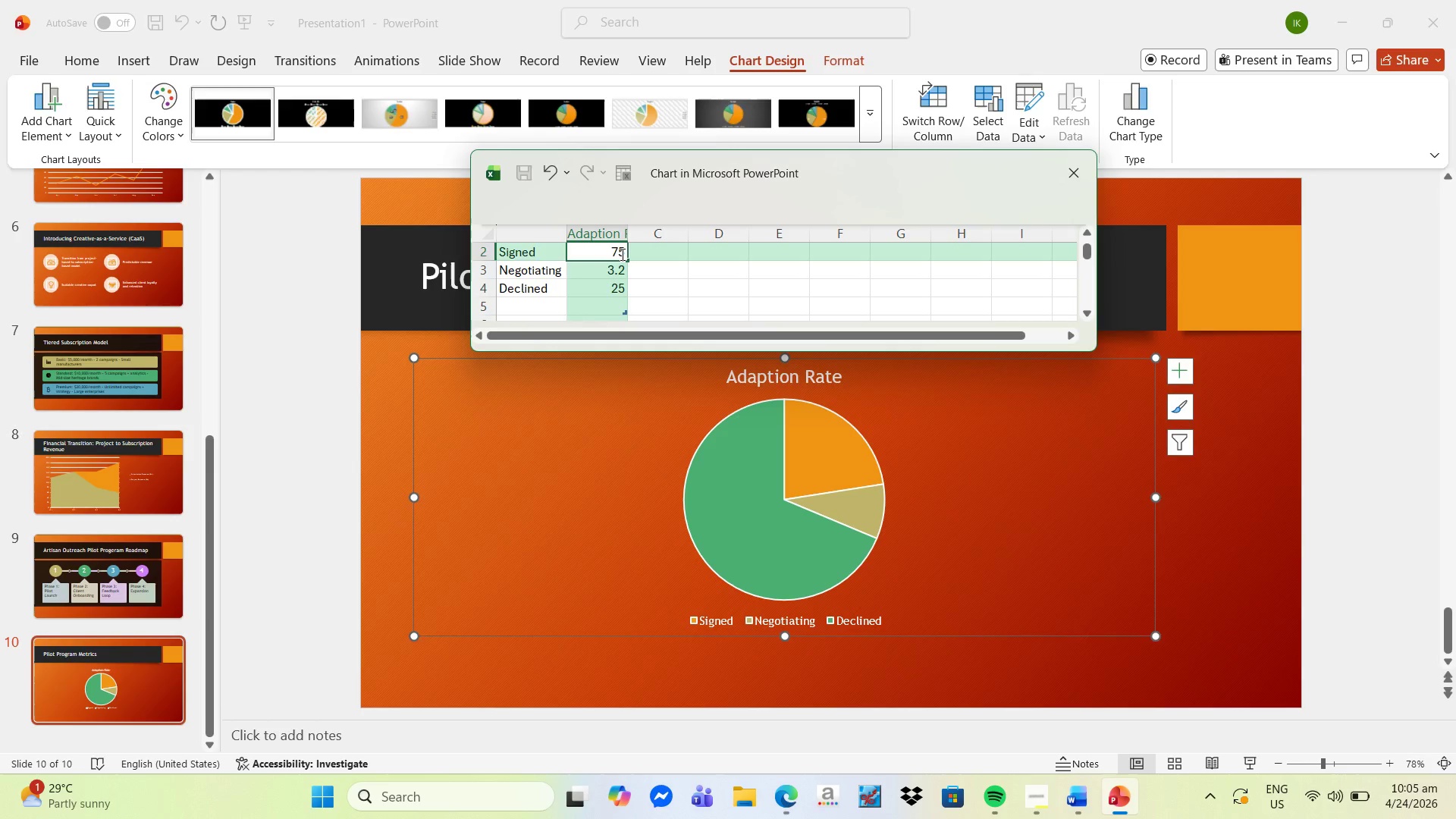 
key(Enter)
 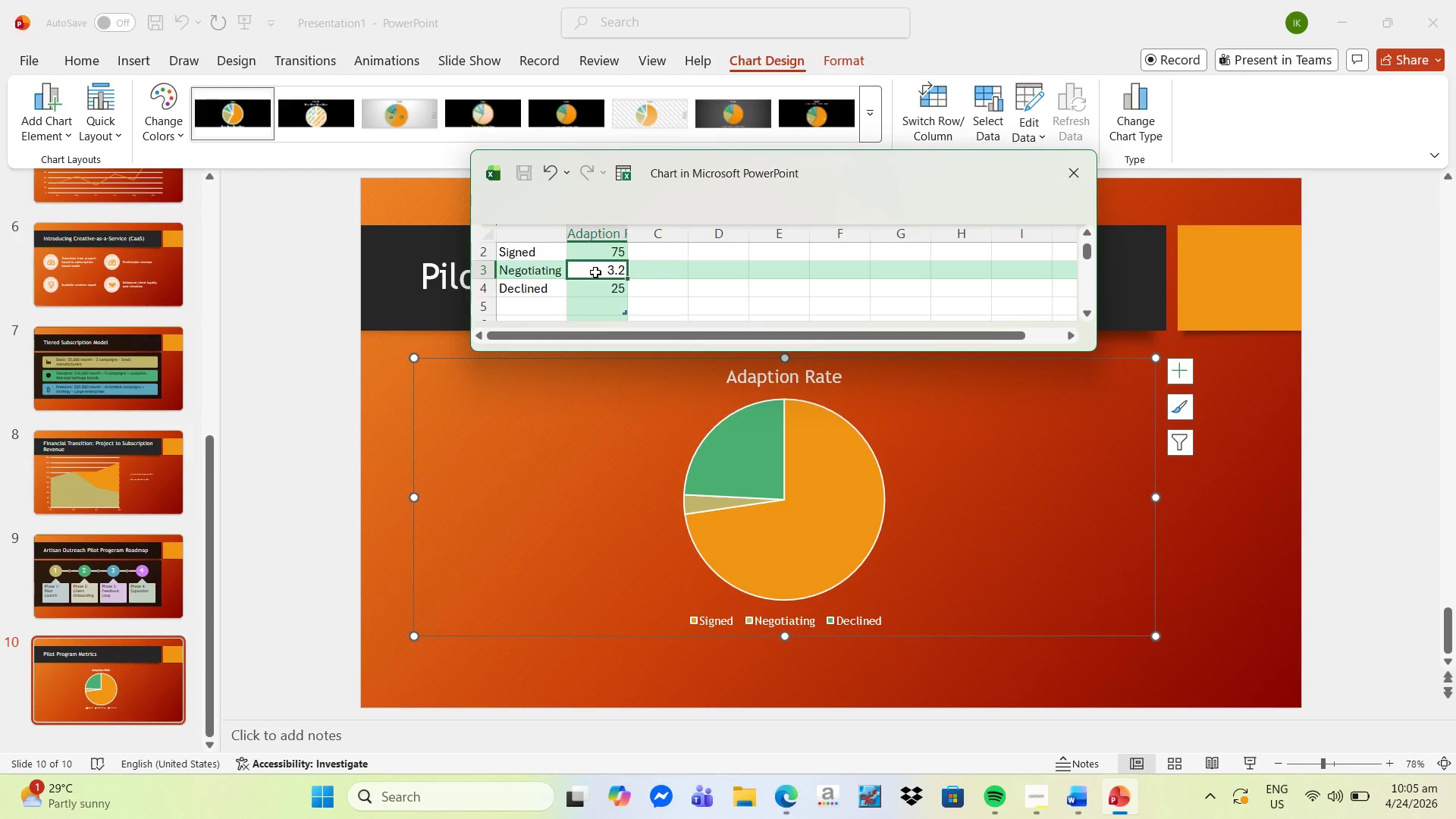 
wait(7.62)
 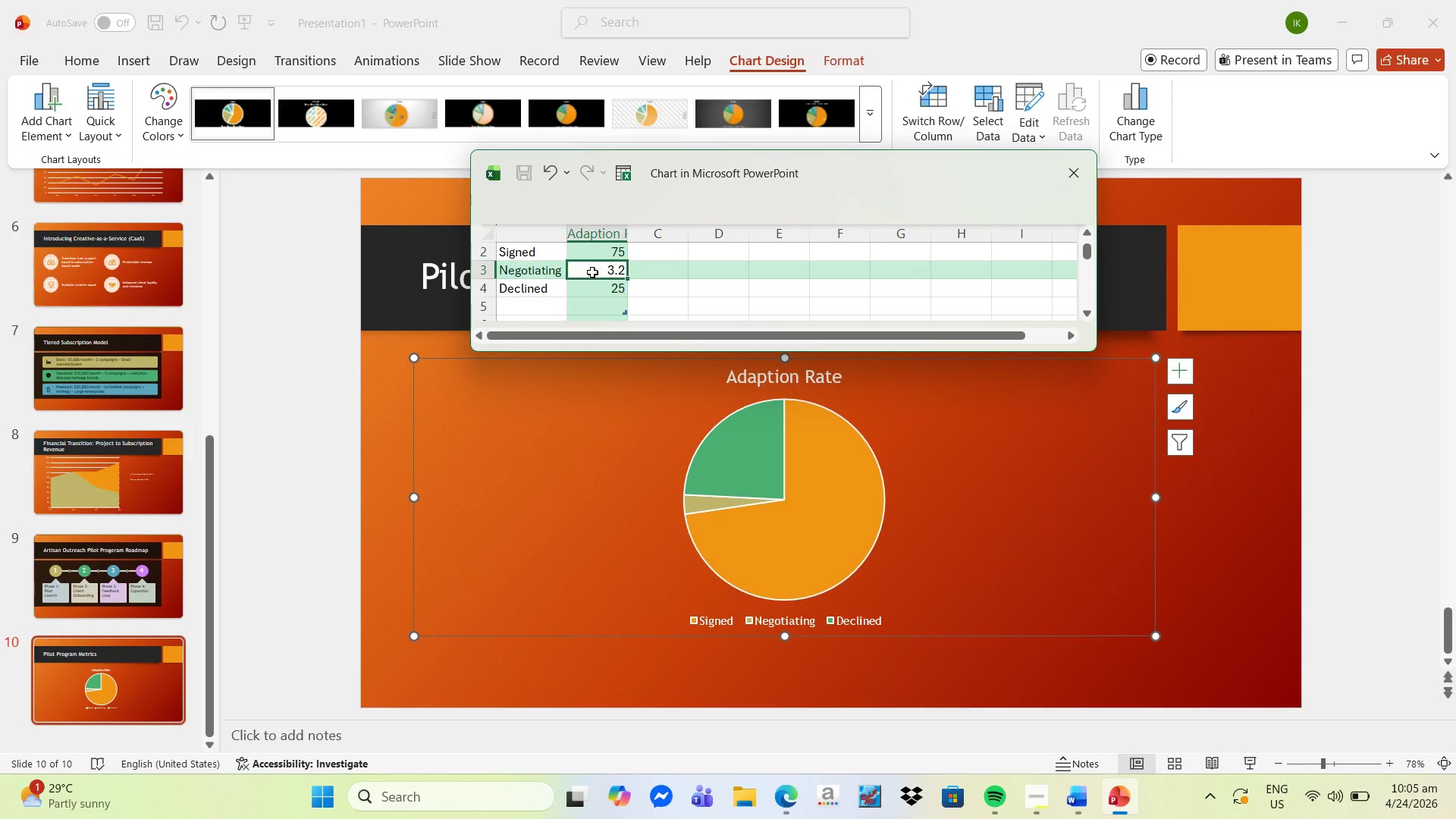 
left_click([594, 272])
 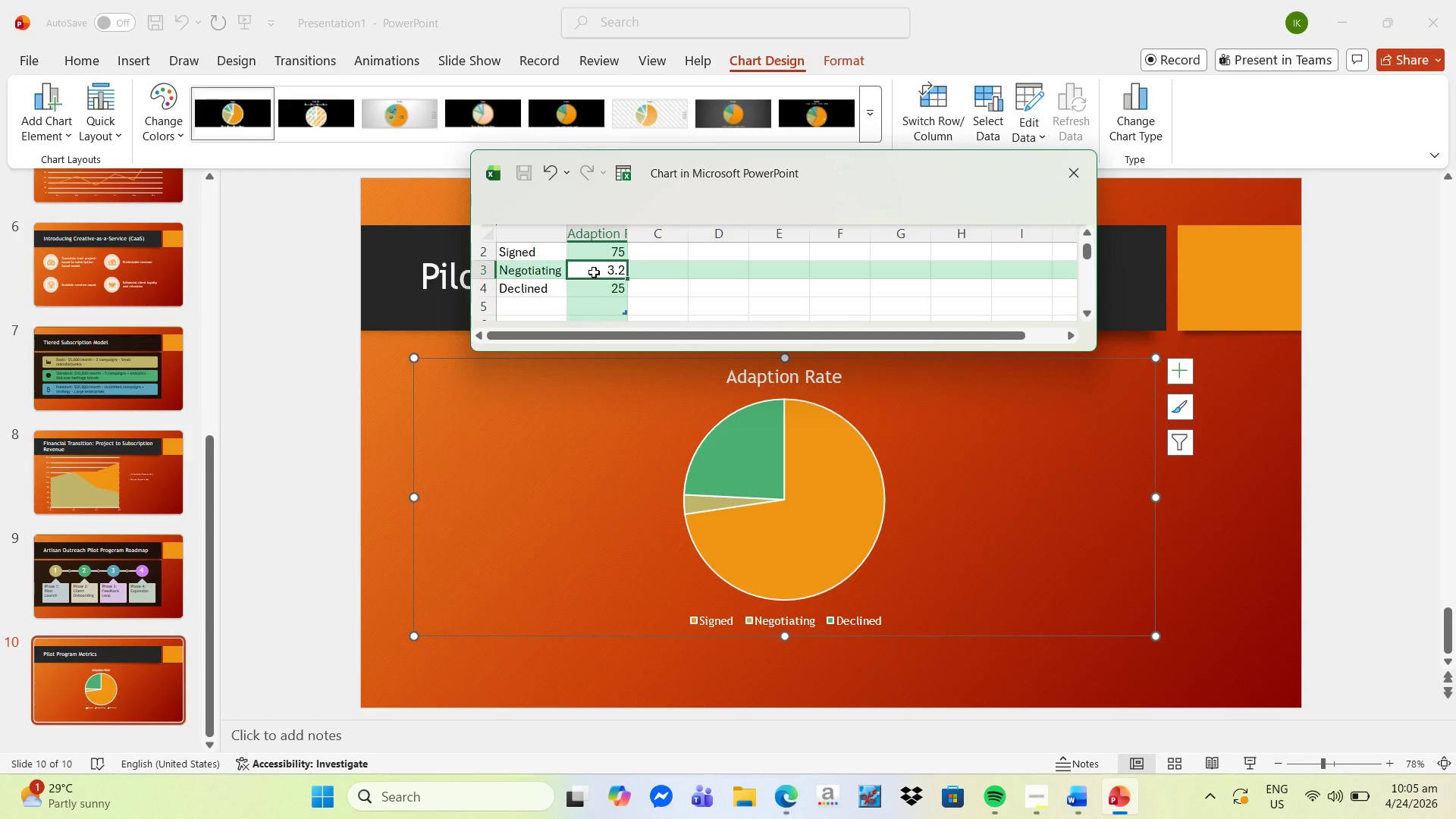 
type(75)
 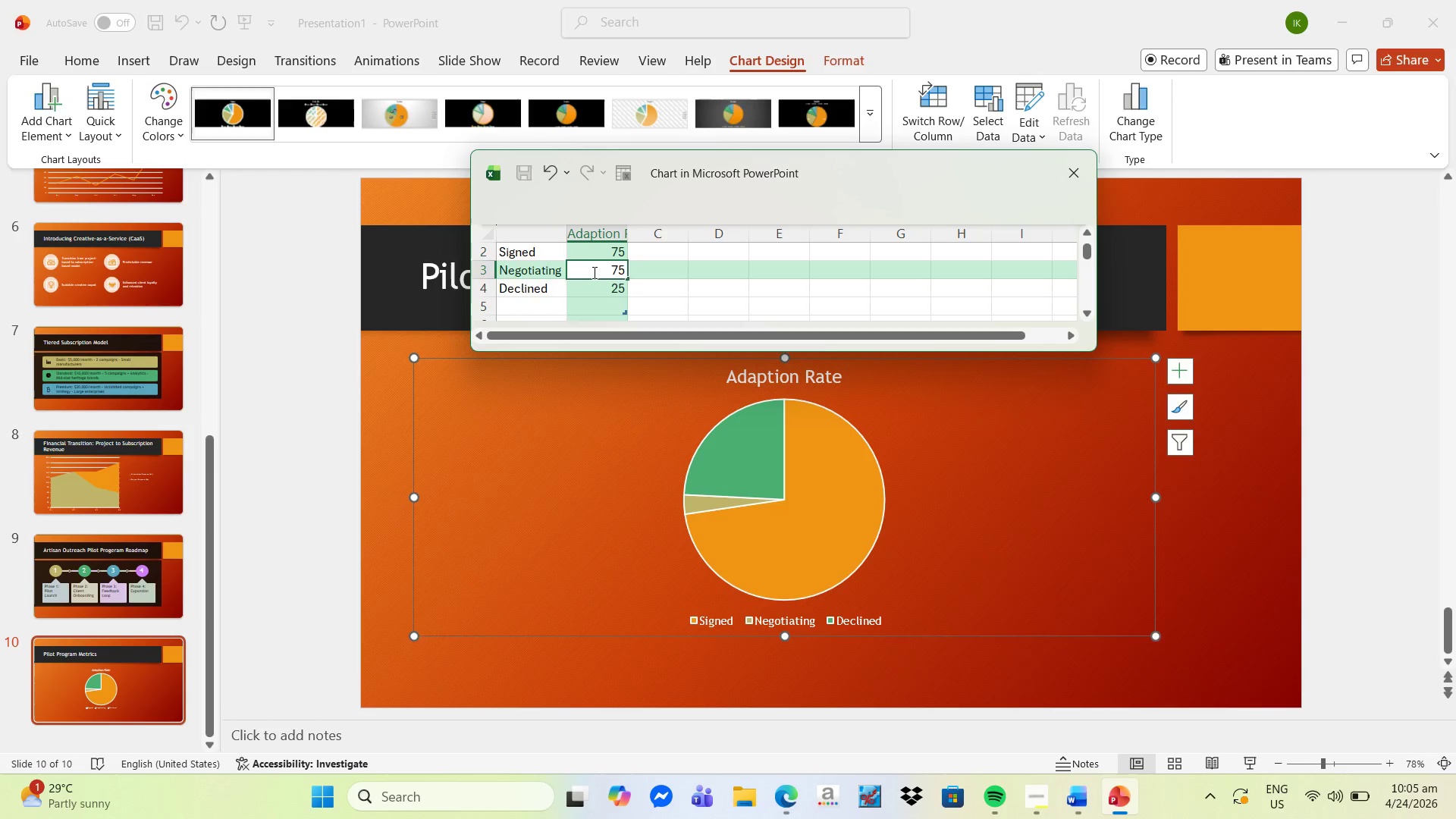 
key(Enter)
 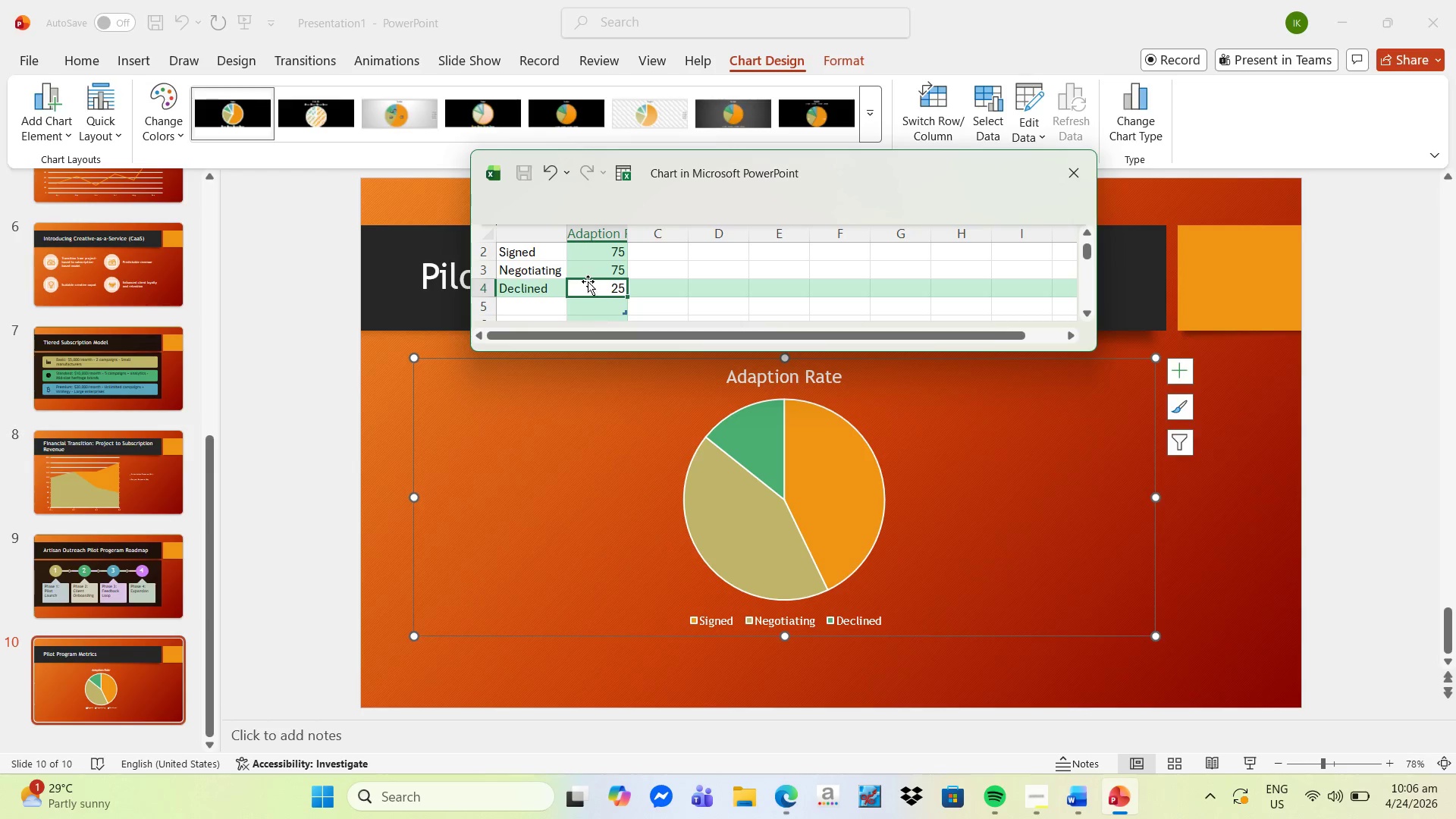 
left_click([616, 272])
 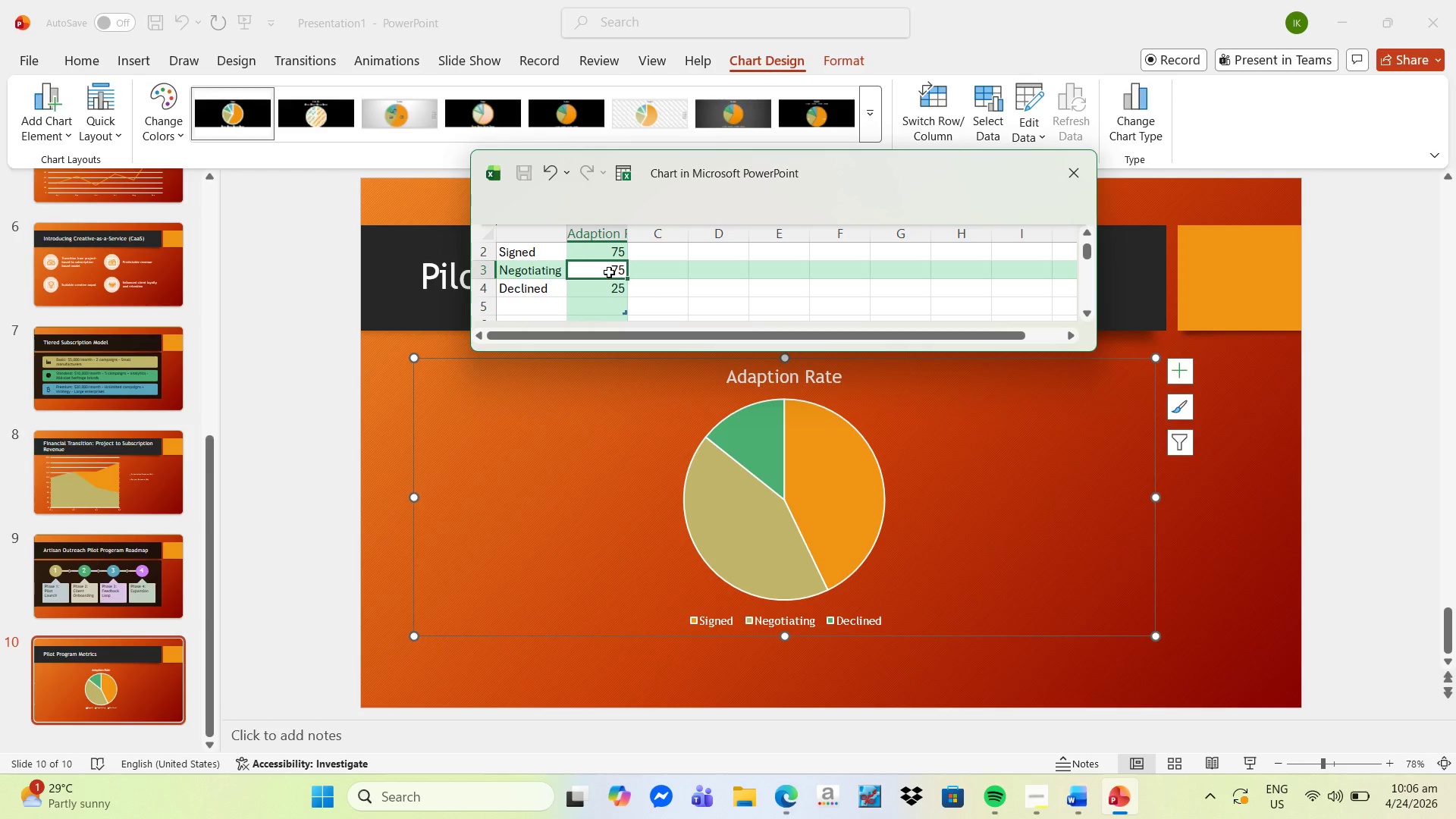 
type(50)
 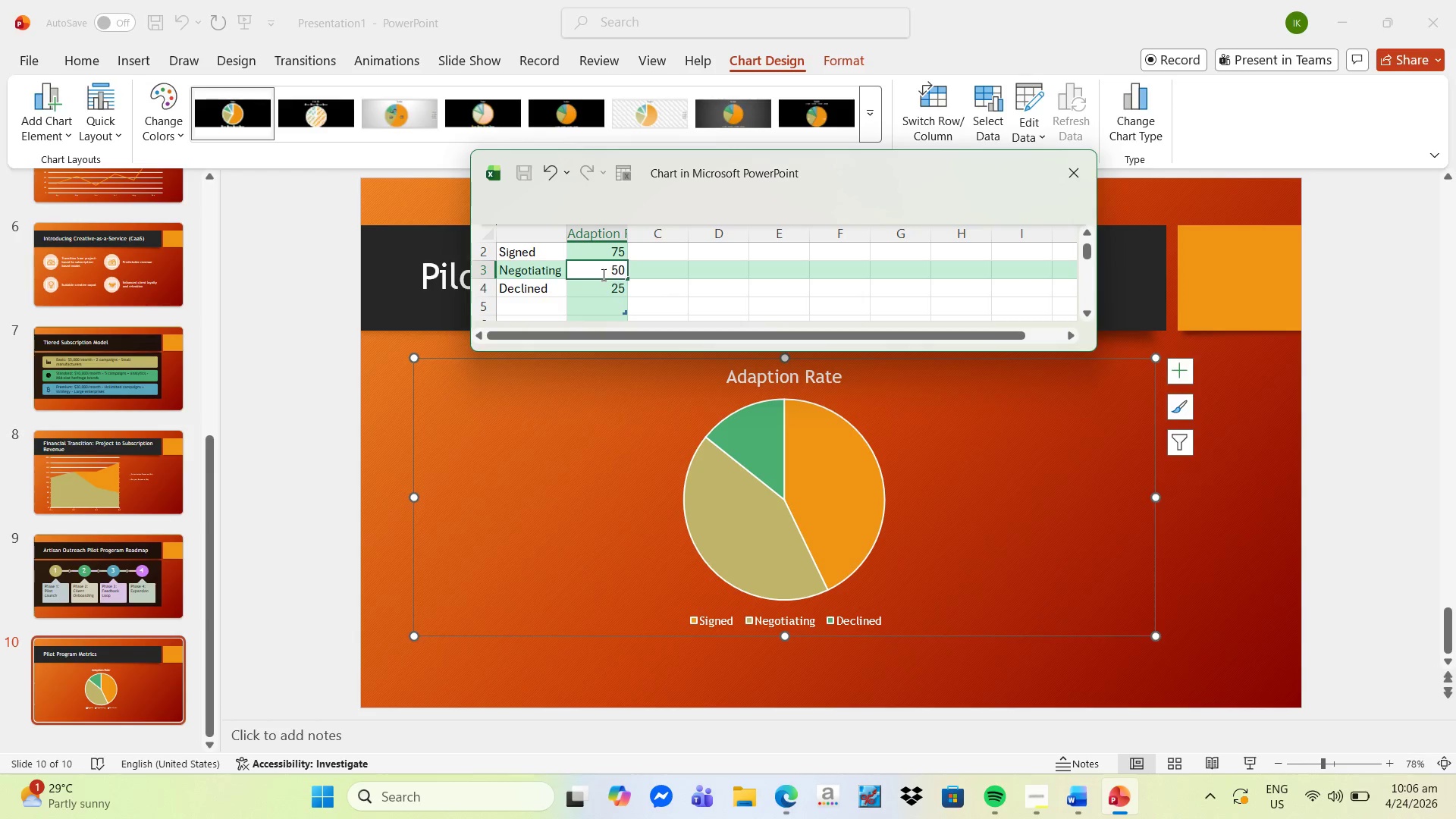 
key(Enter)
 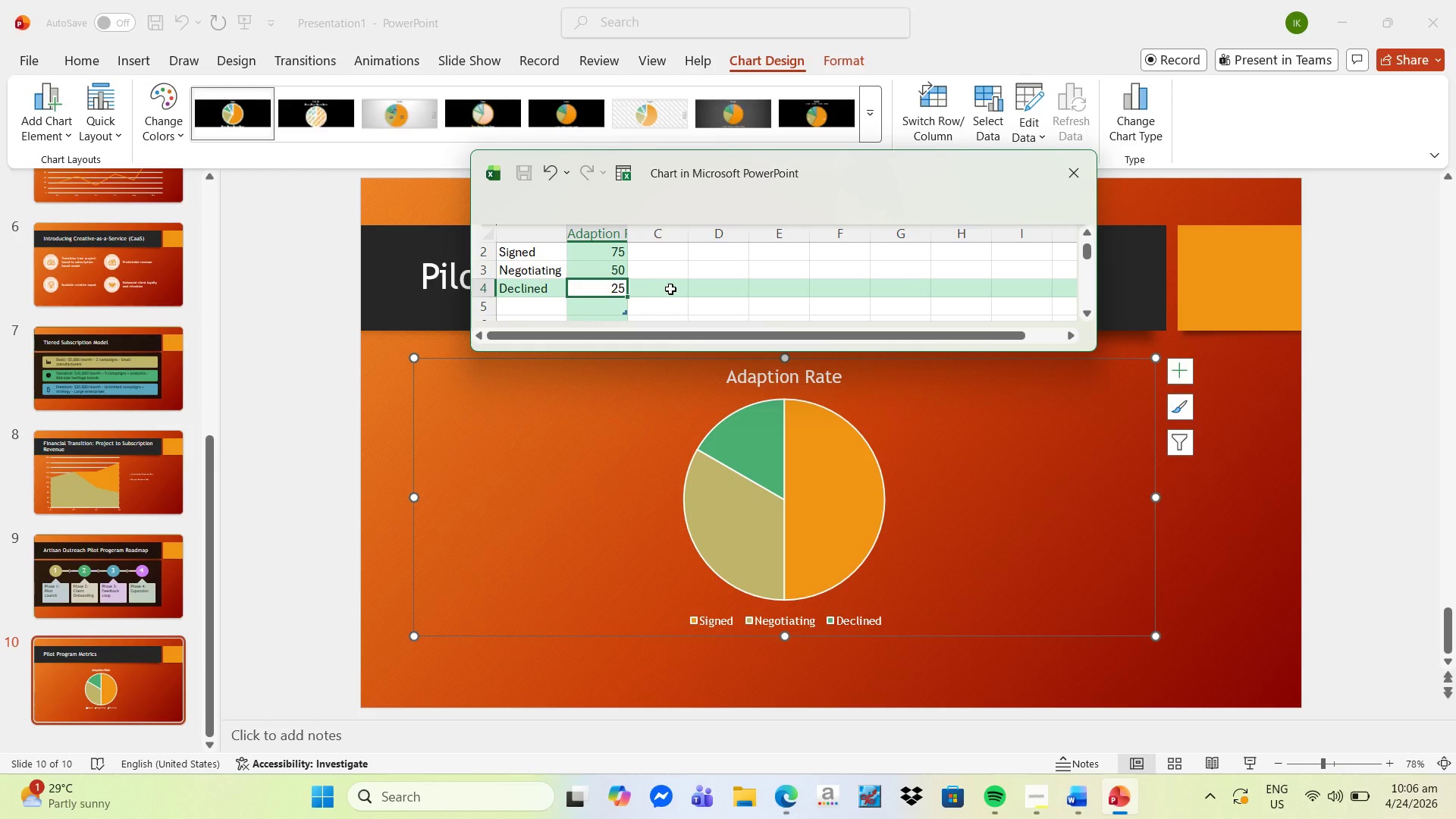 
wait(20.0)
 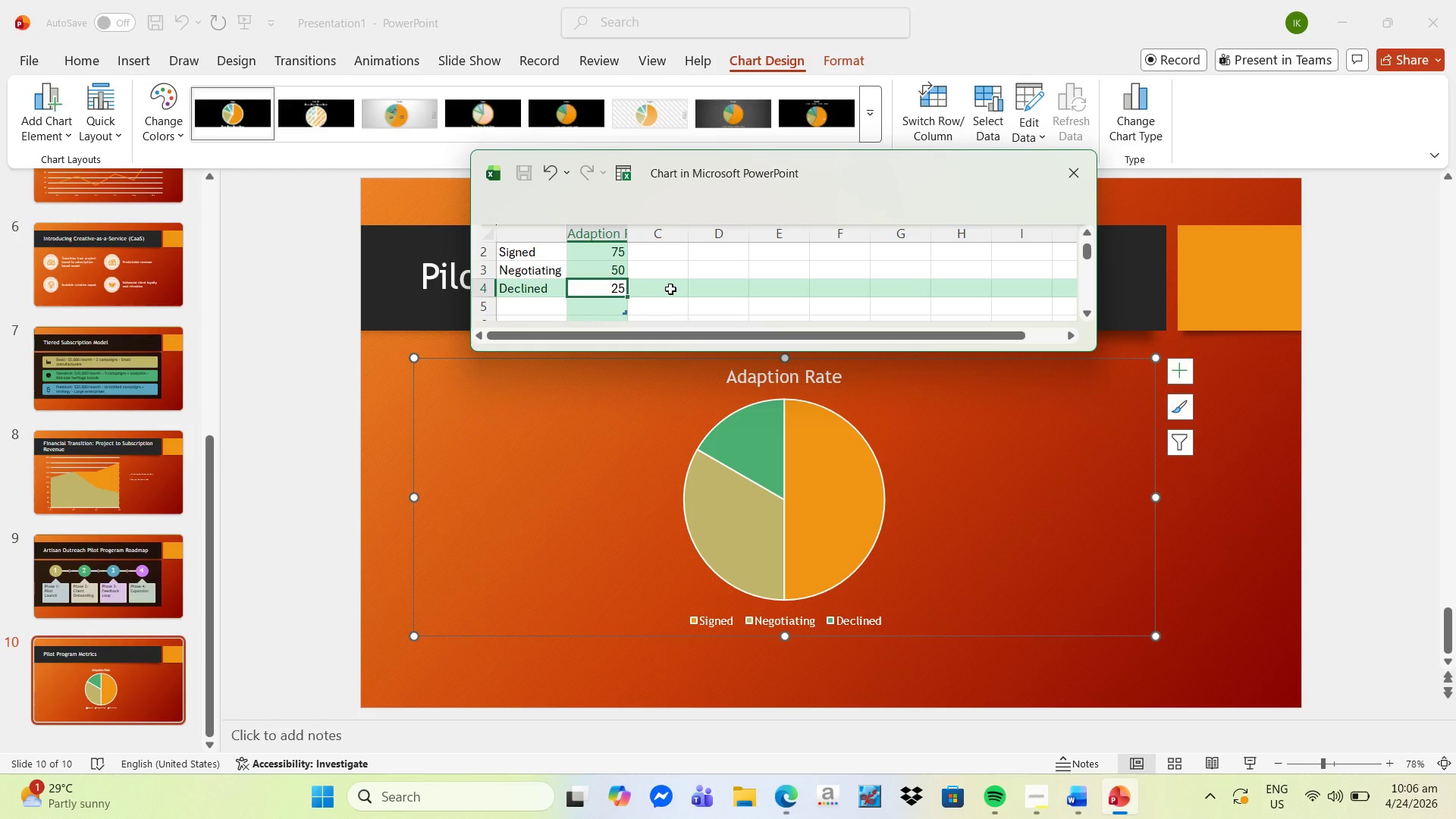 
left_click([616, 252])
 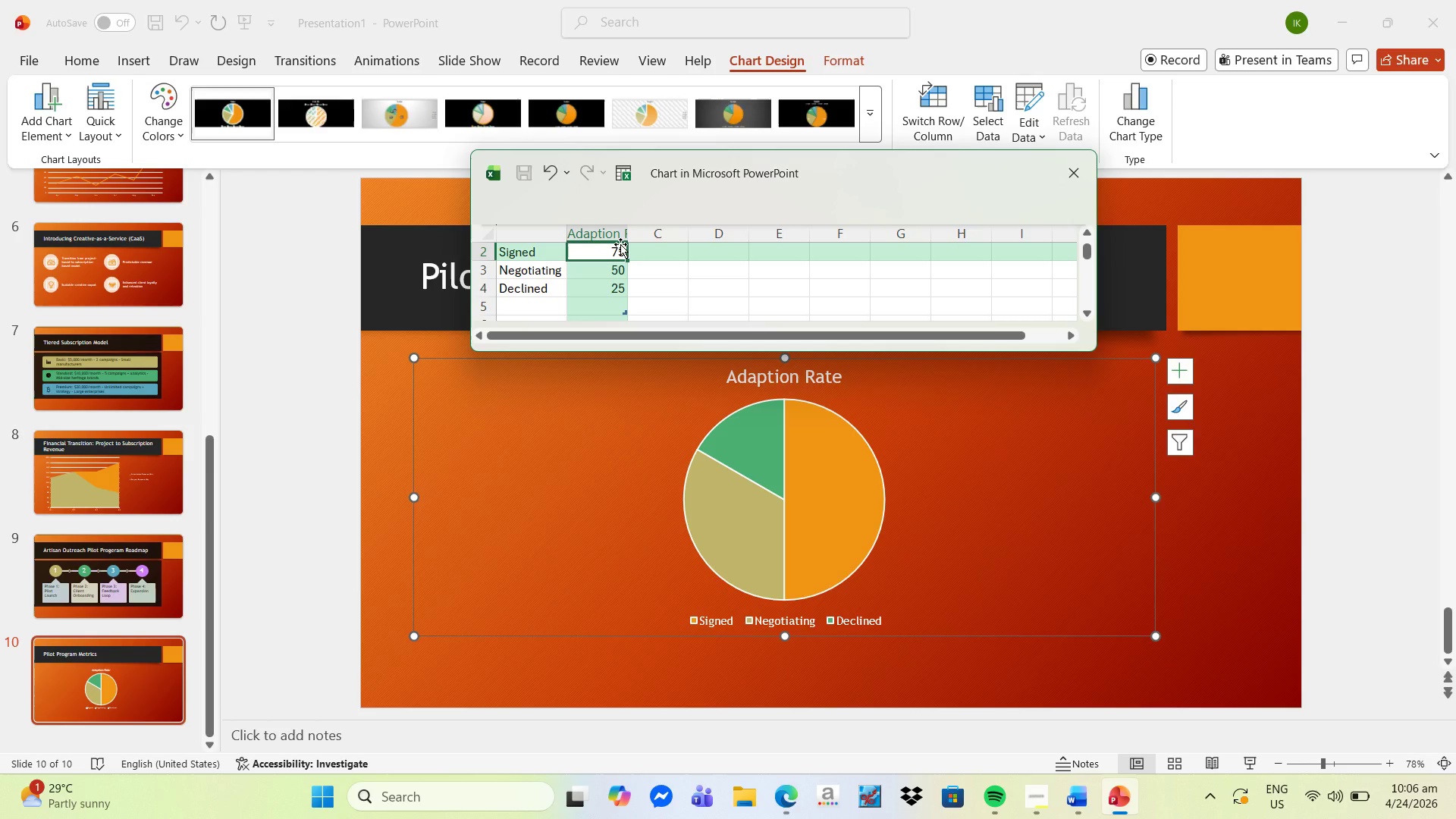 
type(35)
 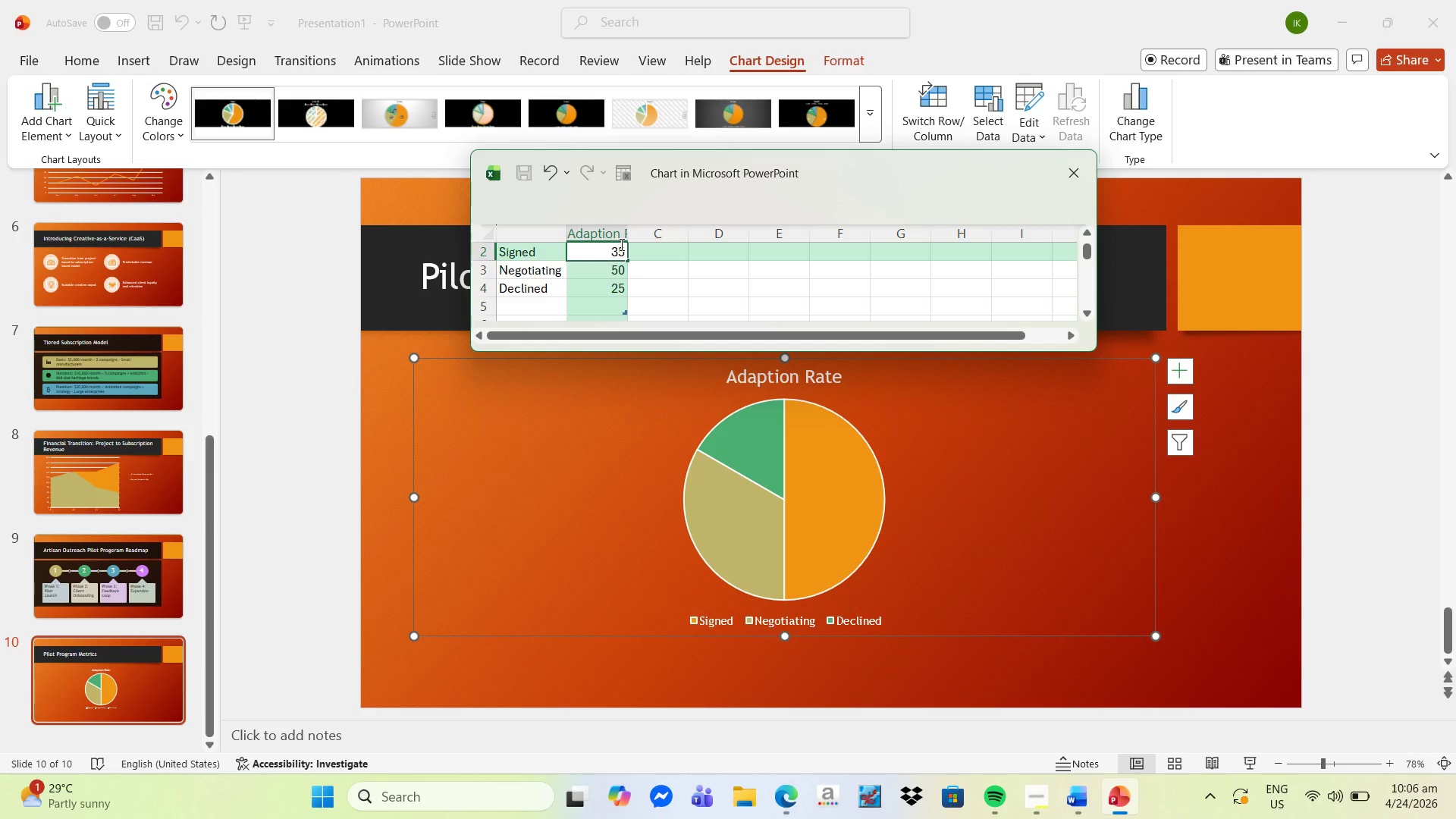 
key(Enter)
 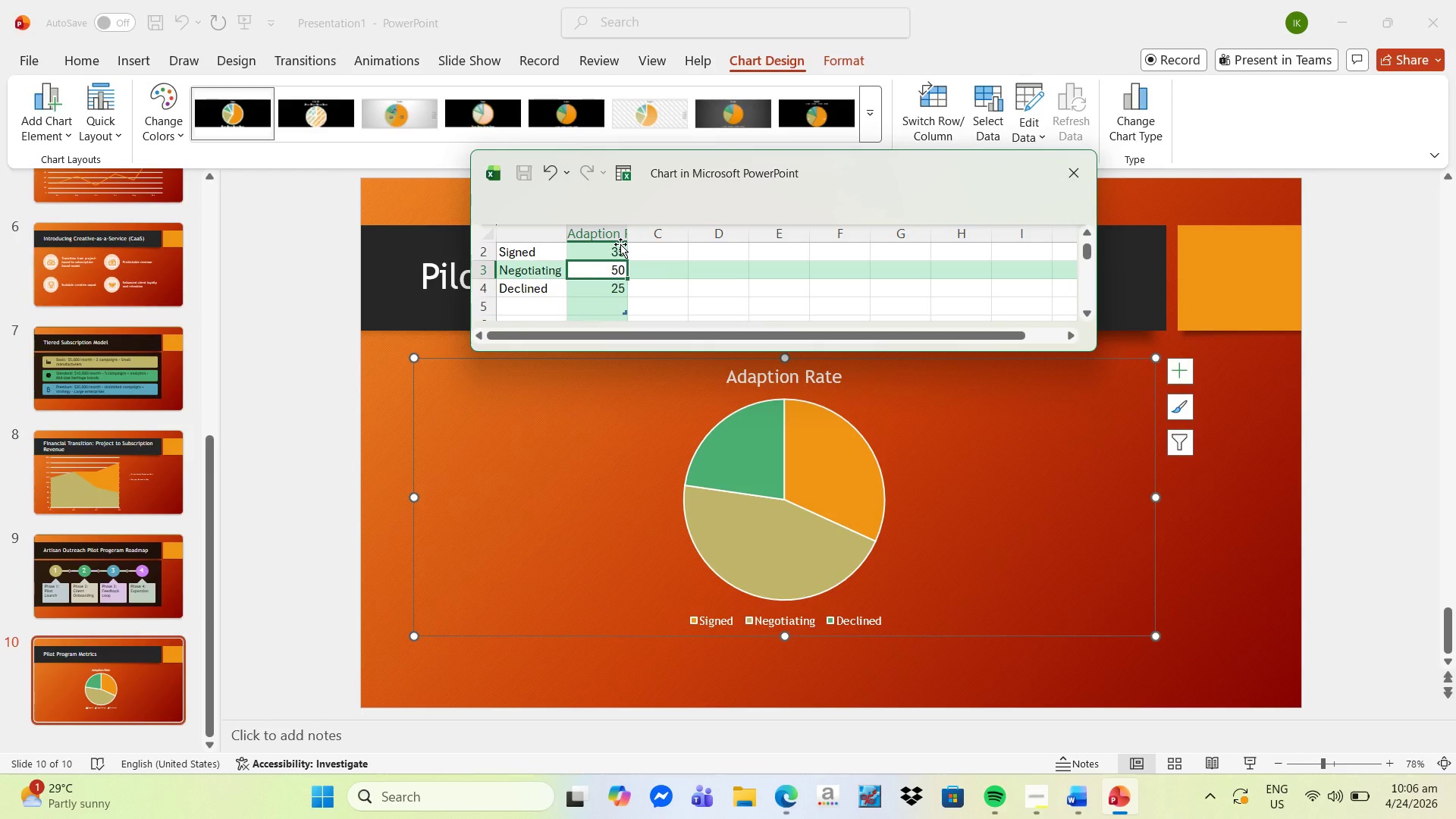 
type(35)
 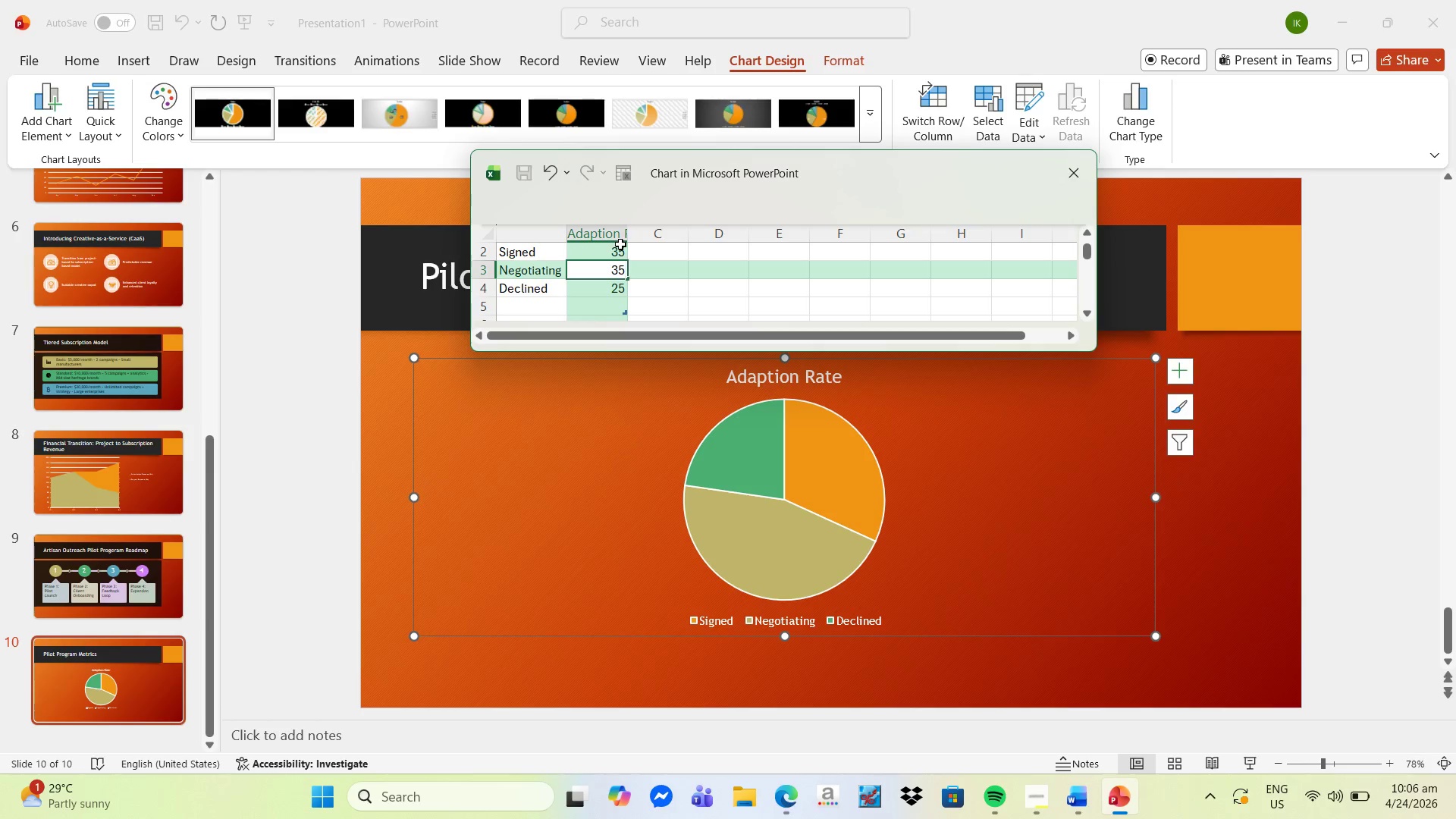 
key(Enter)
 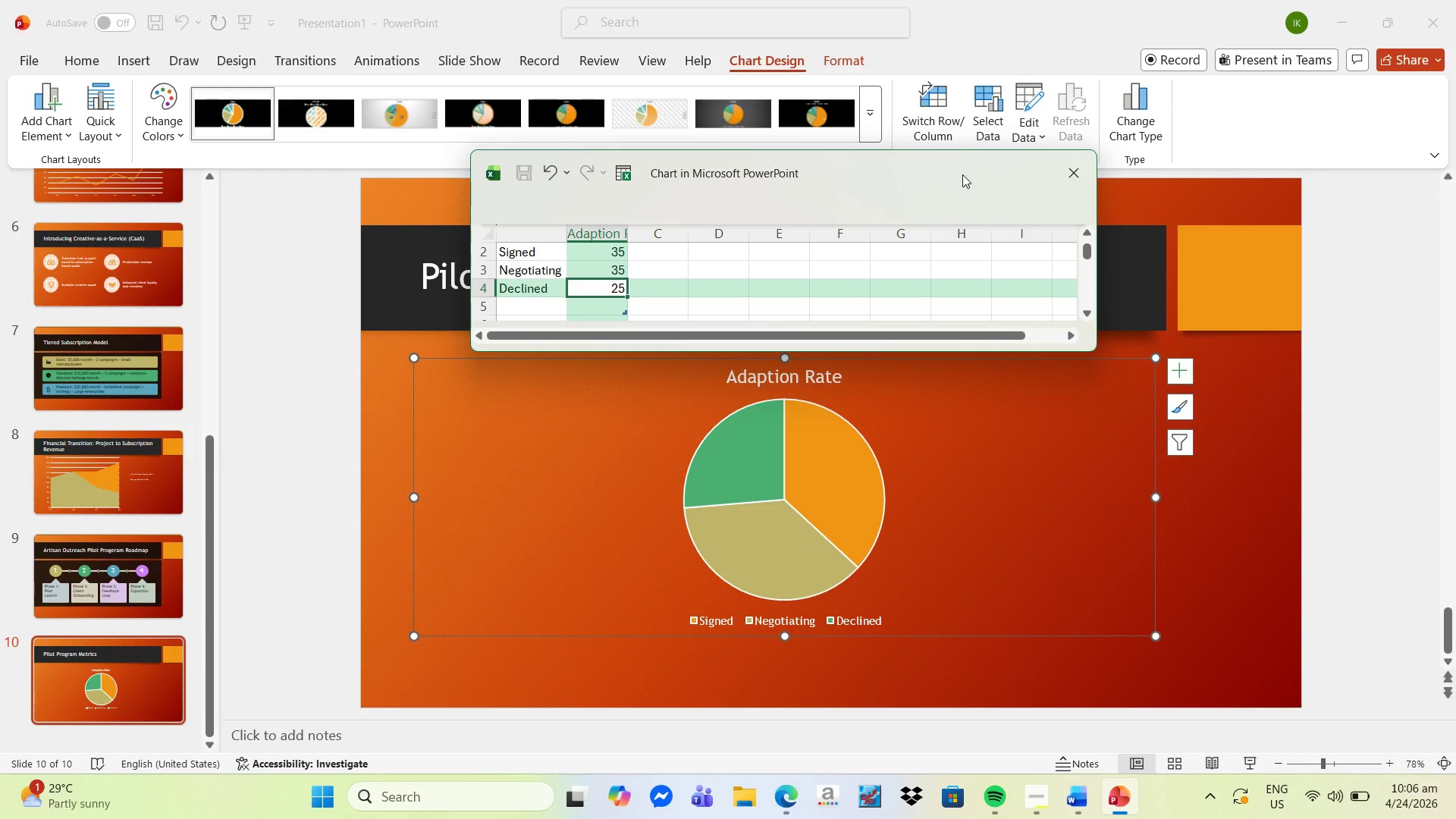 
wait(9.3)
 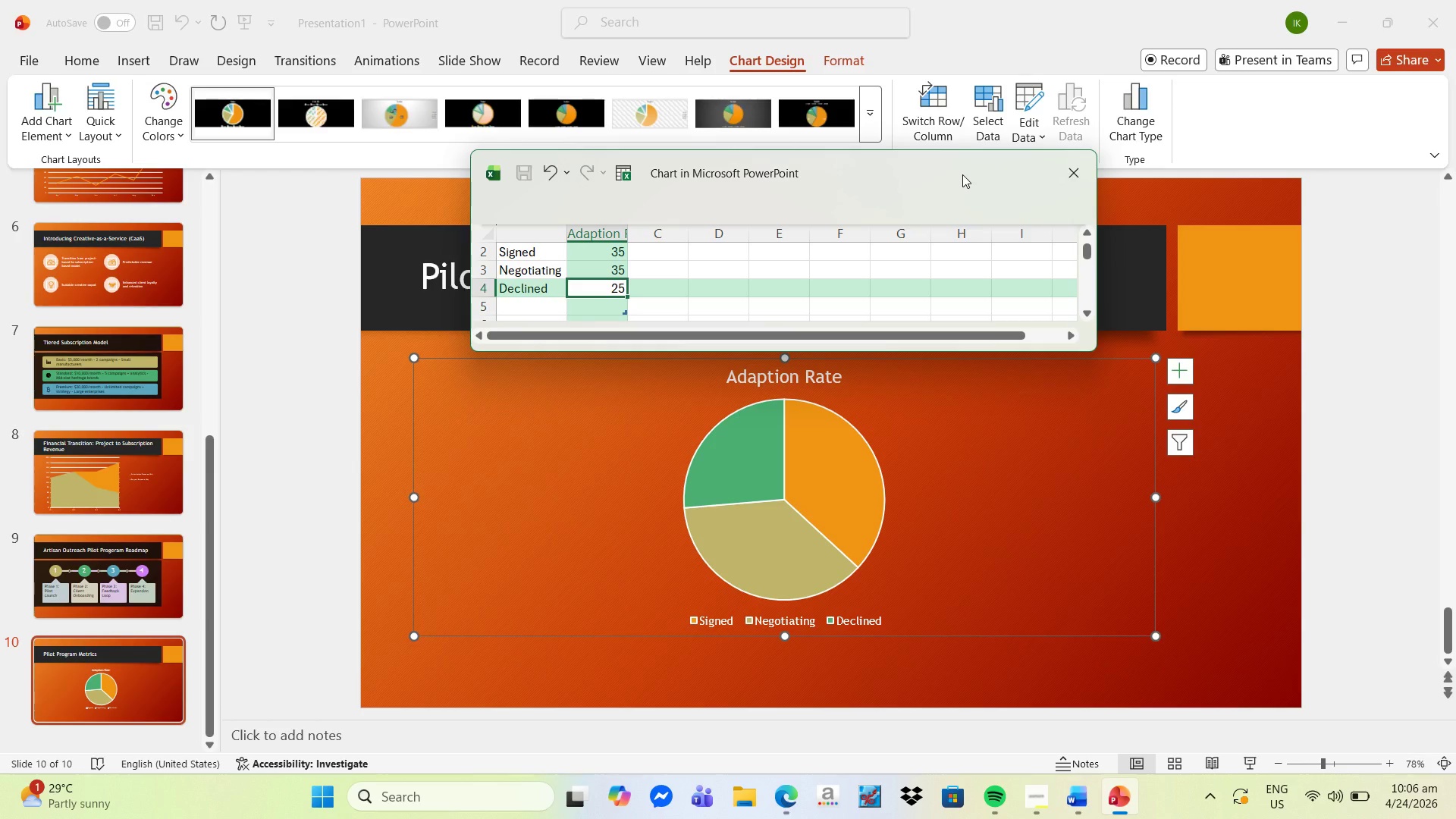 
left_click([1072, 164])
 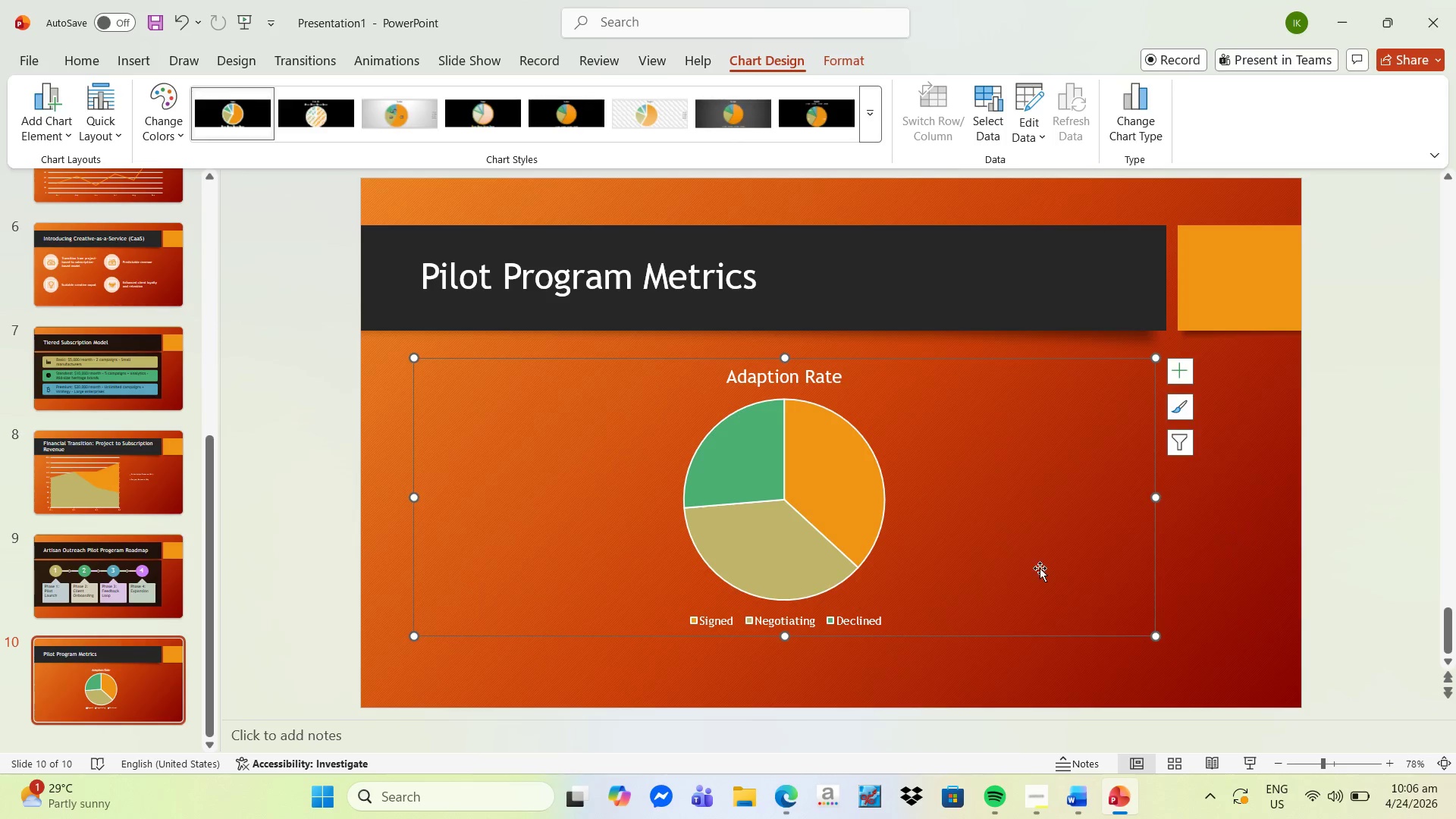 
left_click([866, 619])
 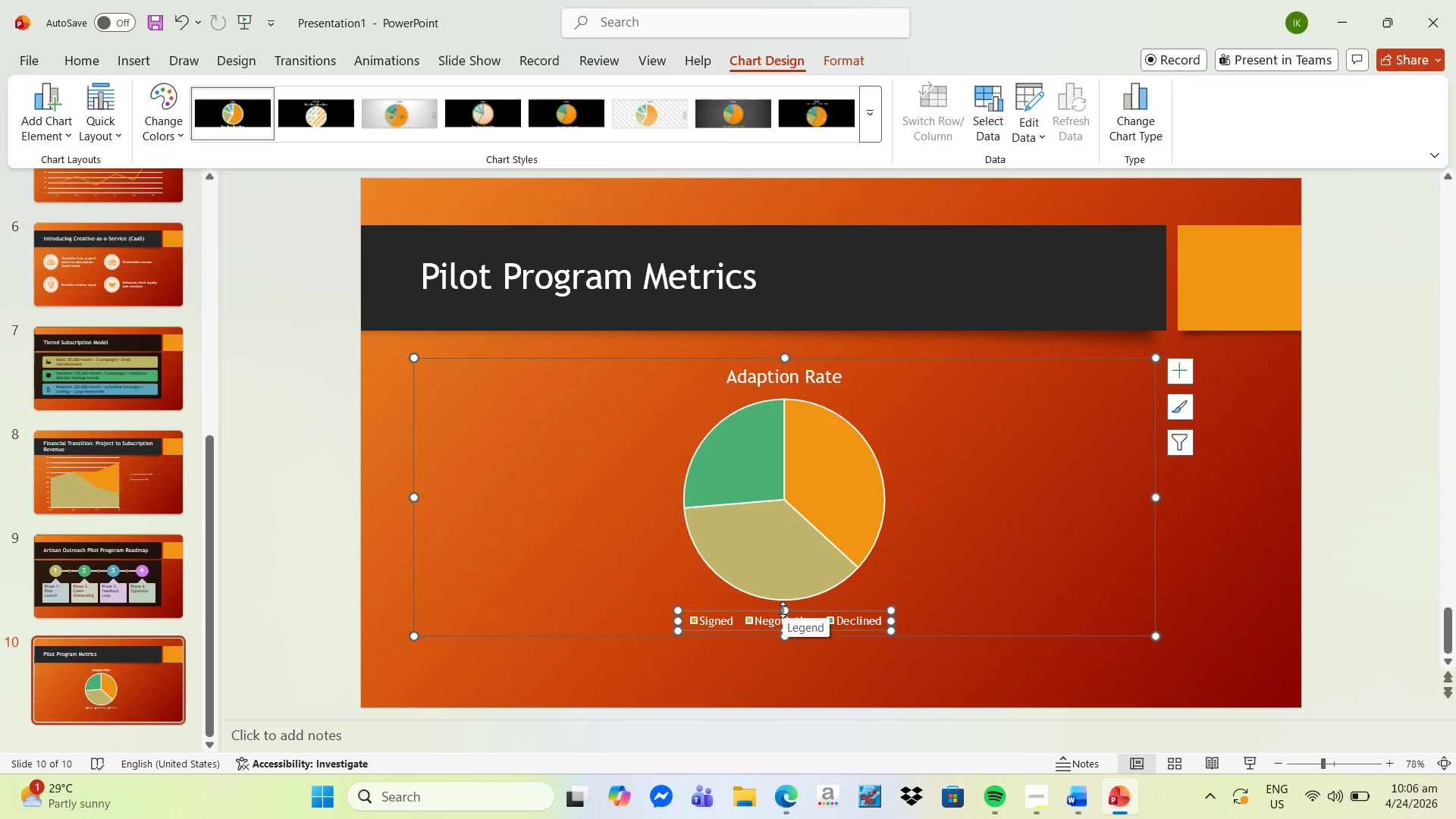 
left_click_drag(start_coordinate=[783, 610], to_coordinate=[792, 568])
 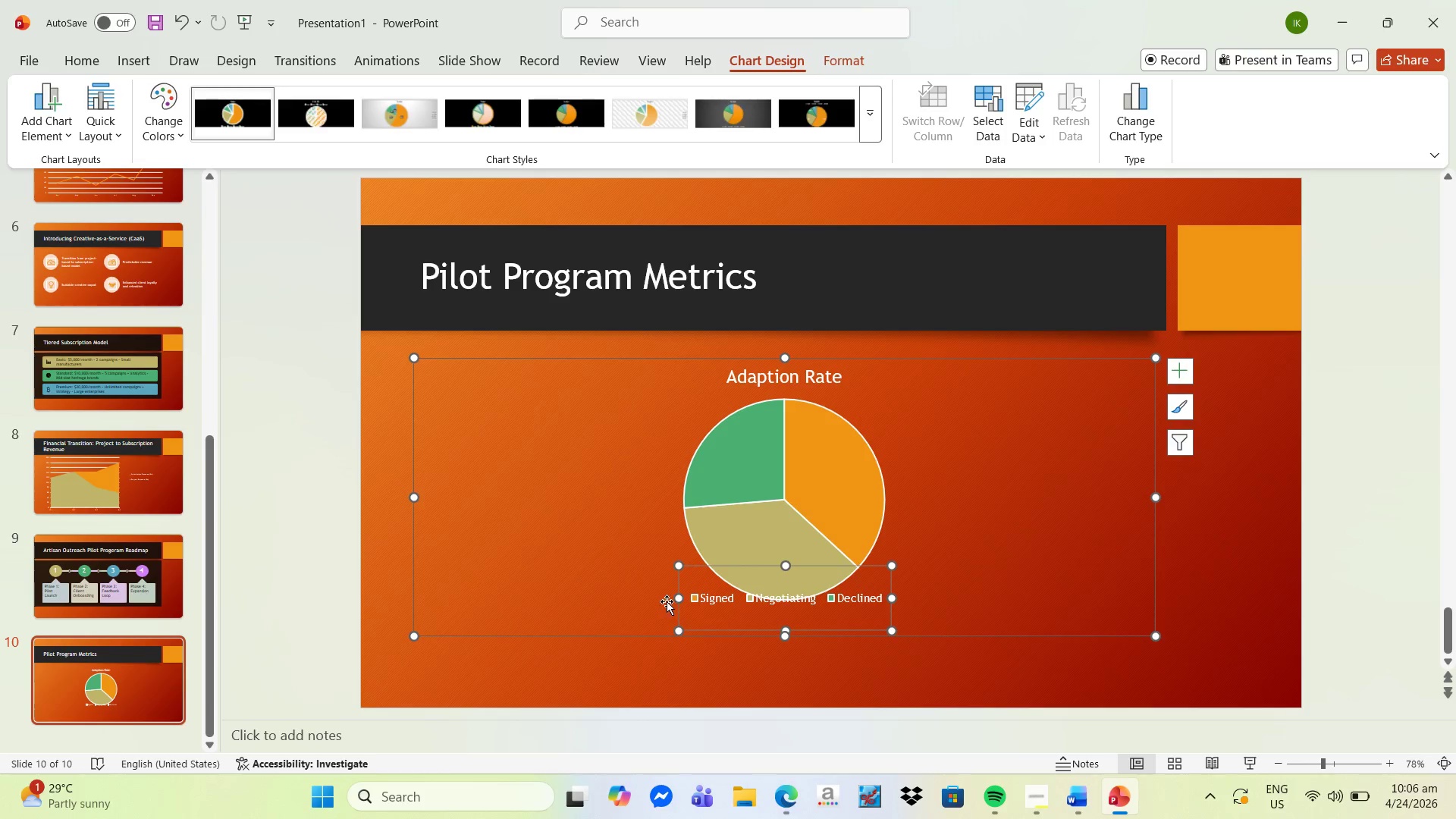 
left_click_drag(start_coordinate=[675, 599], to_coordinate=[726, 598])
 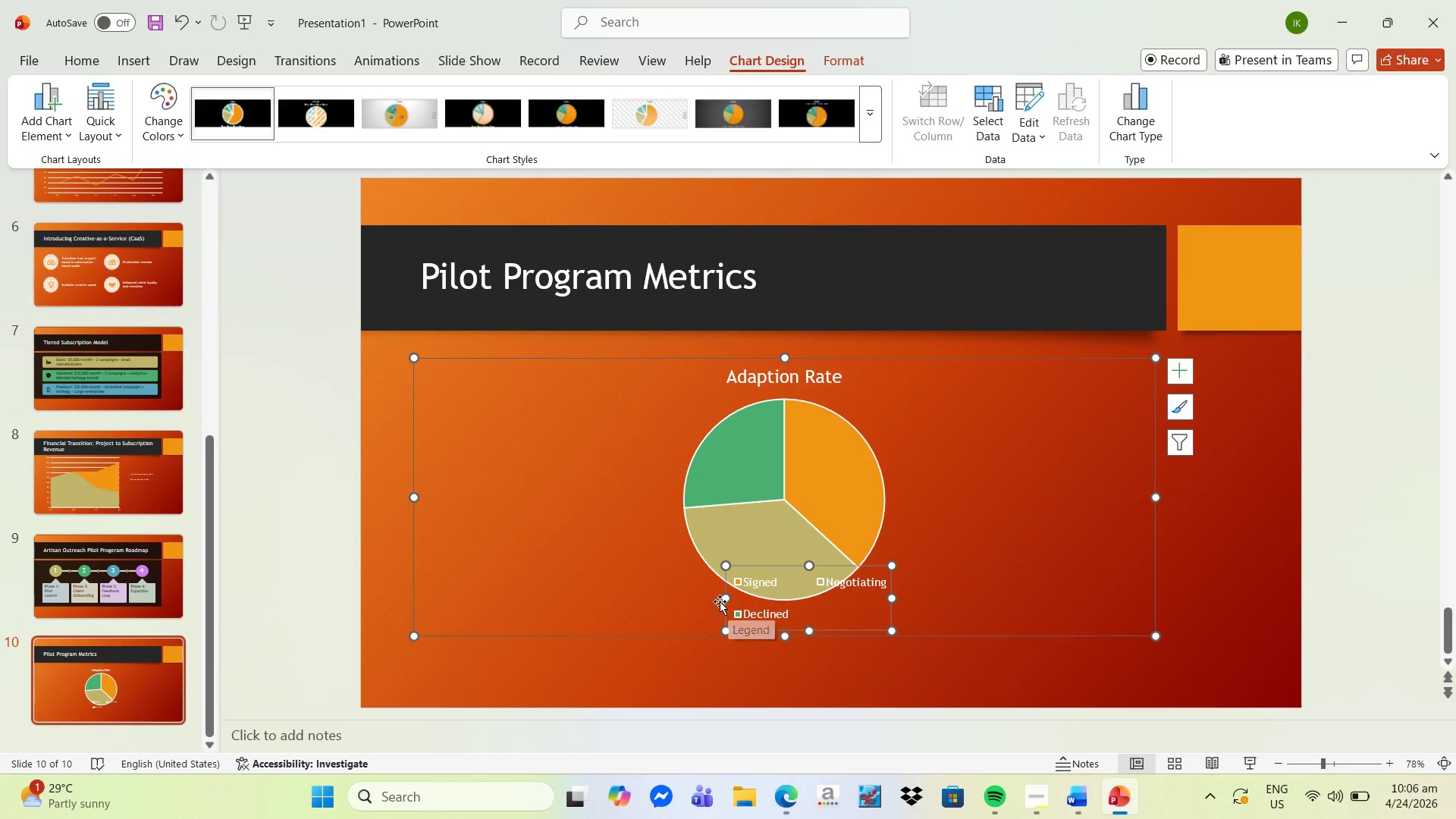 
left_click_drag(start_coordinate=[725, 600], to_coordinate=[757, 597])
 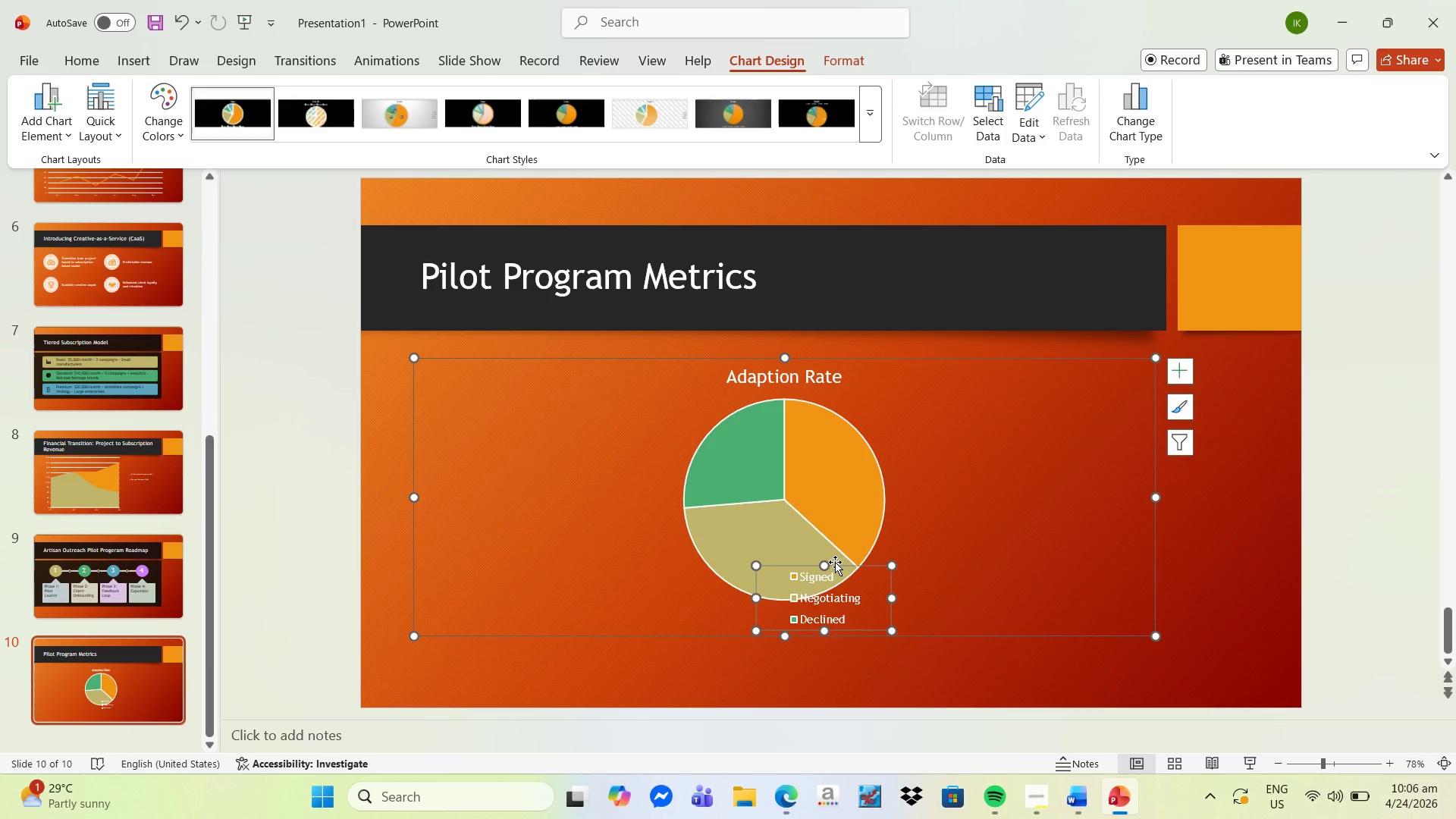 
left_click_drag(start_coordinate=[843, 563], to_coordinate=[961, 595])
 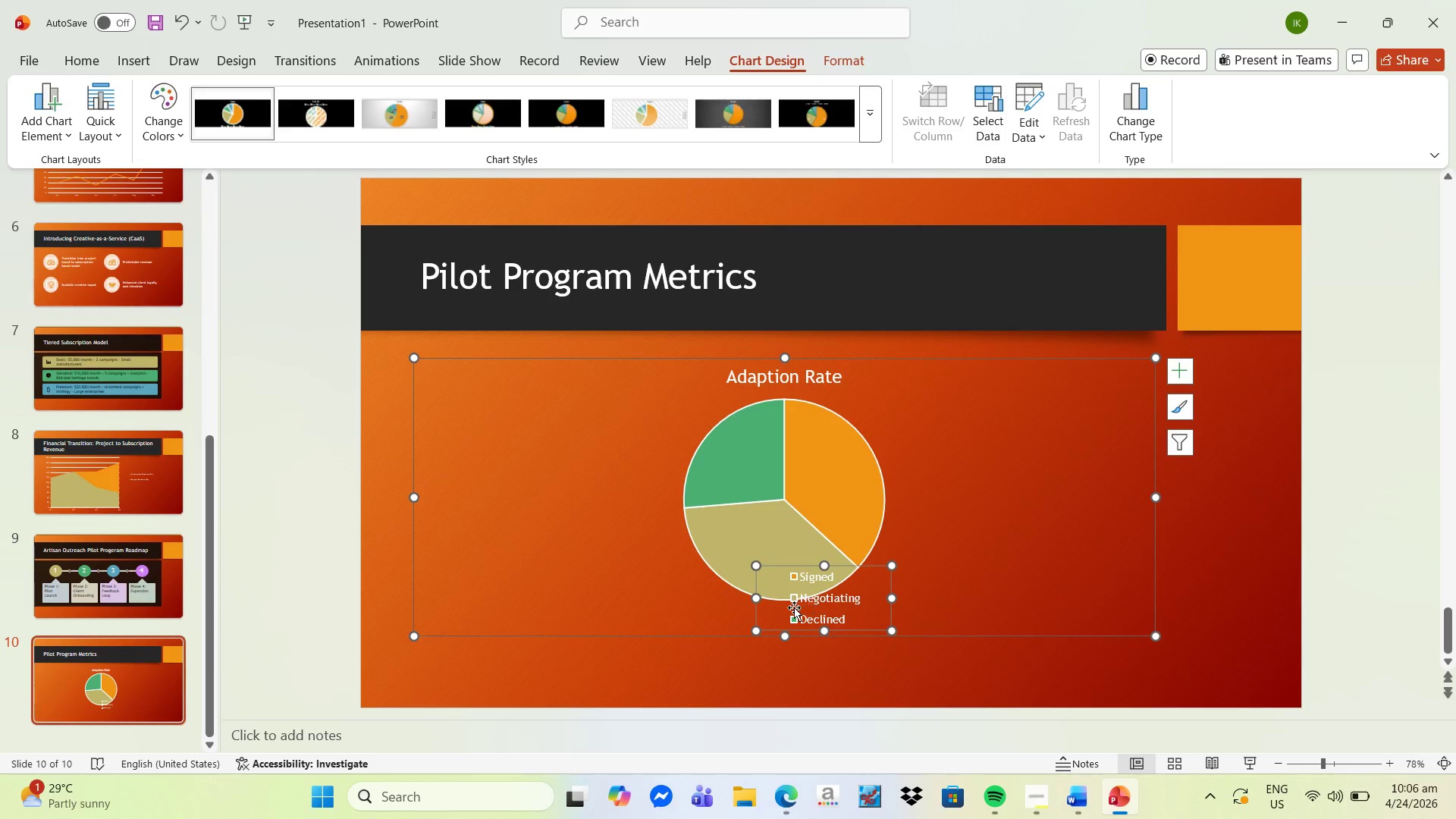 
left_click_drag(start_coordinate=[791, 566], to_coordinate=[1000, 576])
 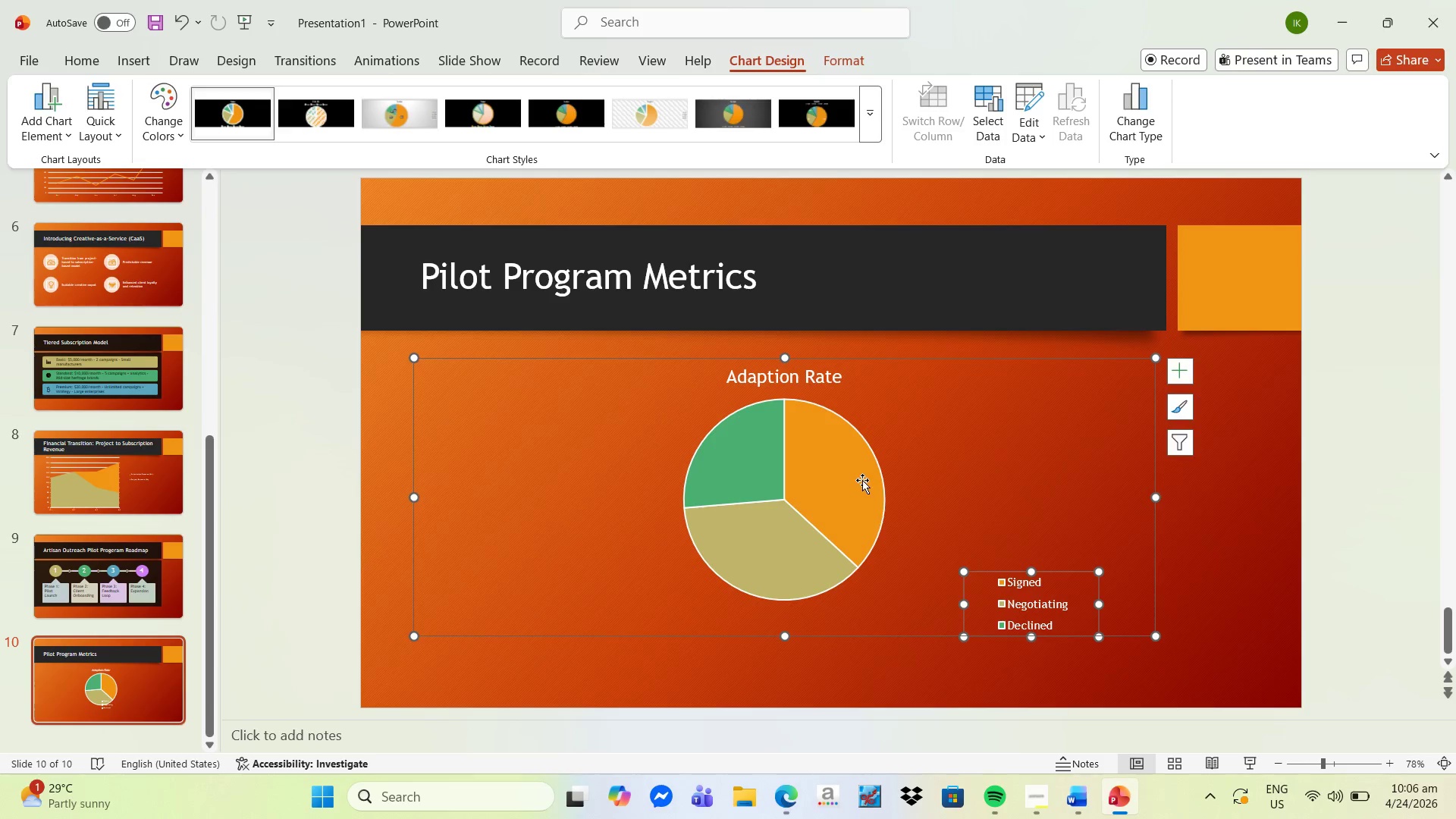 
left_click([862, 480])
 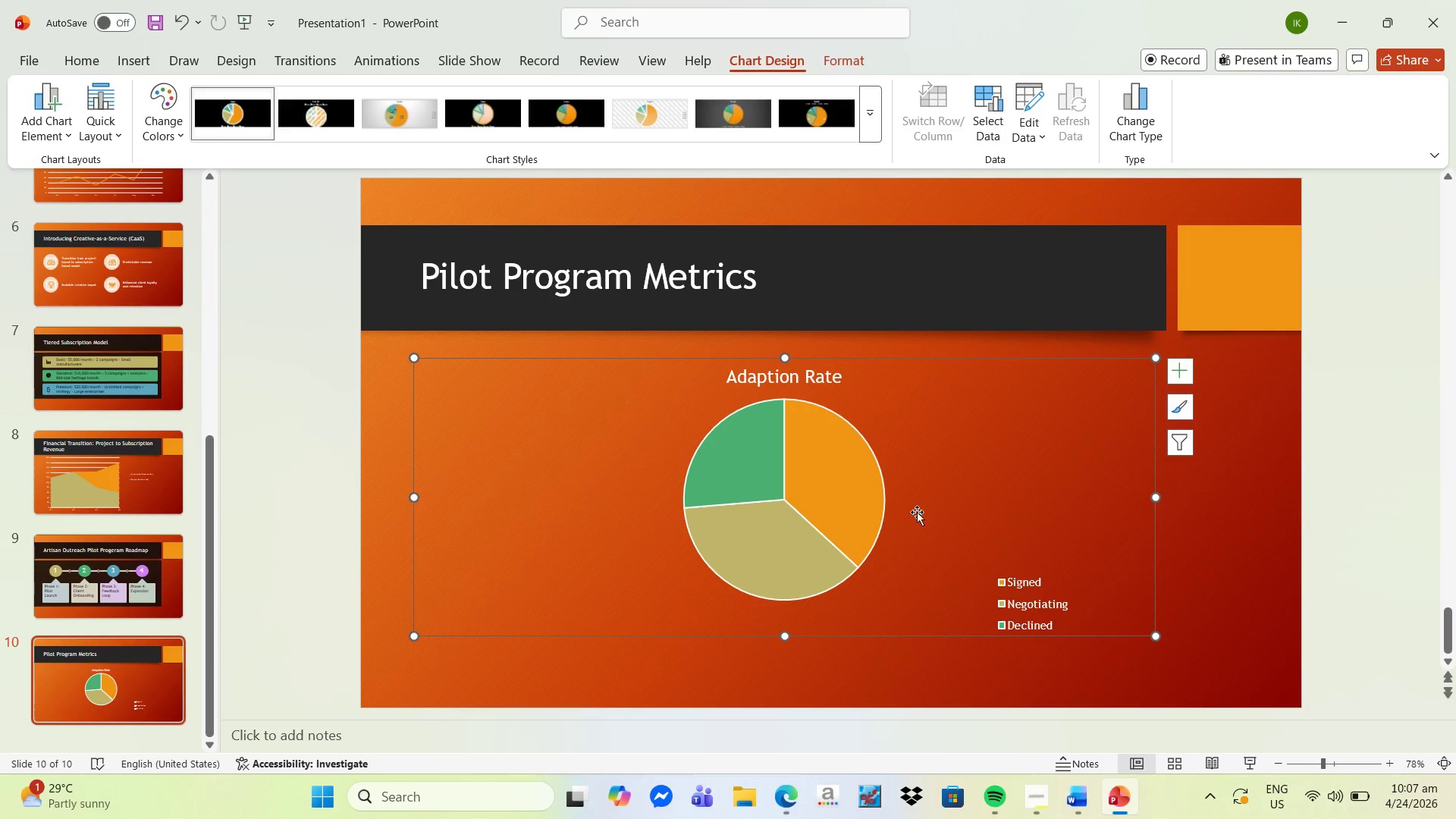 
double_click([811, 606])
 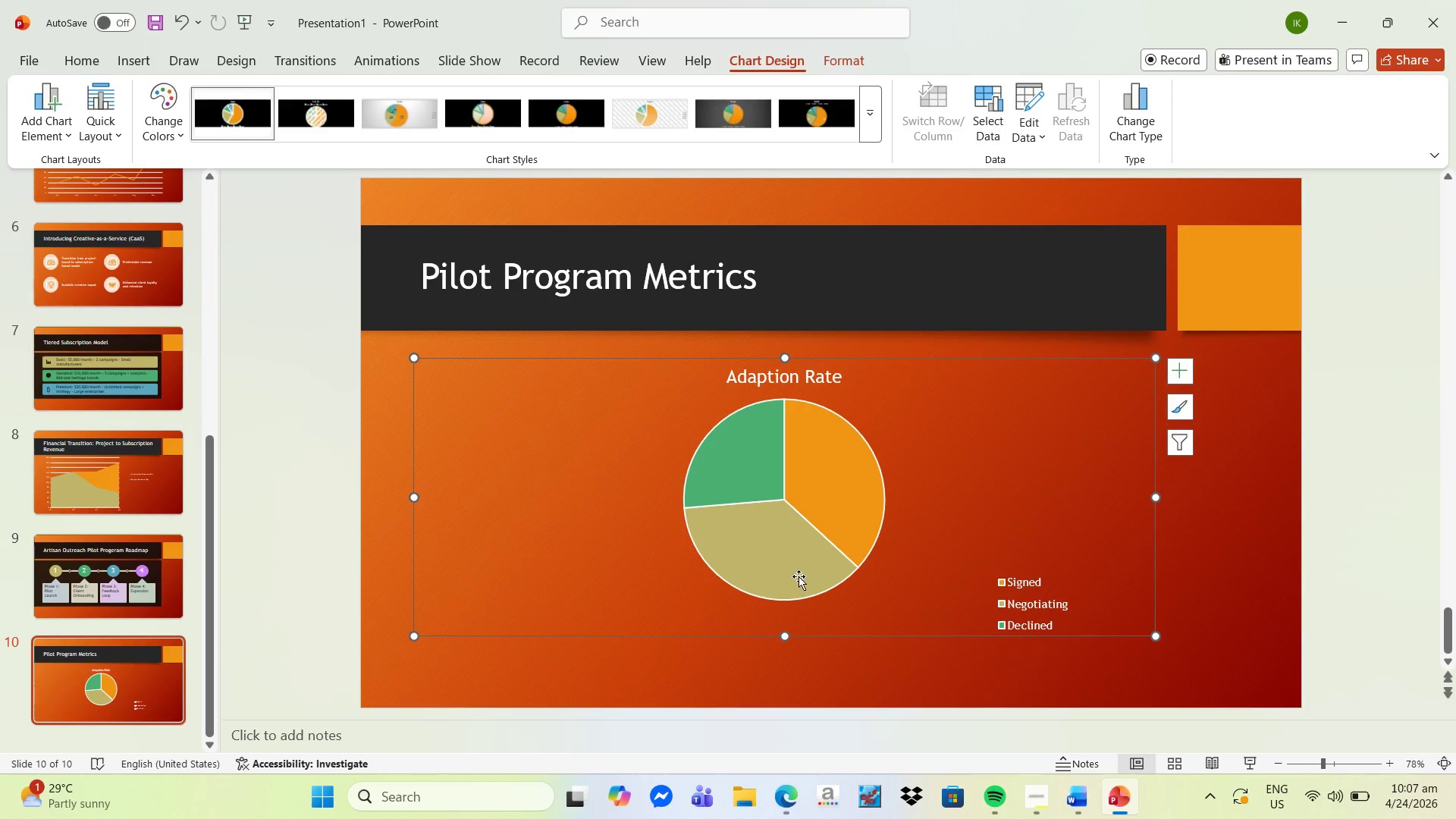 
triple_click([799, 576])
 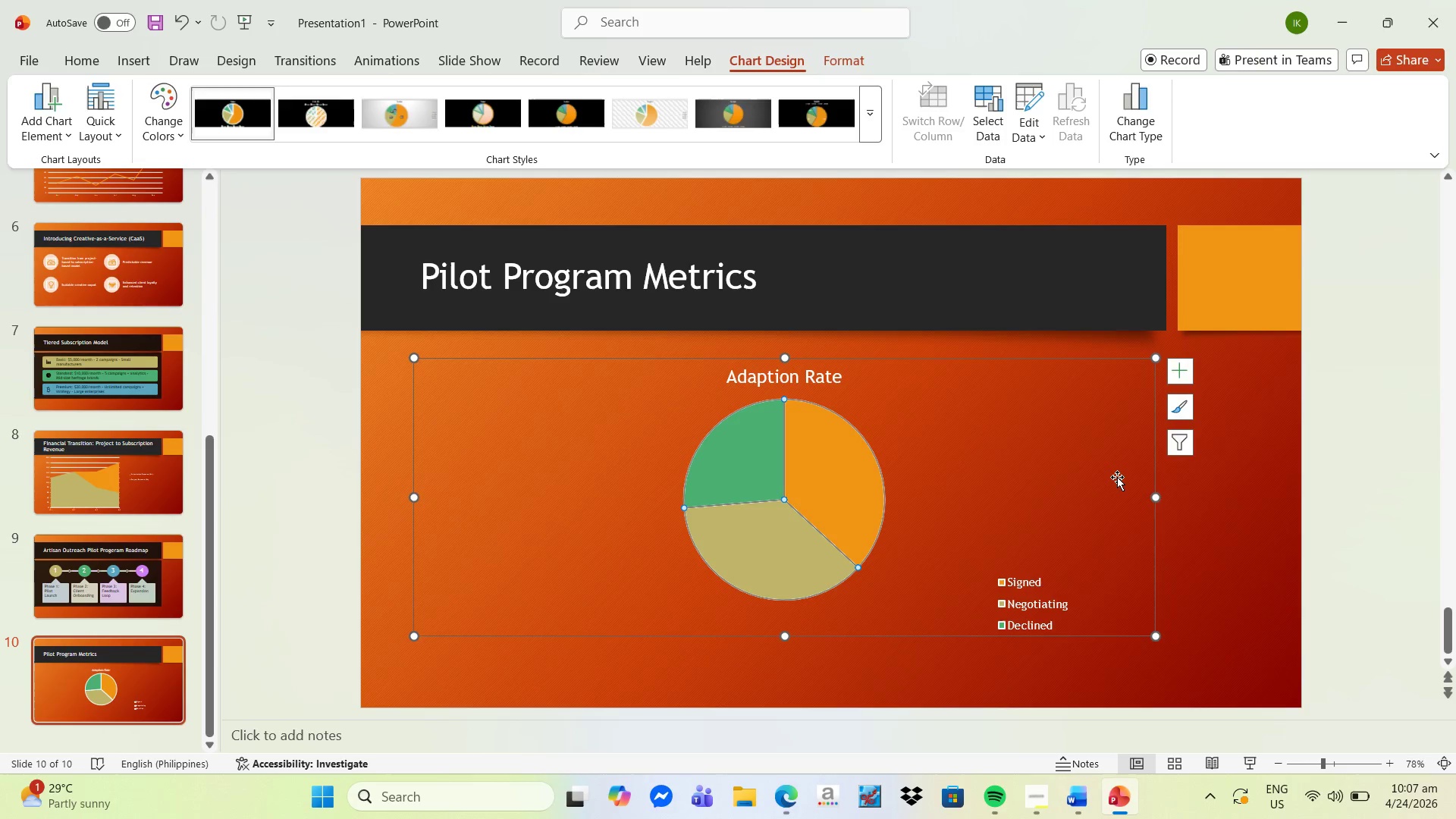 
left_click([1120, 479])
 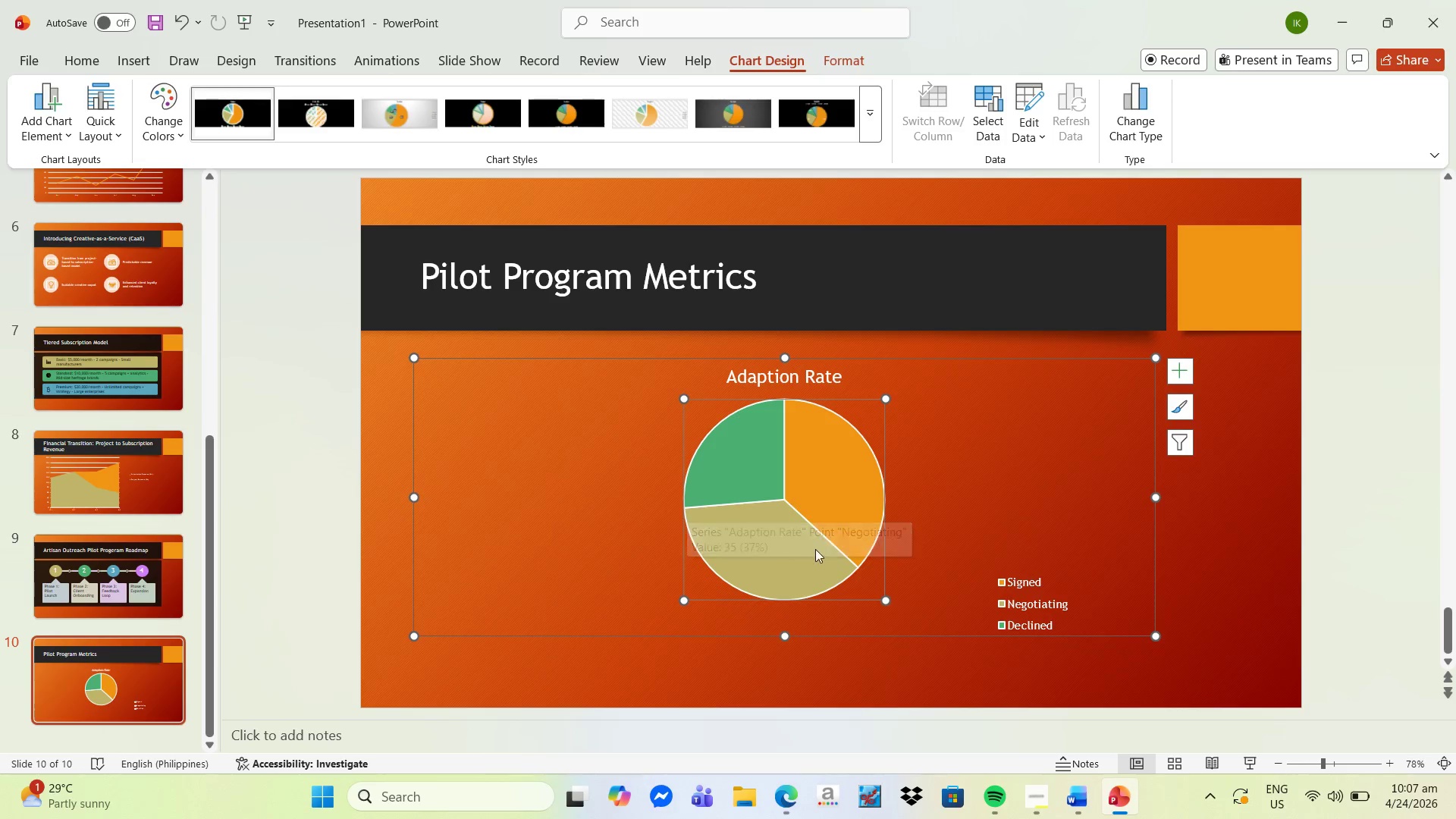 
left_click_drag(start_coordinate=[889, 601], to_coordinate=[930, 632])
 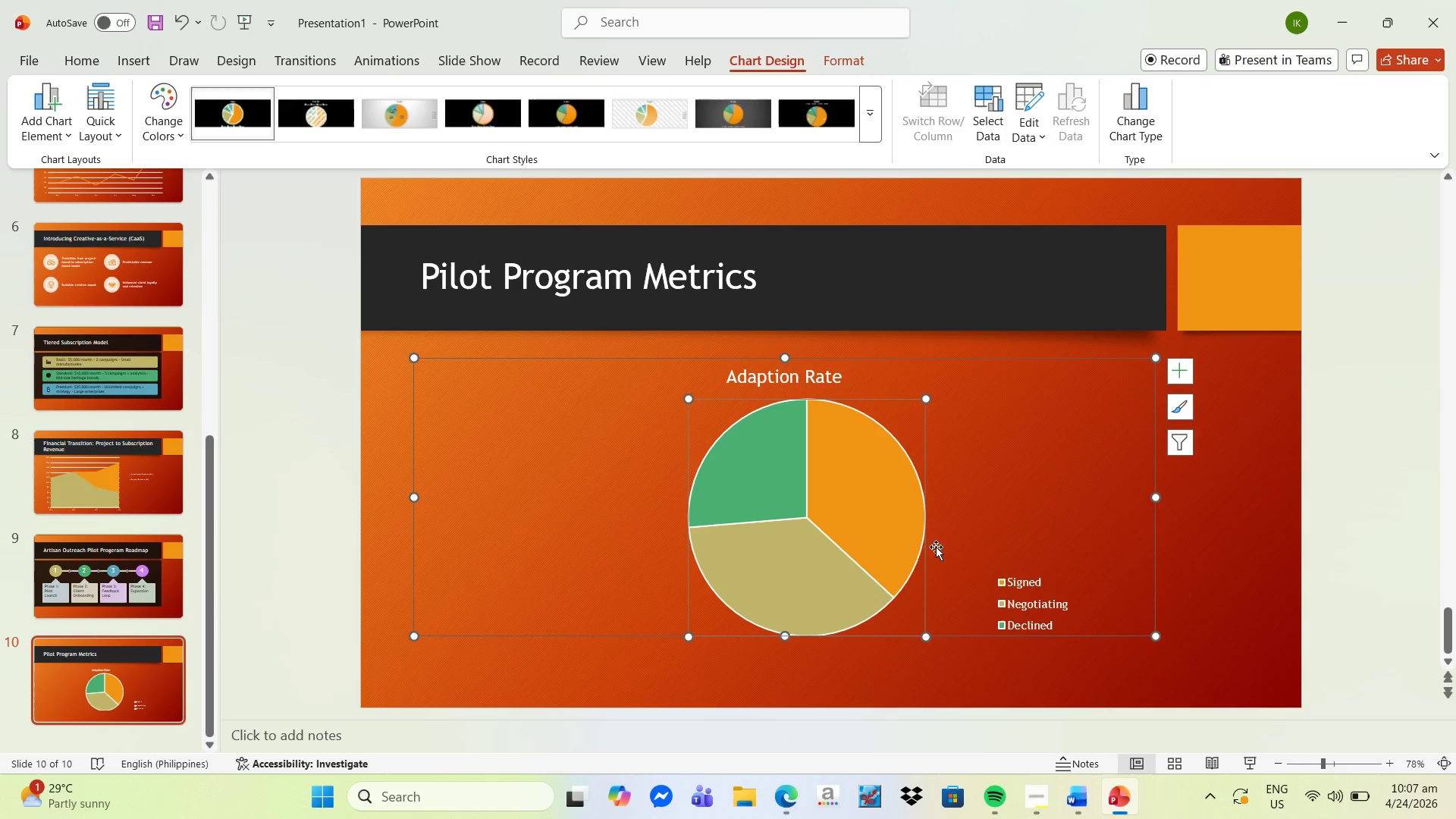 
left_click([1040, 582])
 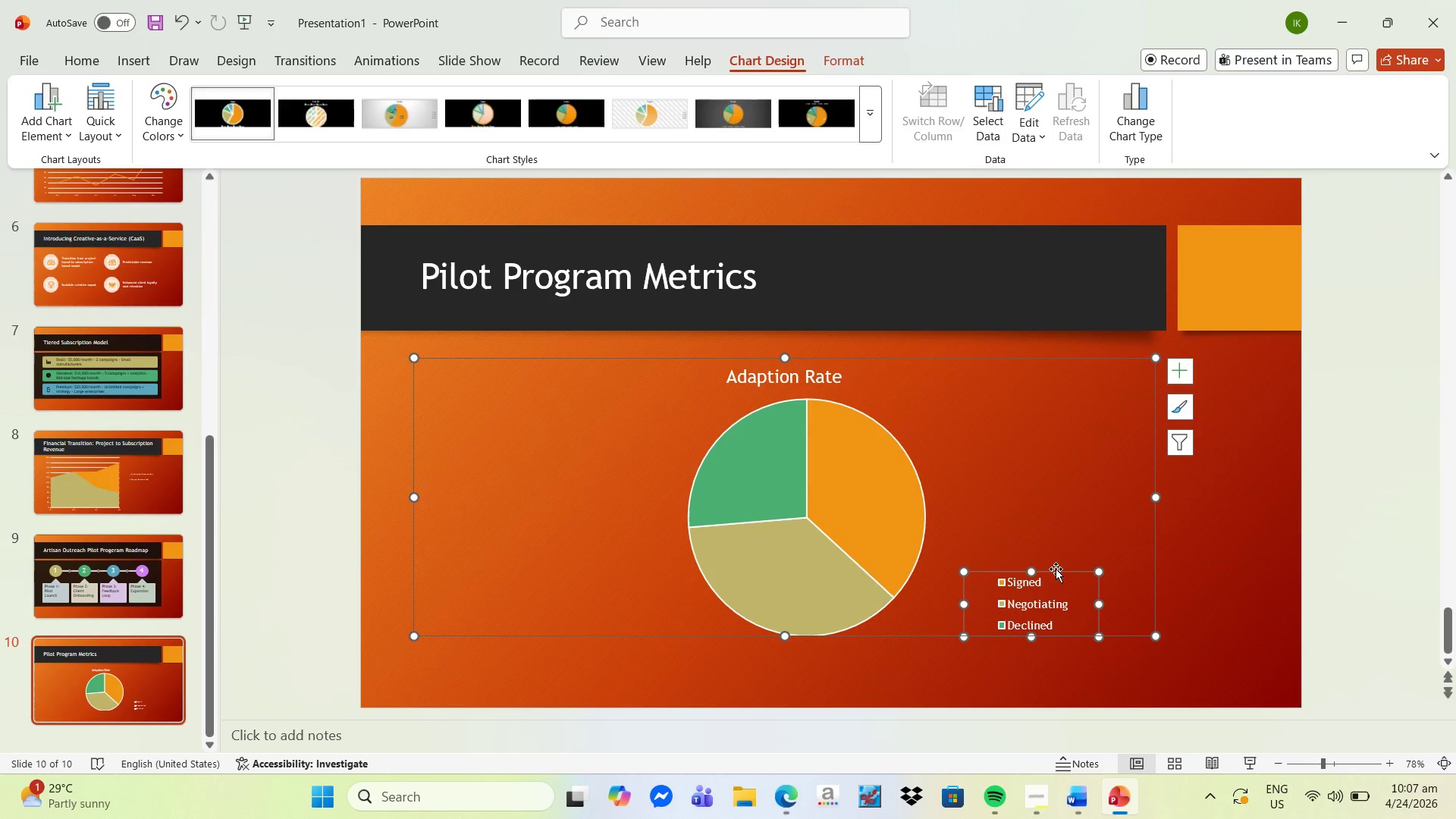 
left_click_drag(start_coordinate=[1056, 569], to_coordinate=[1023, 556])
 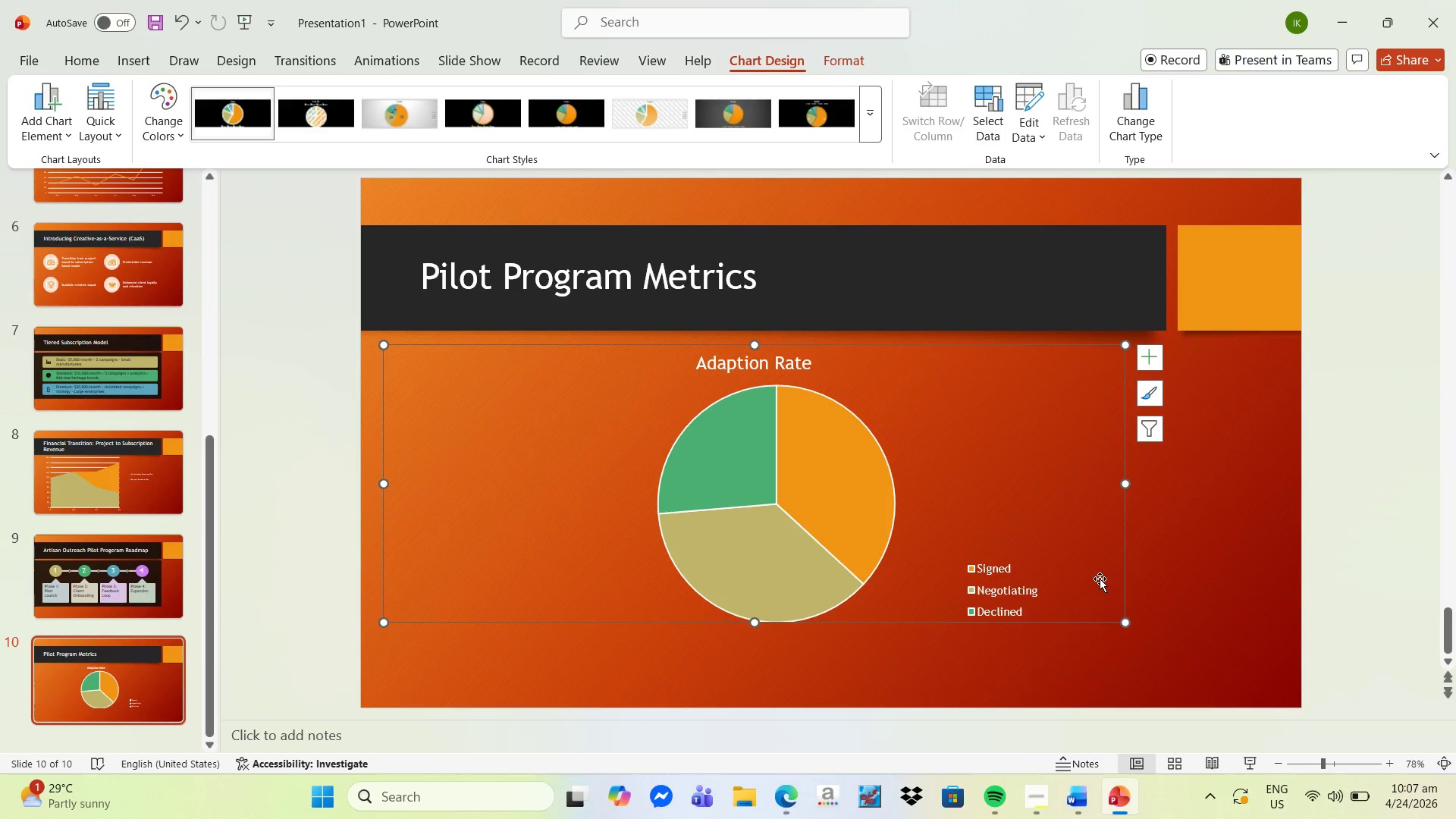 
key(Control+Z)
 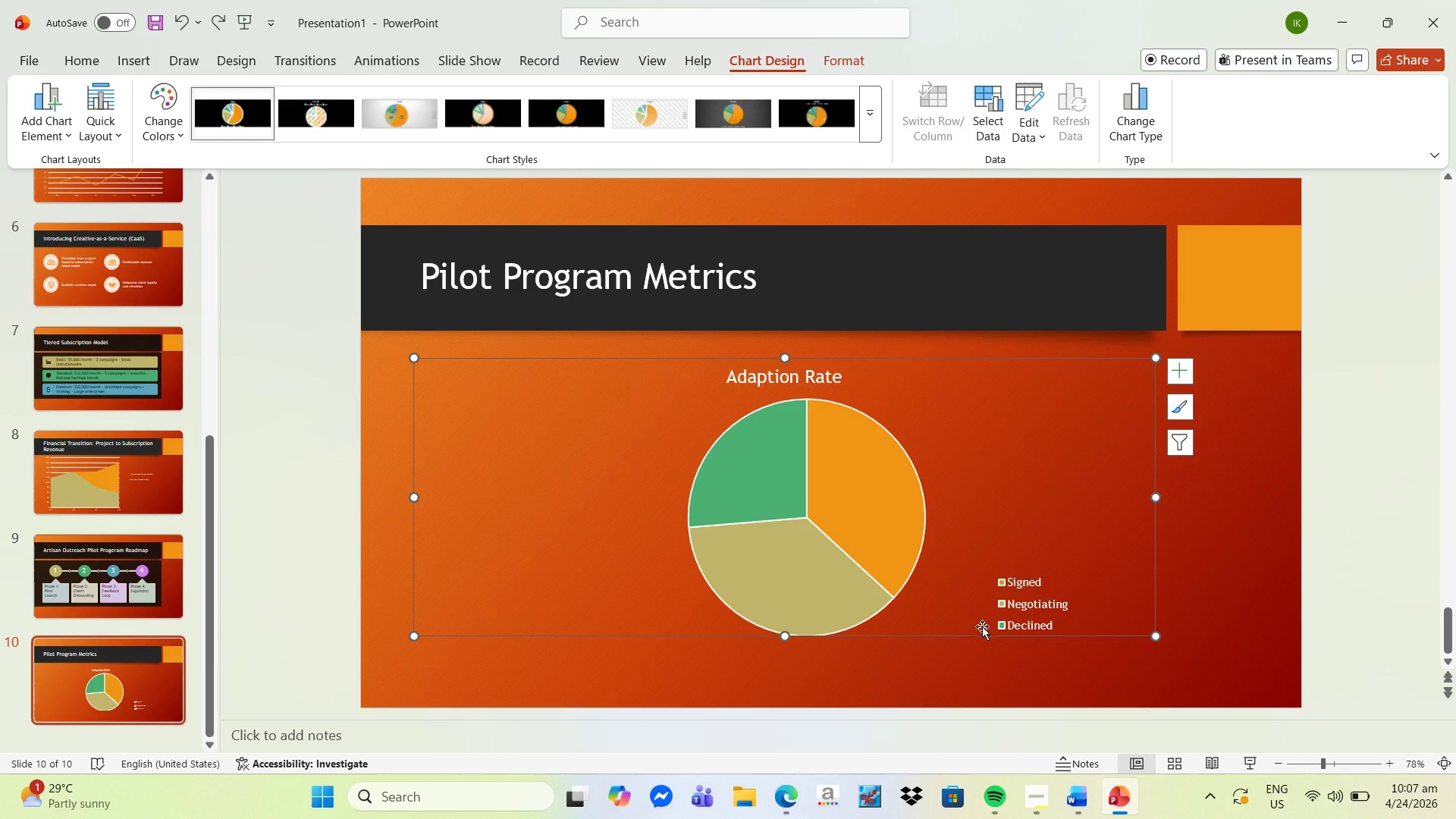 
left_click([1008, 617])
 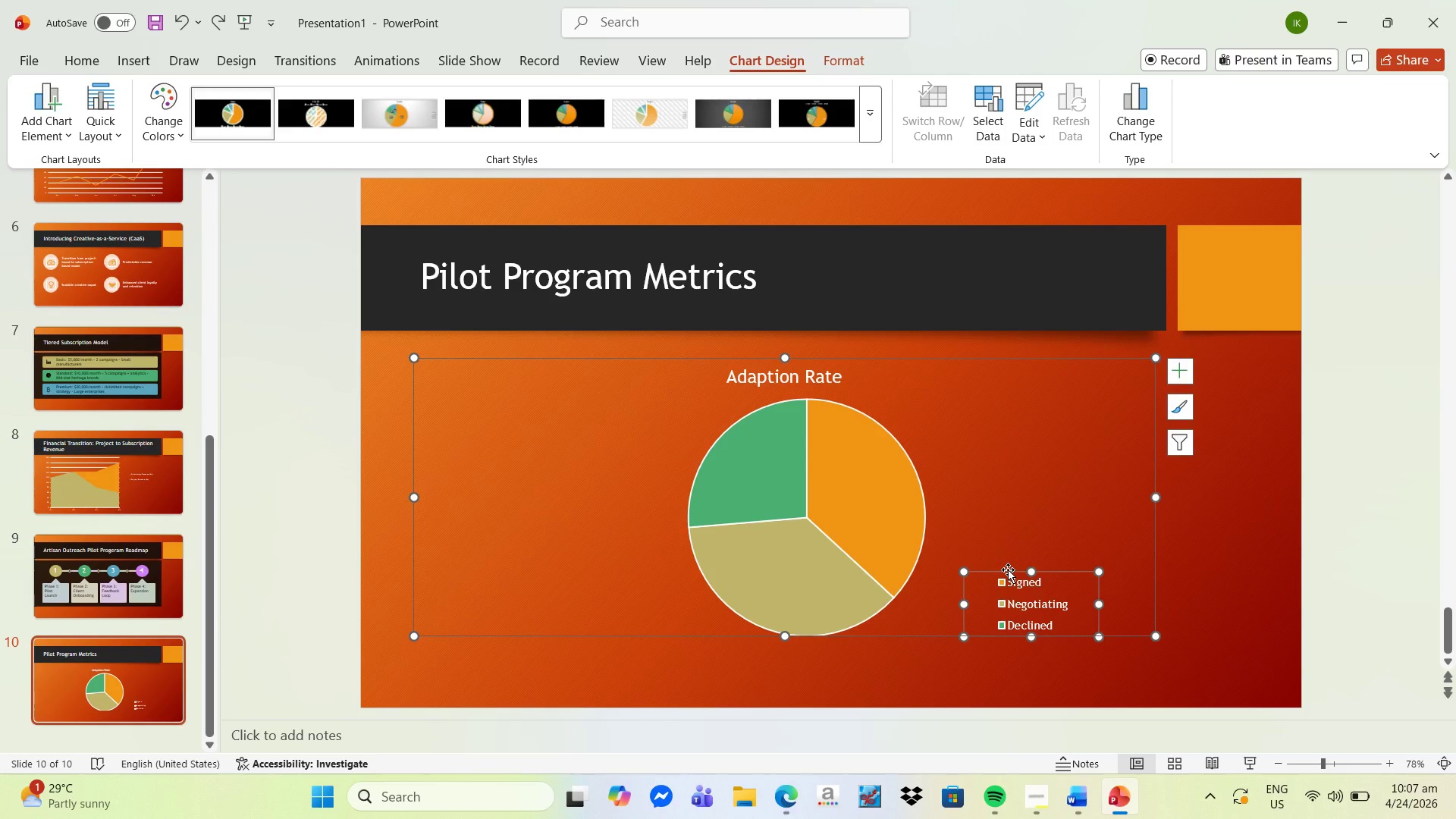 
left_click_drag(start_coordinate=[1008, 570], to_coordinate=[1003, 566])
 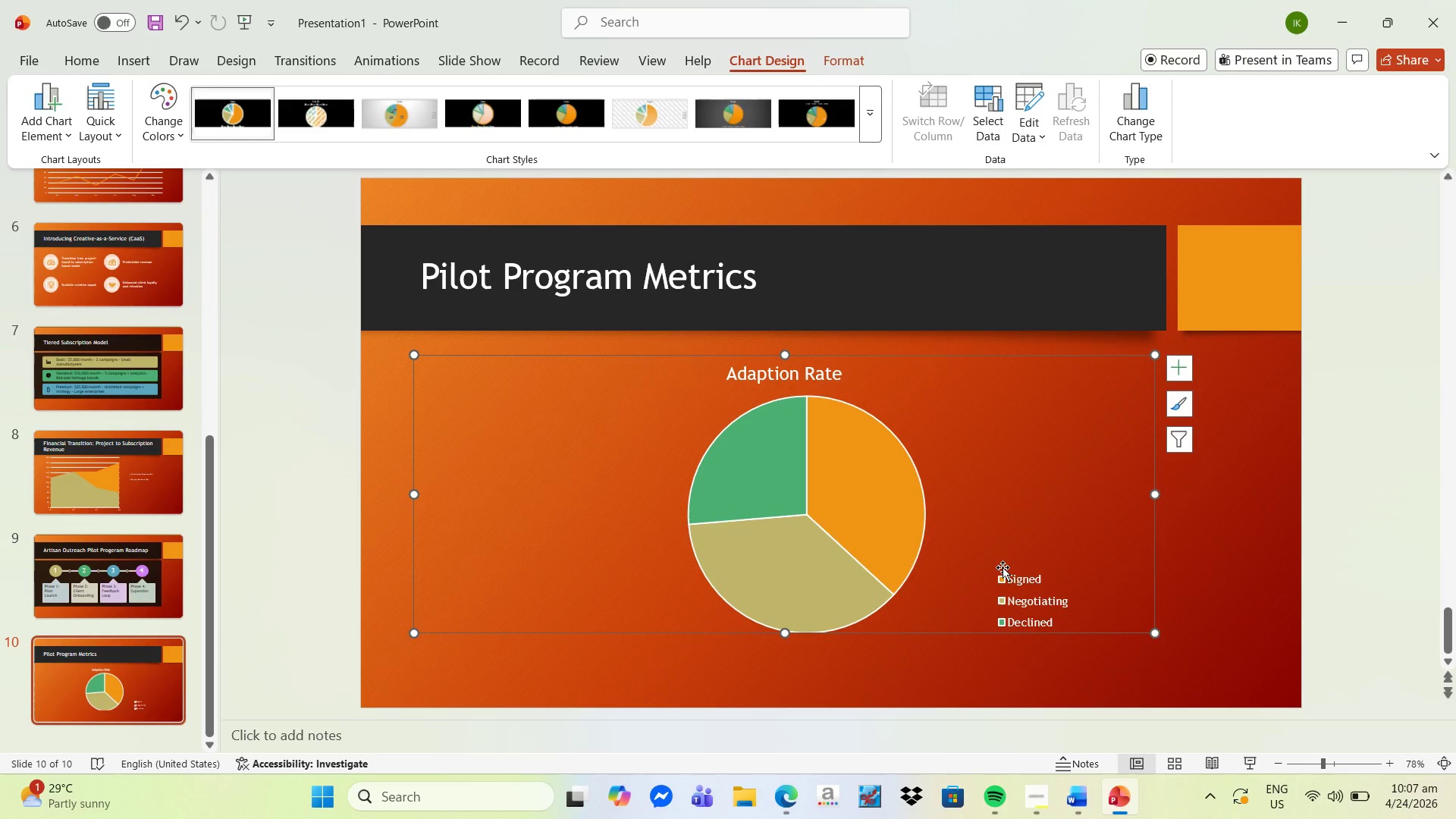 
key(Control+Z)
 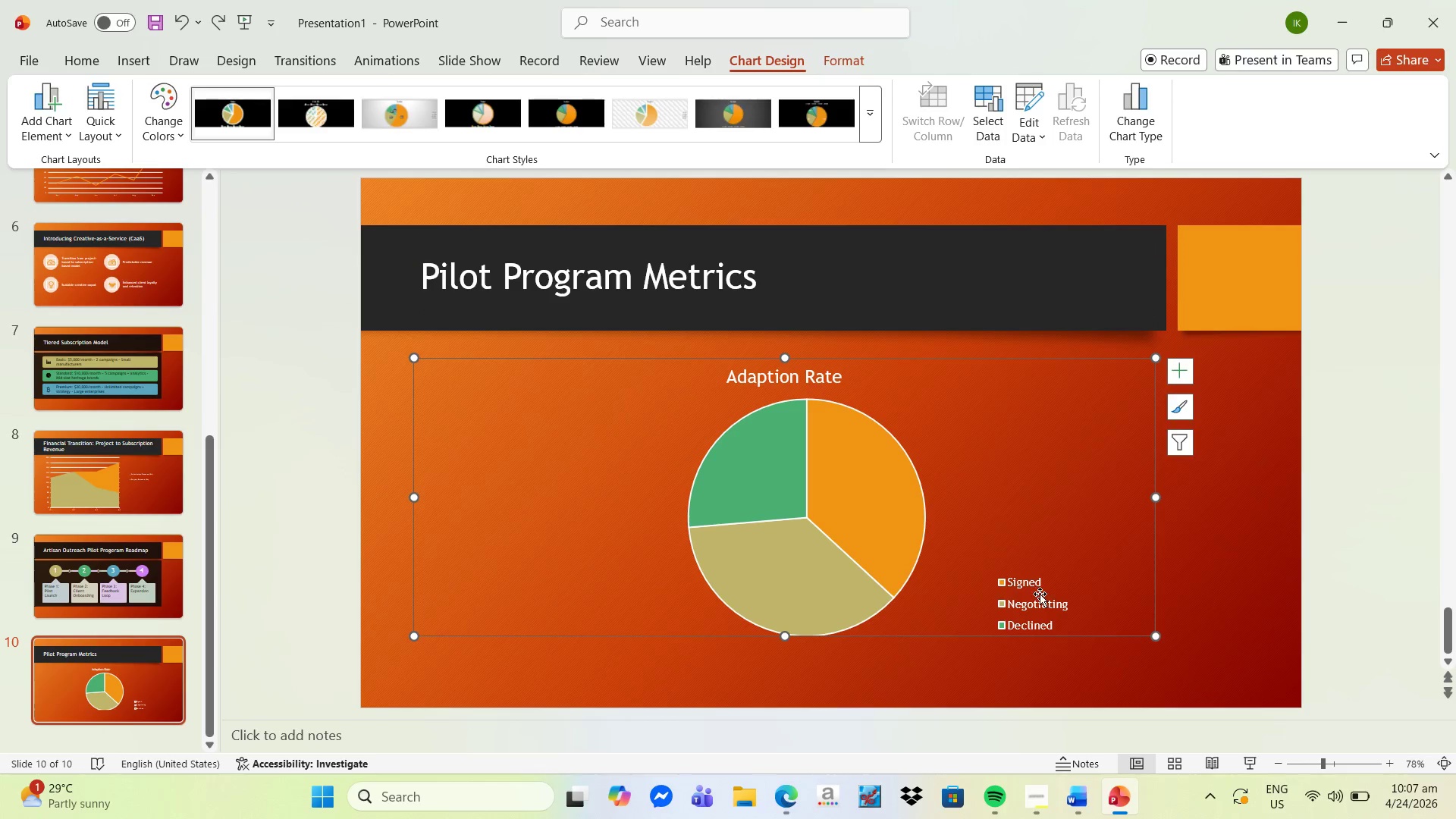 
left_click([1040, 594])
 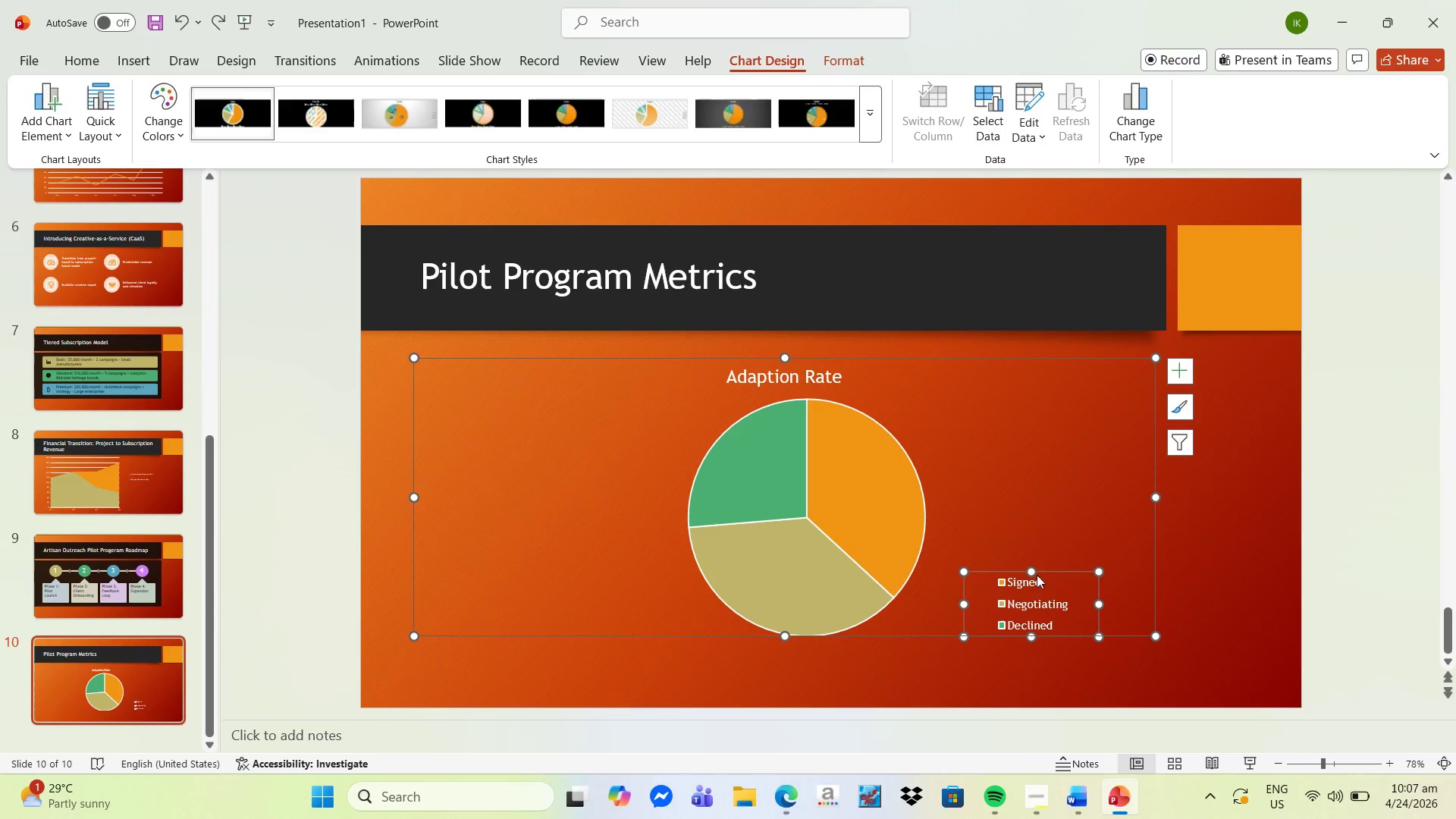 
left_click_drag(start_coordinate=[1033, 572], to_coordinate=[1025, 441])
 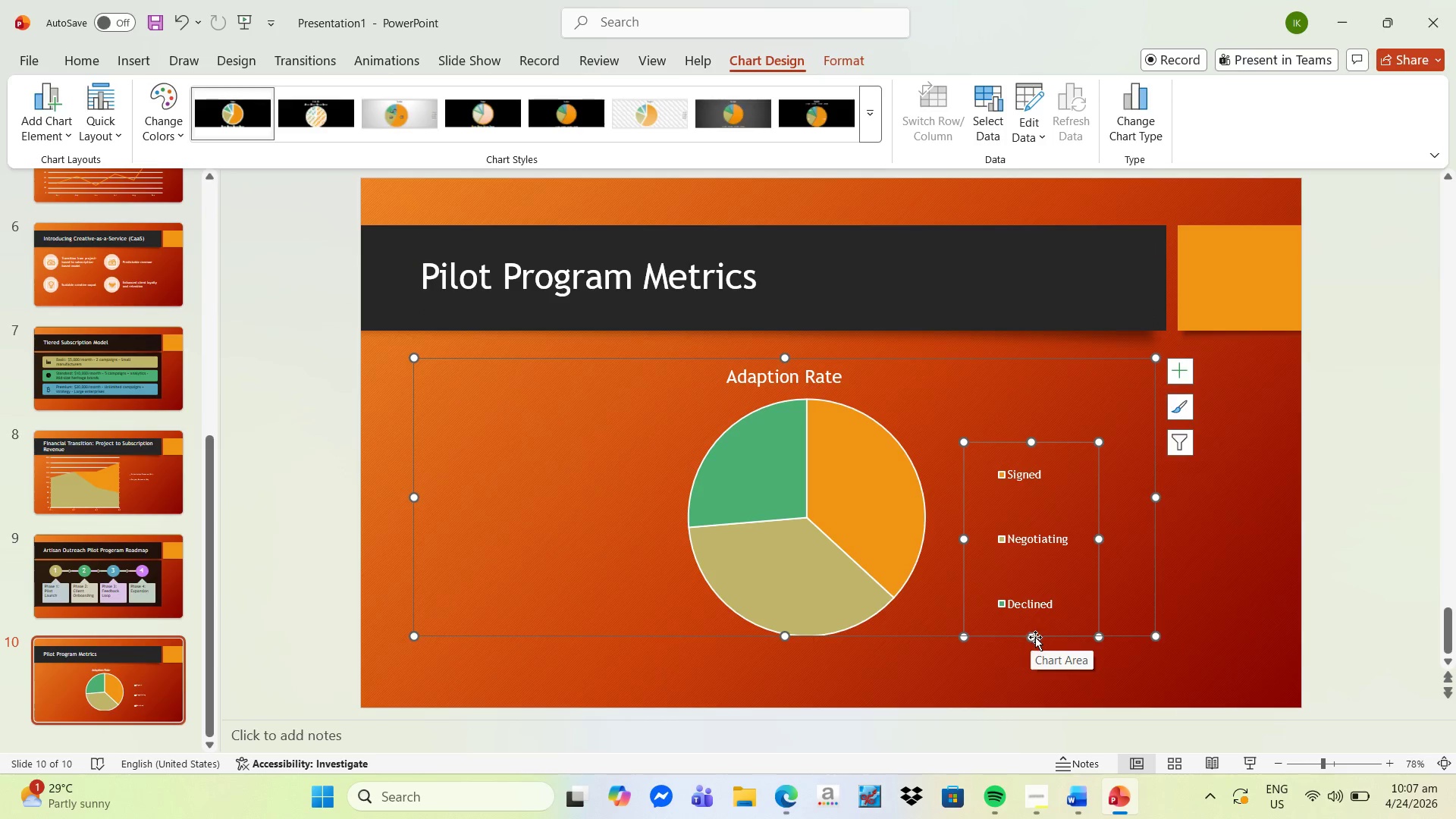 
left_click_drag(start_coordinate=[1030, 642], to_coordinate=[1032, 565])
 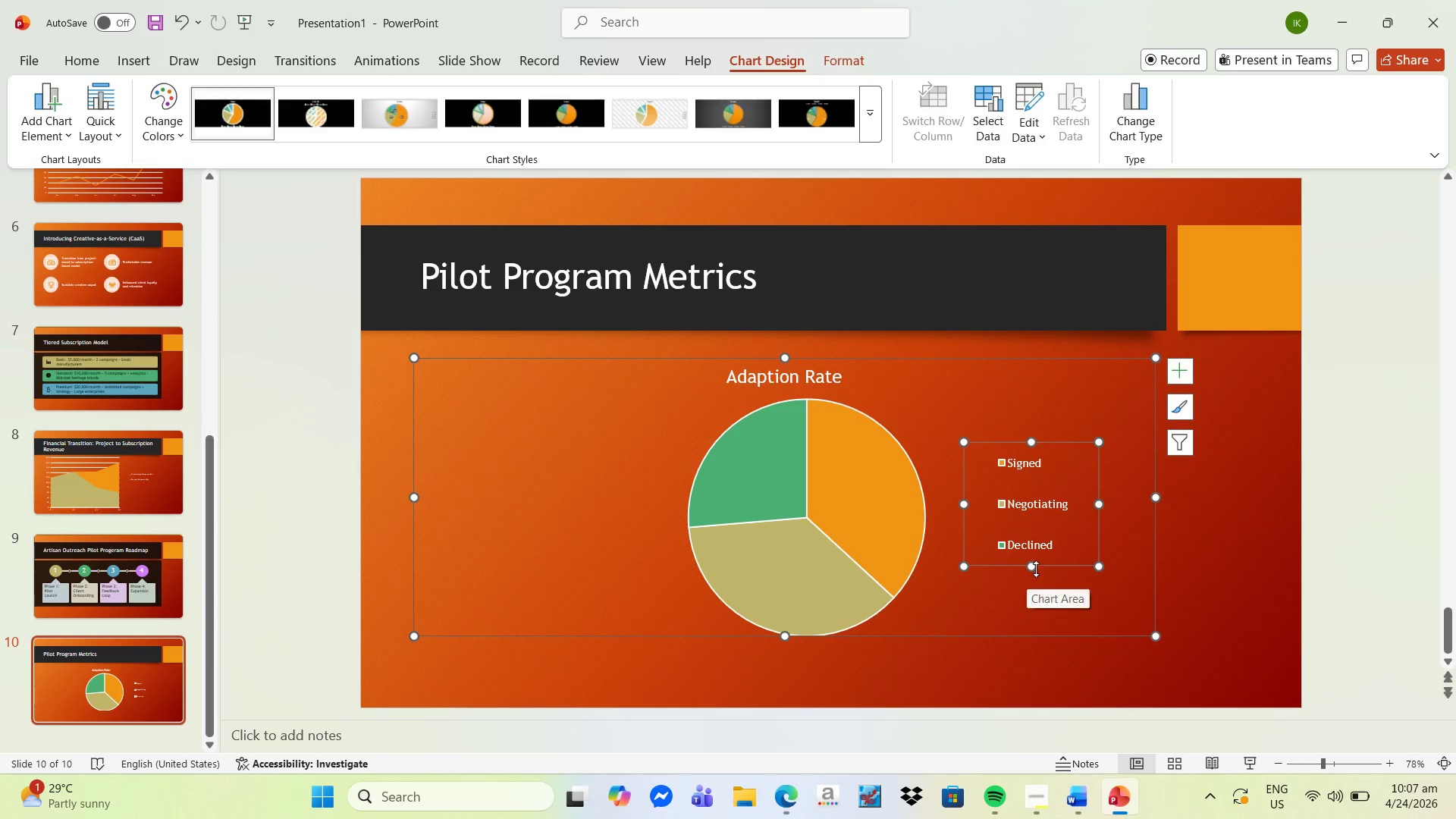 
left_click_drag(start_coordinate=[1031, 566], to_coordinate=[1030, 539])
 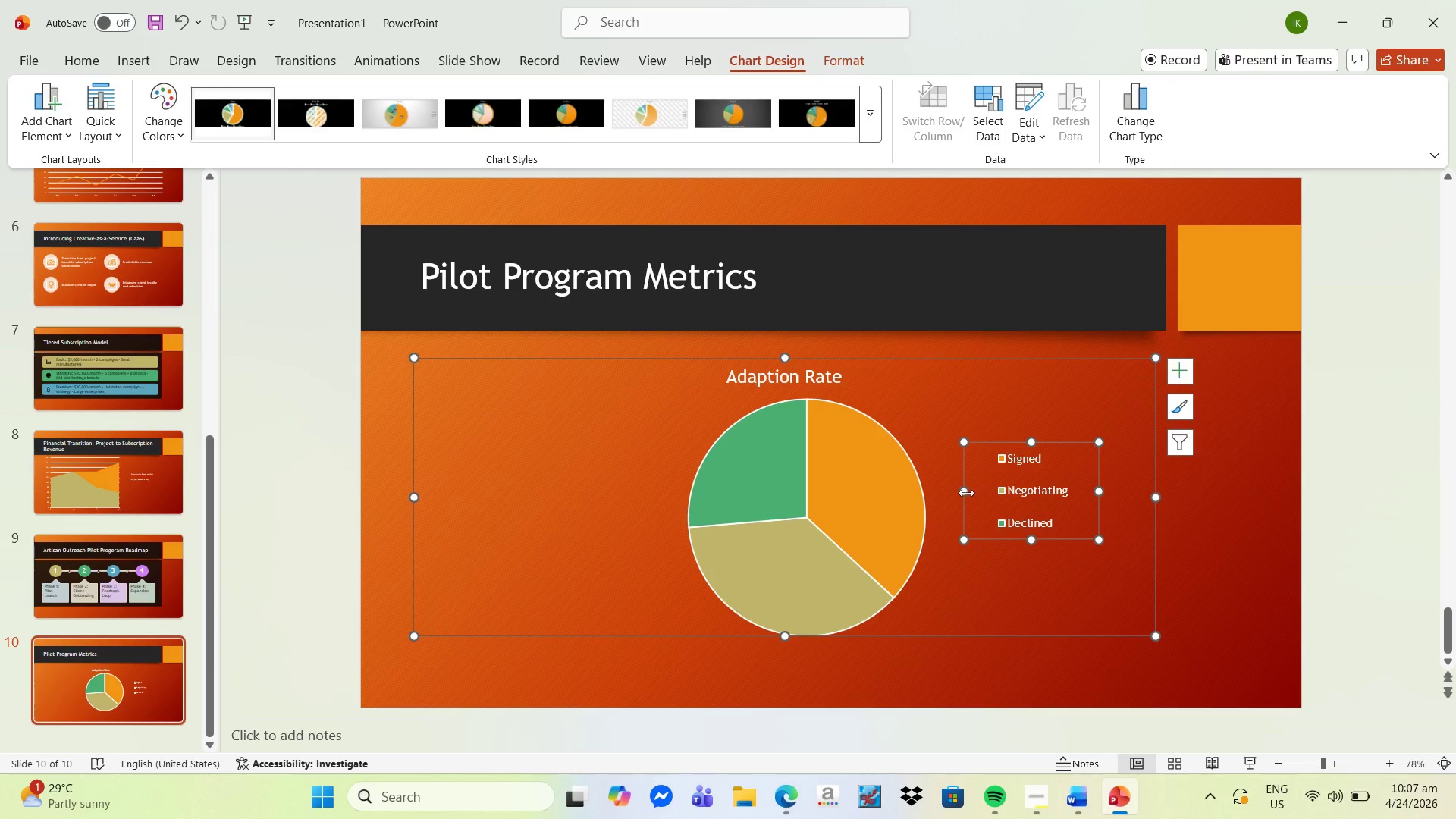 
left_click_drag(start_coordinate=[963, 494], to_coordinate=[990, 497])
 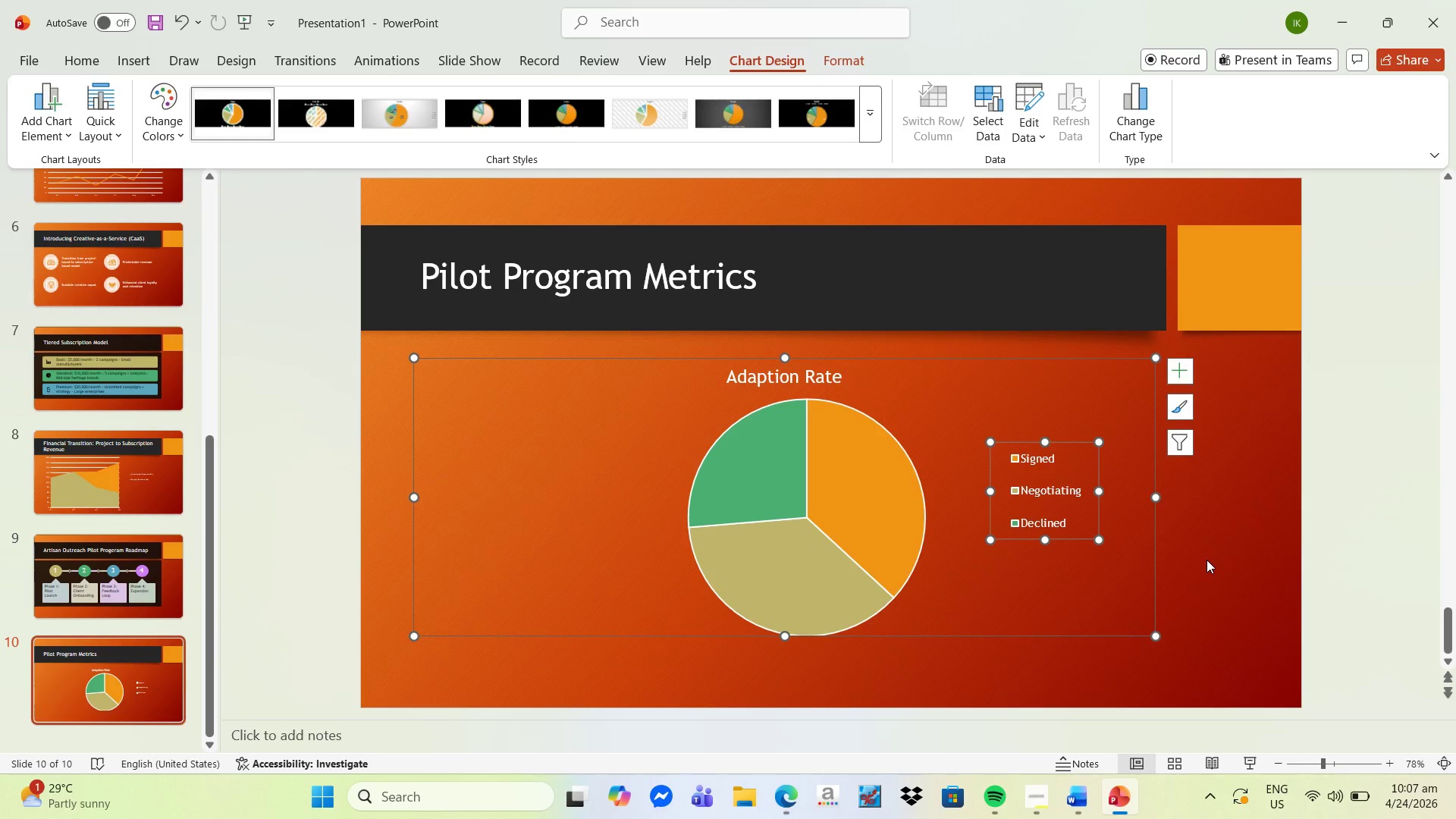 
left_click([776, 508])
 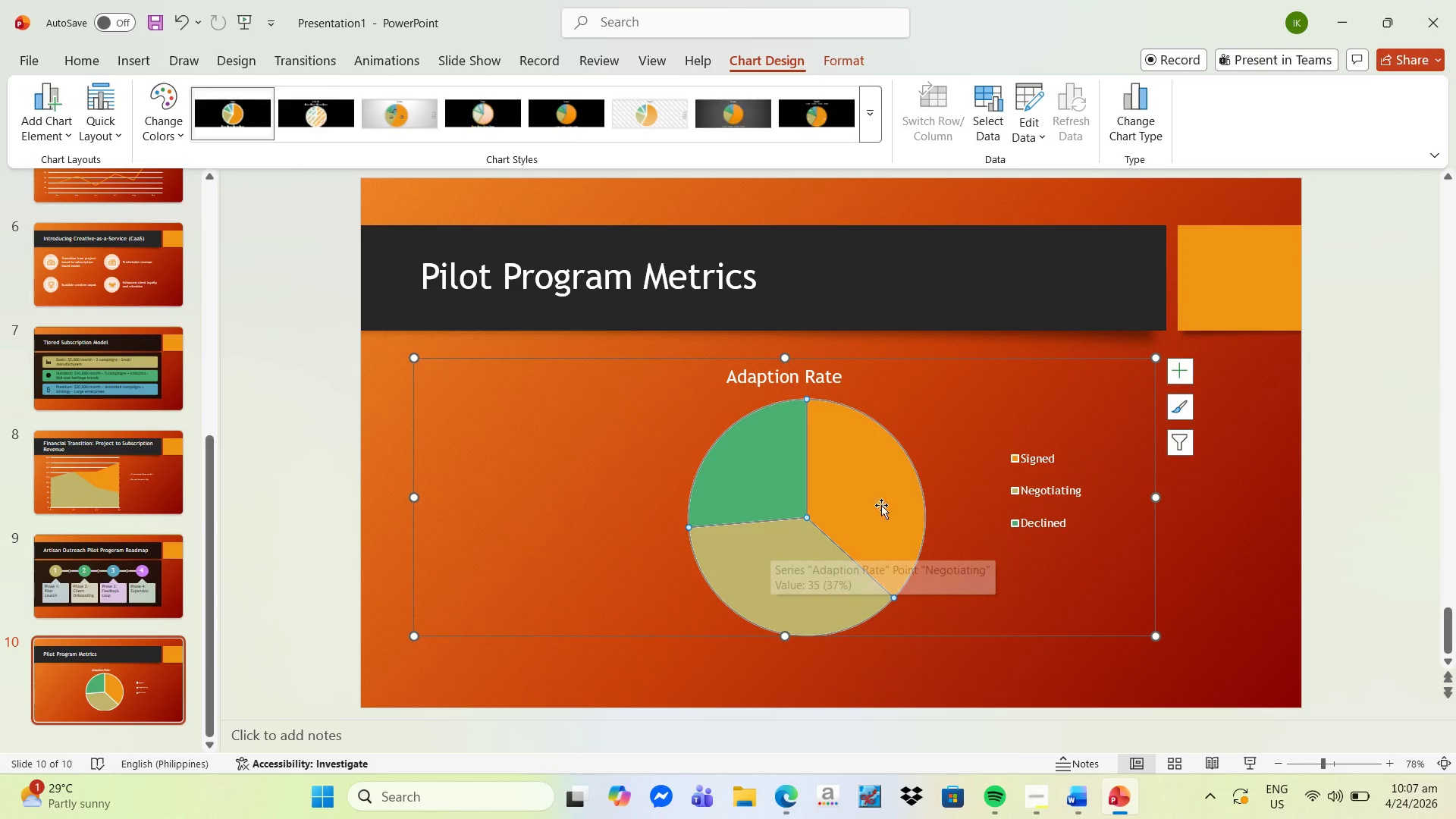 
left_click([960, 419])
 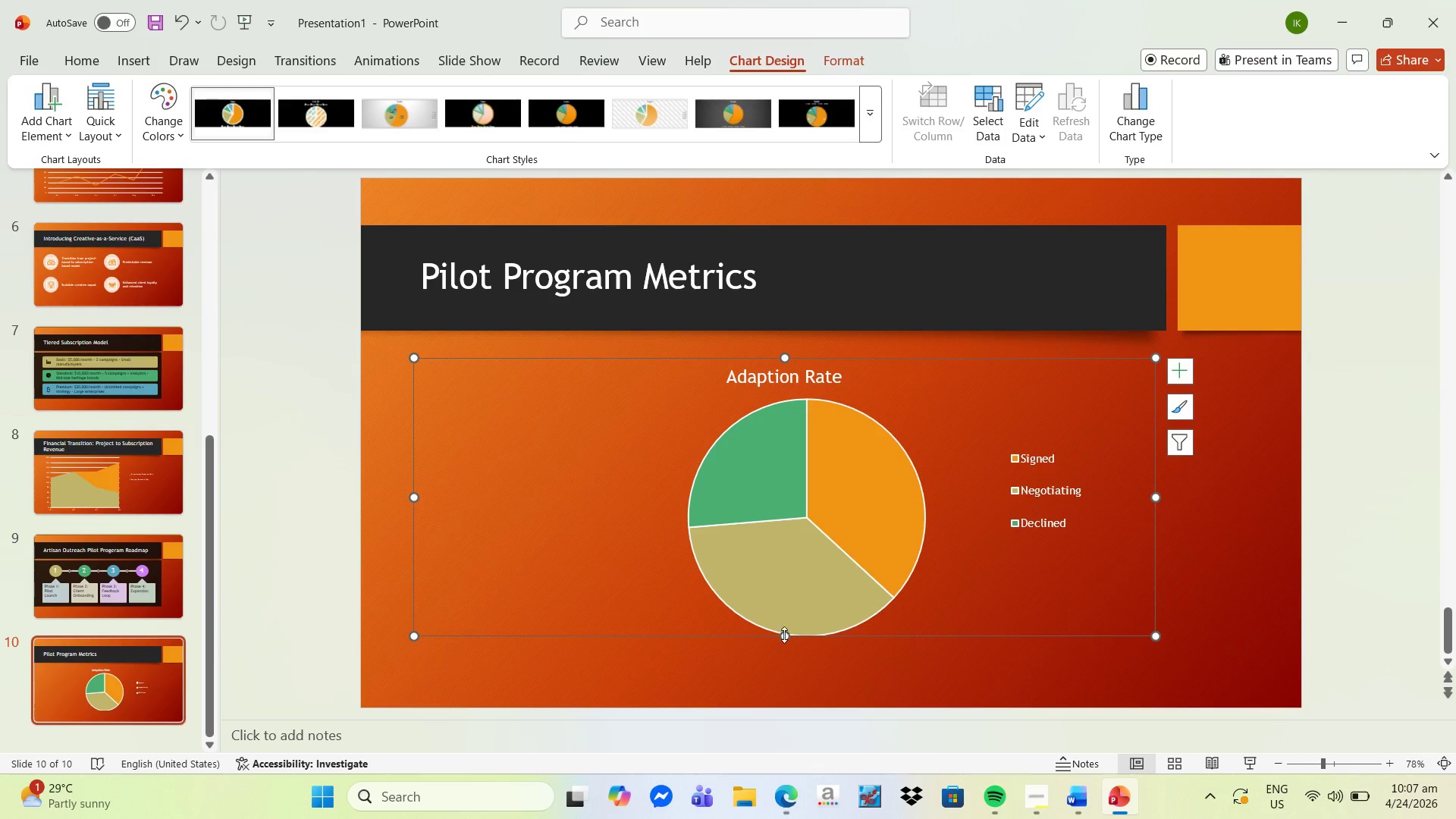 
left_click([910, 561])
 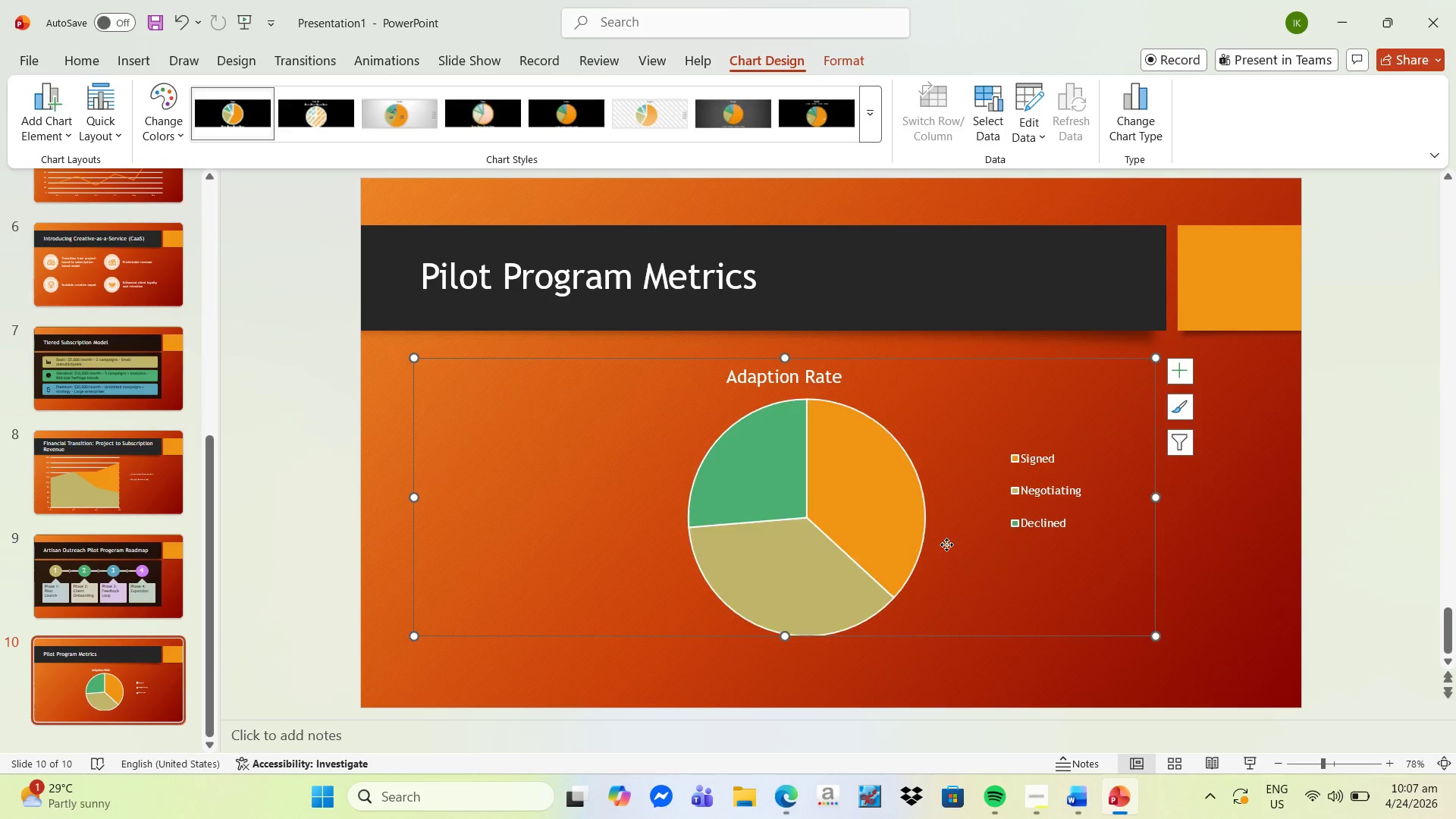 
double_click([916, 521])
 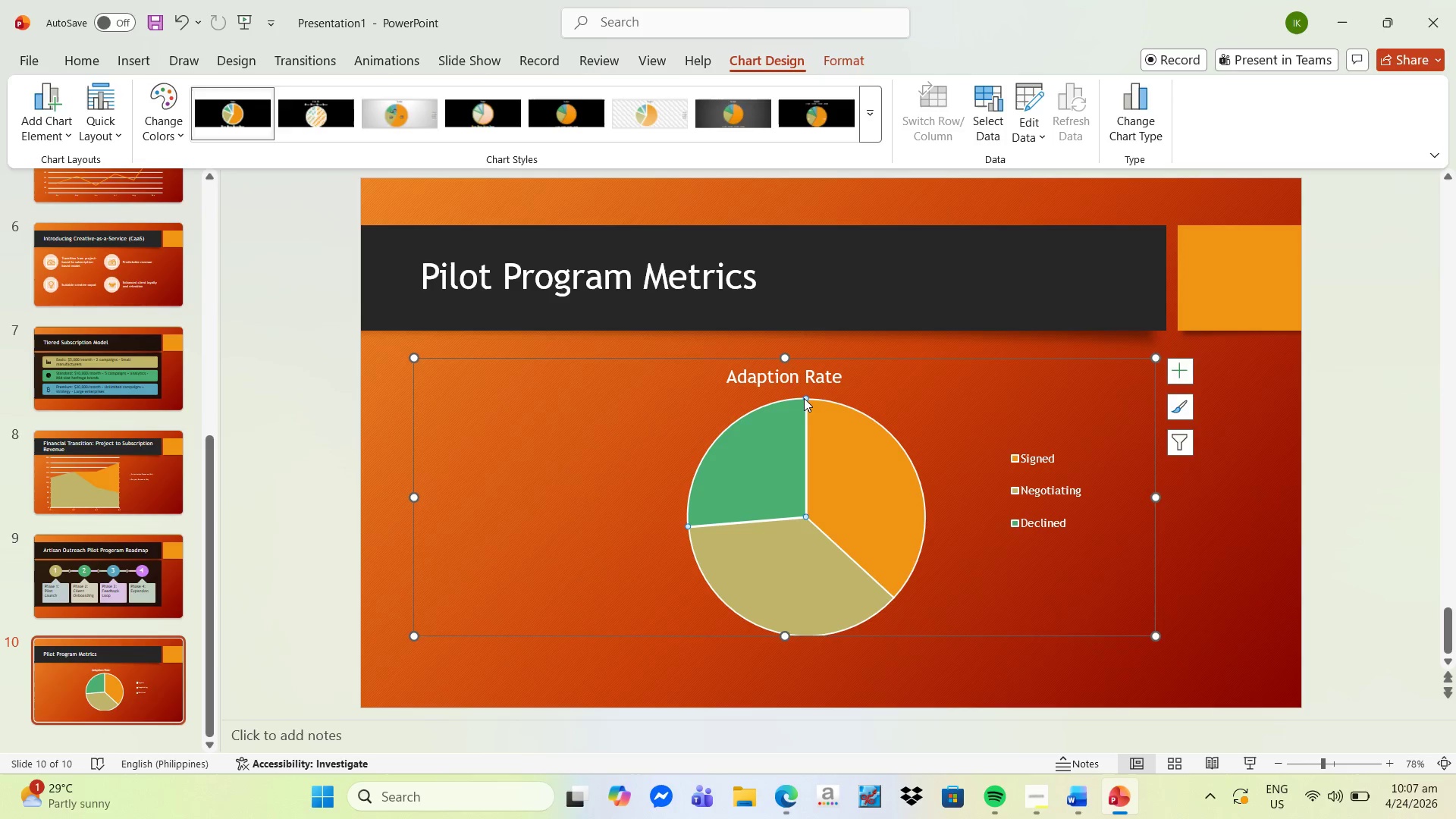 
left_click([712, 607])
 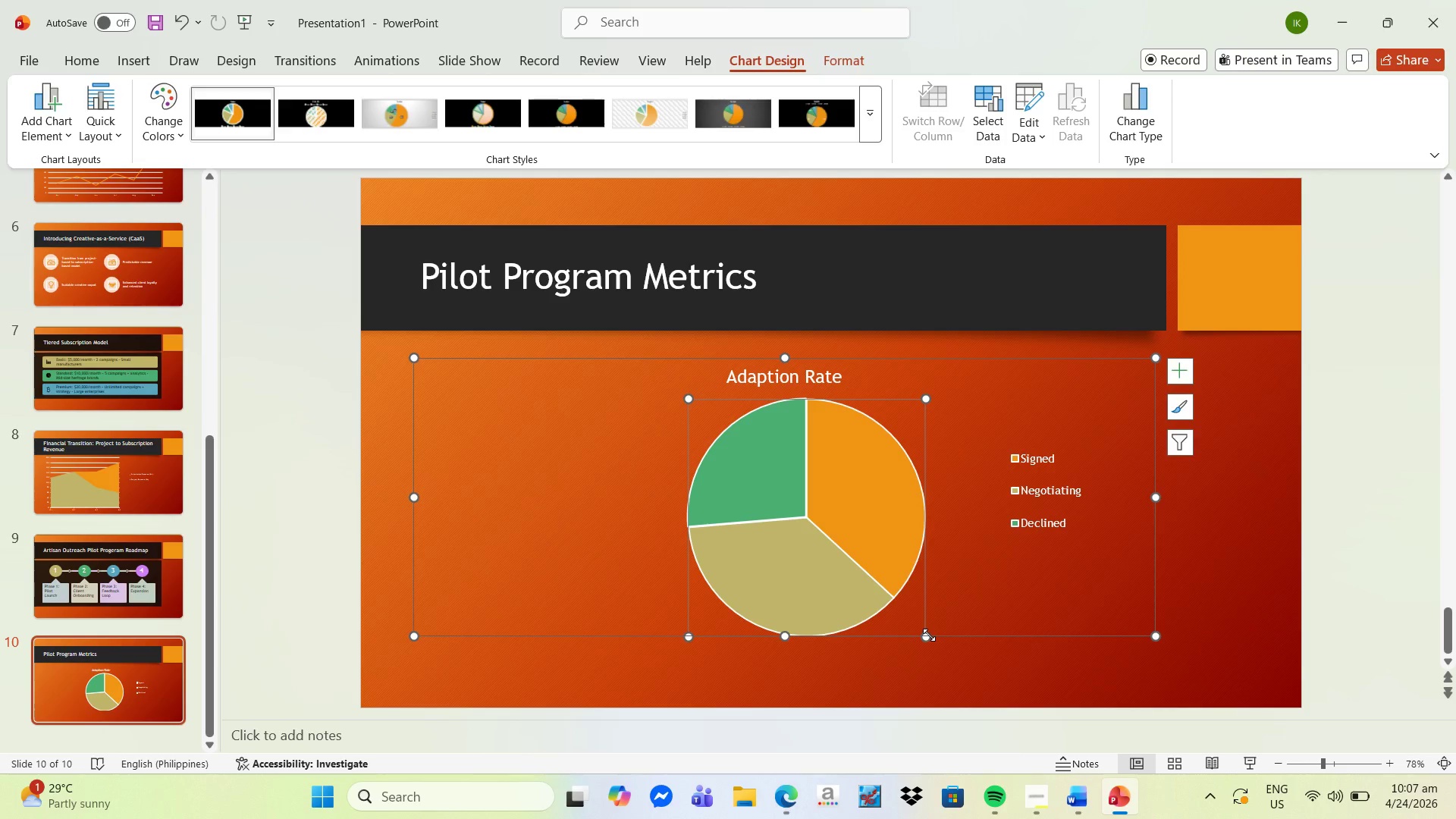 
left_click_drag(start_coordinate=[927, 636], to_coordinate=[928, 677])
 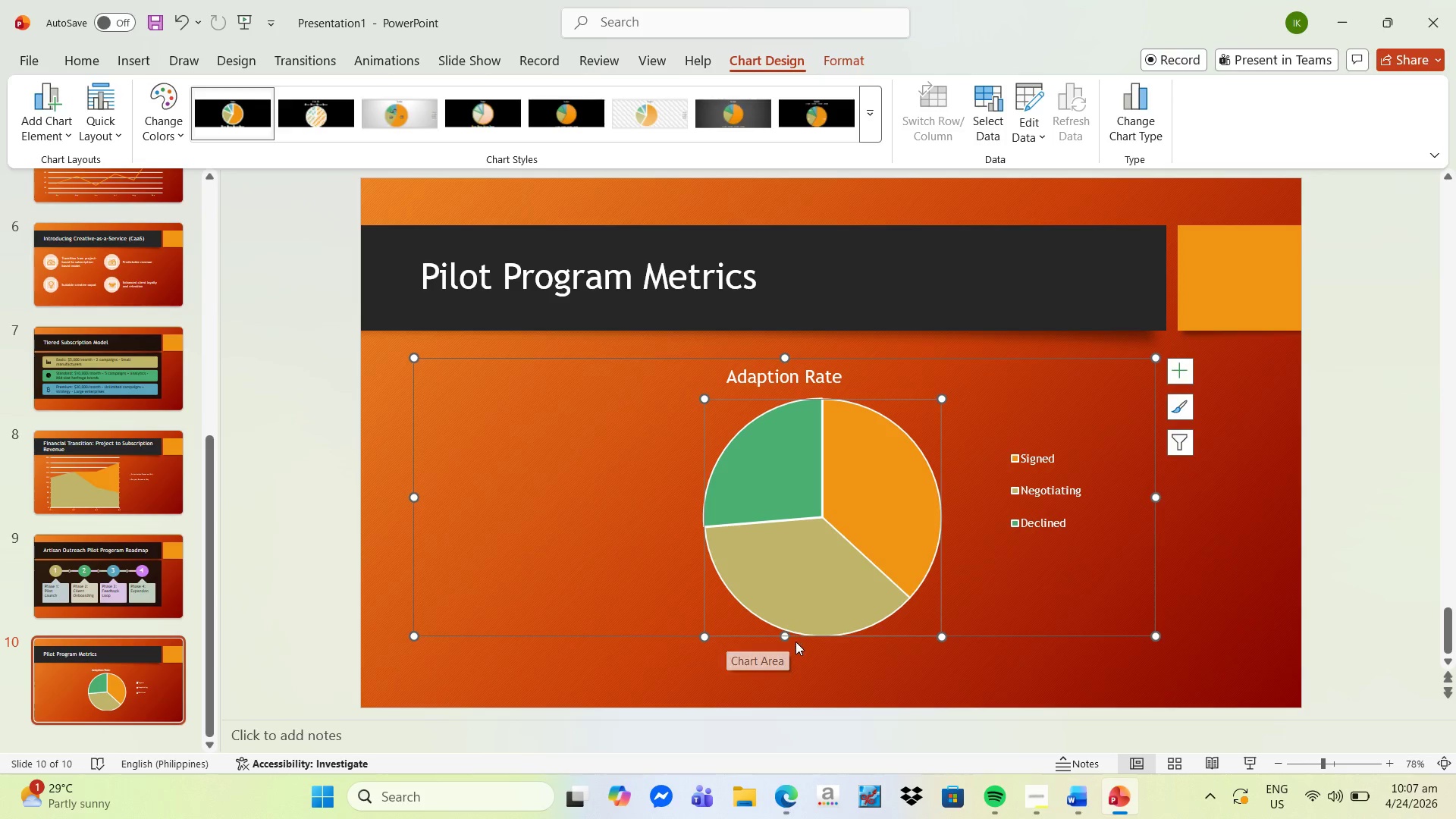 
left_click_drag(start_coordinate=[787, 640], to_coordinate=[781, 668])
 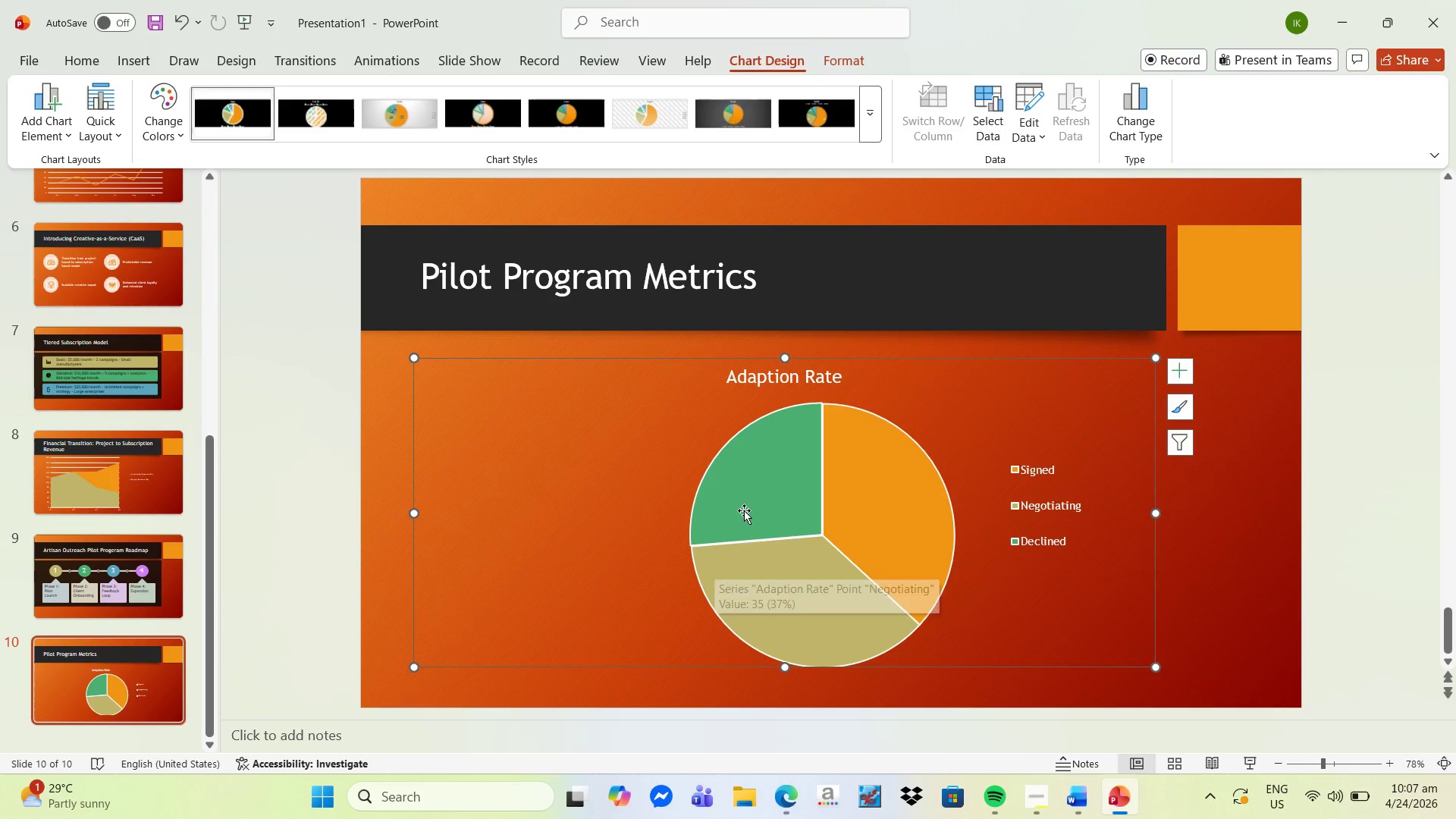 
key(Control+Z)
 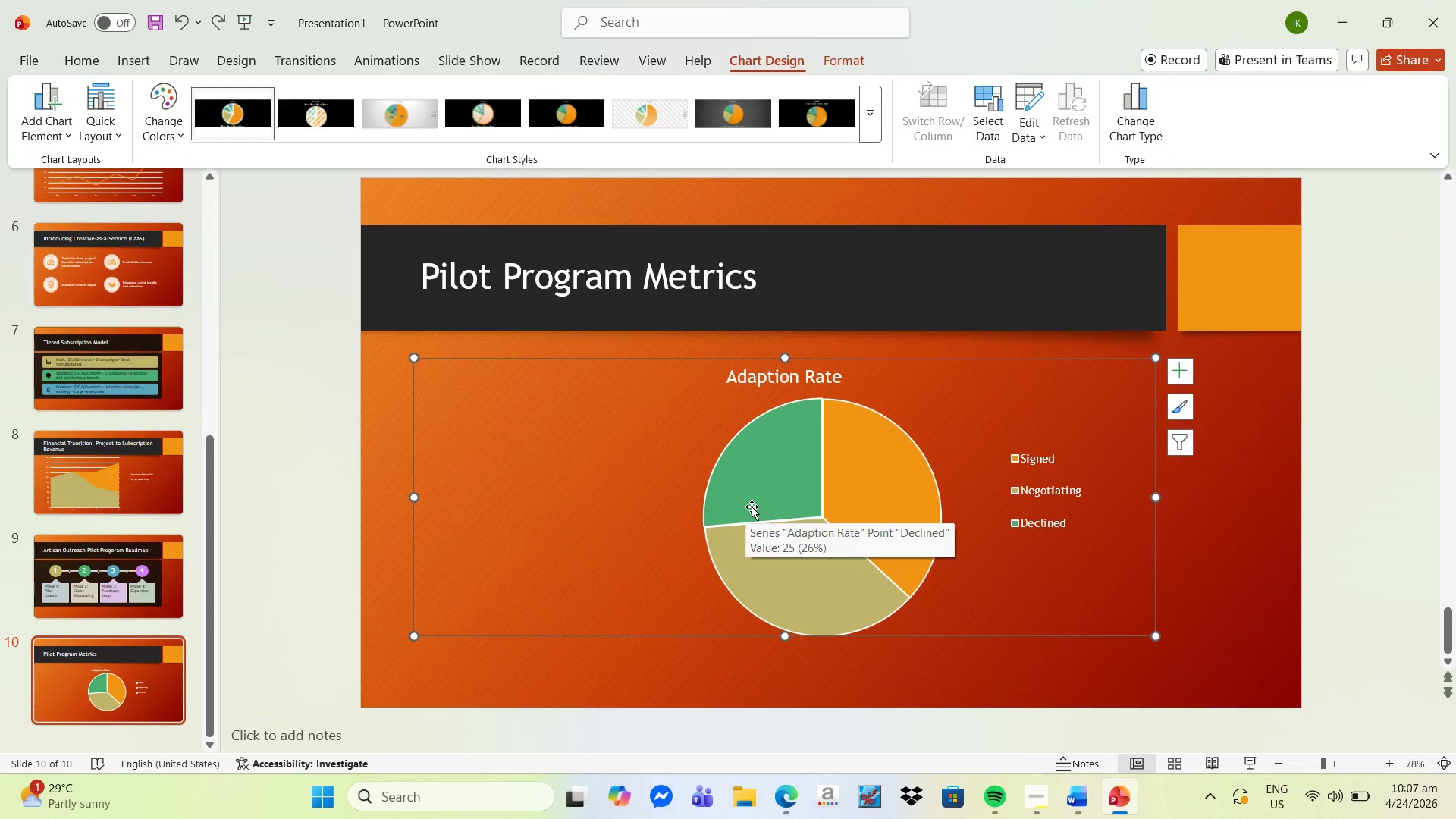 
key(Control+Z)
 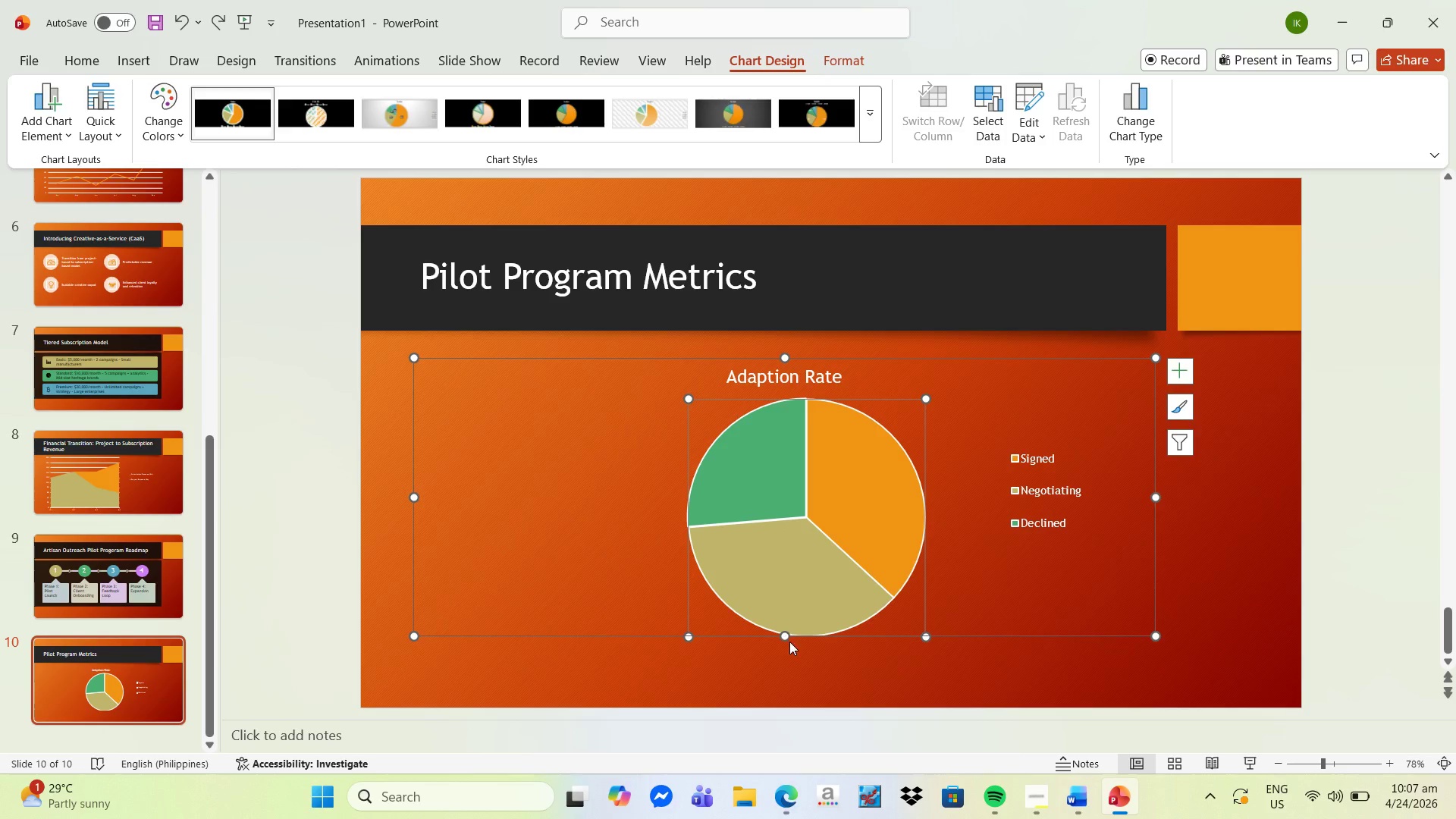 
left_click_drag(start_coordinate=[786, 639], to_coordinate=[787, 676])
 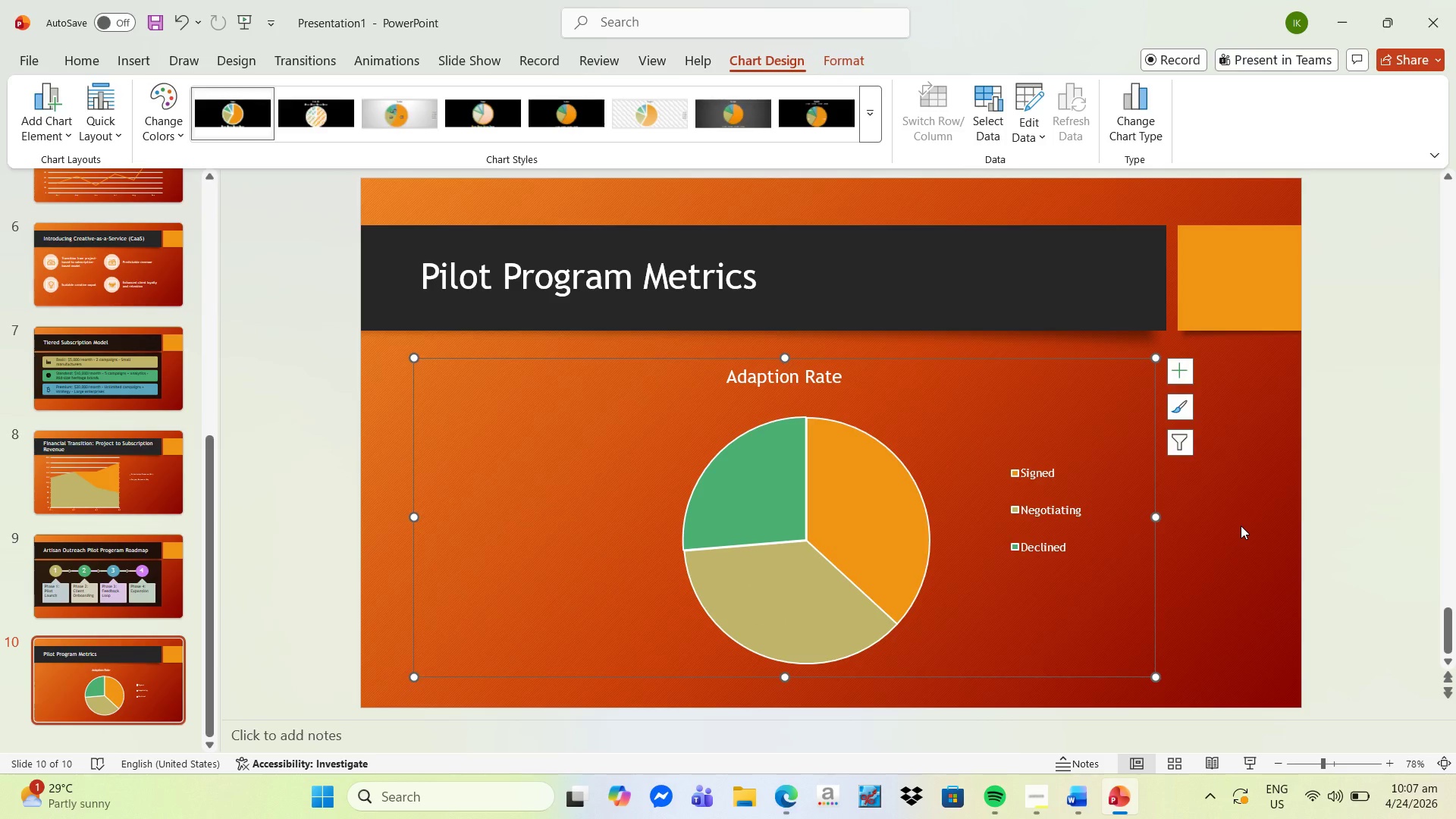 
wait(5.33)
 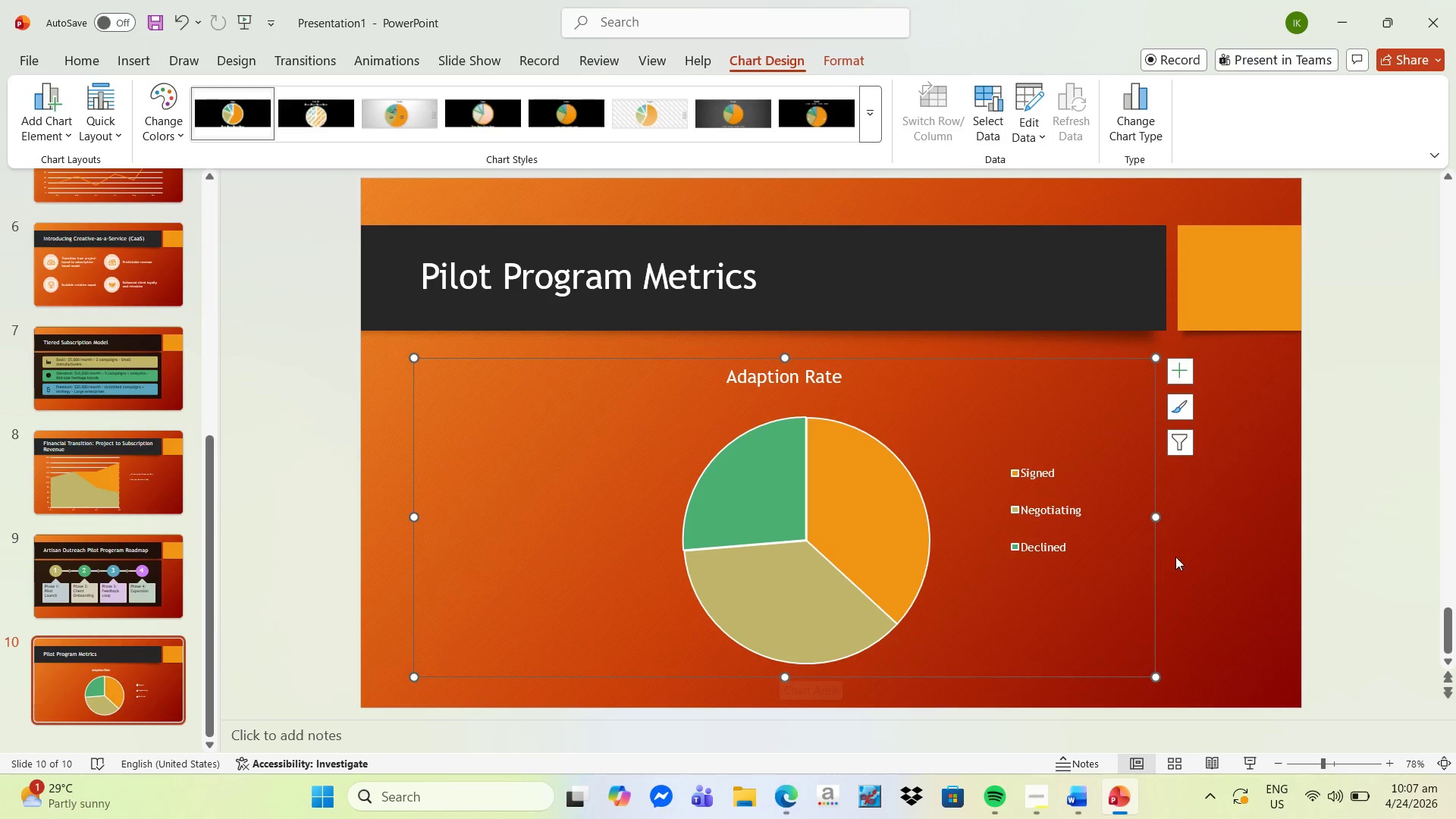 
left_click([1241, 526])
 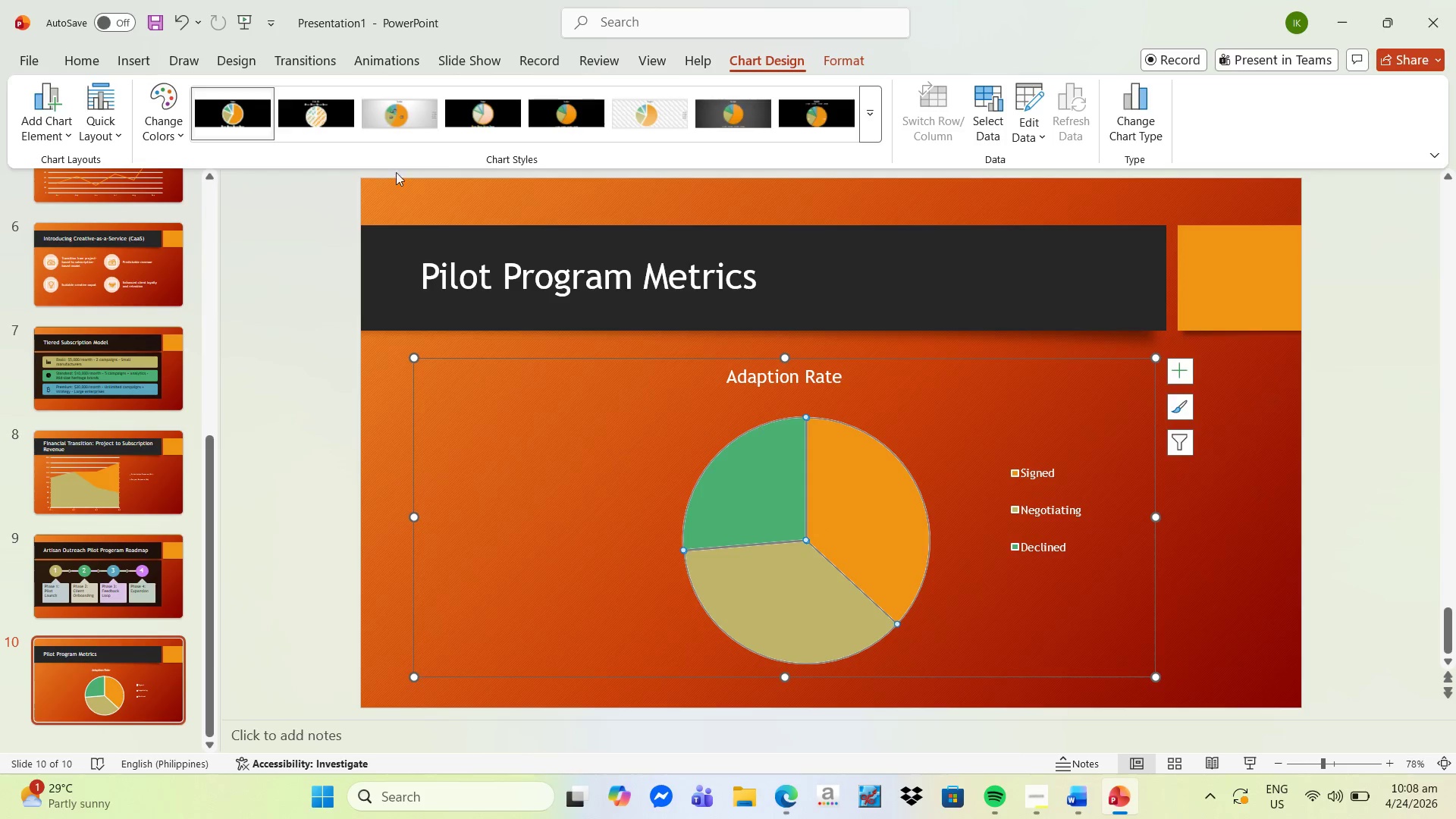 
left_click([867, 121])
 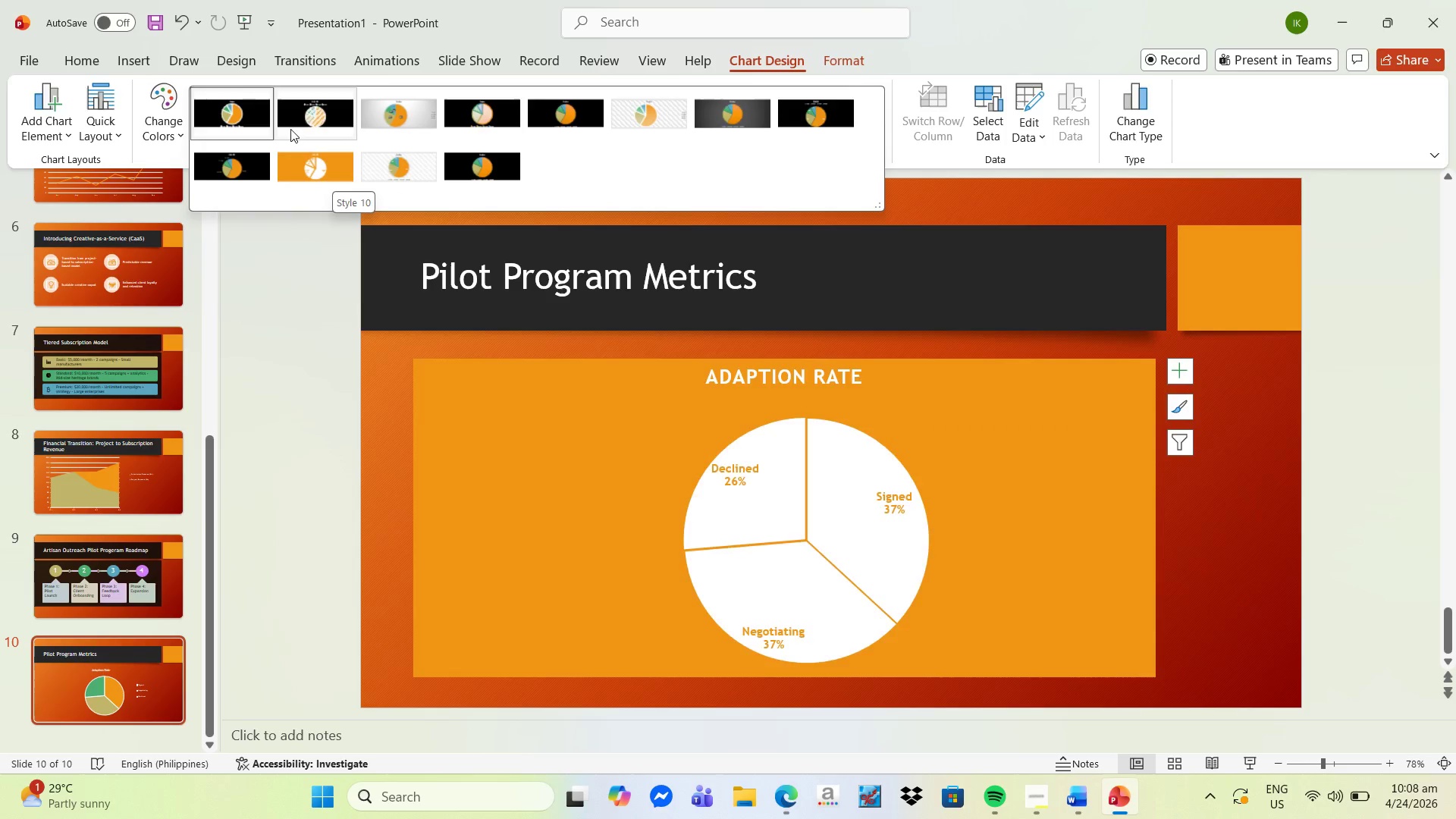 
wait(5.76)
 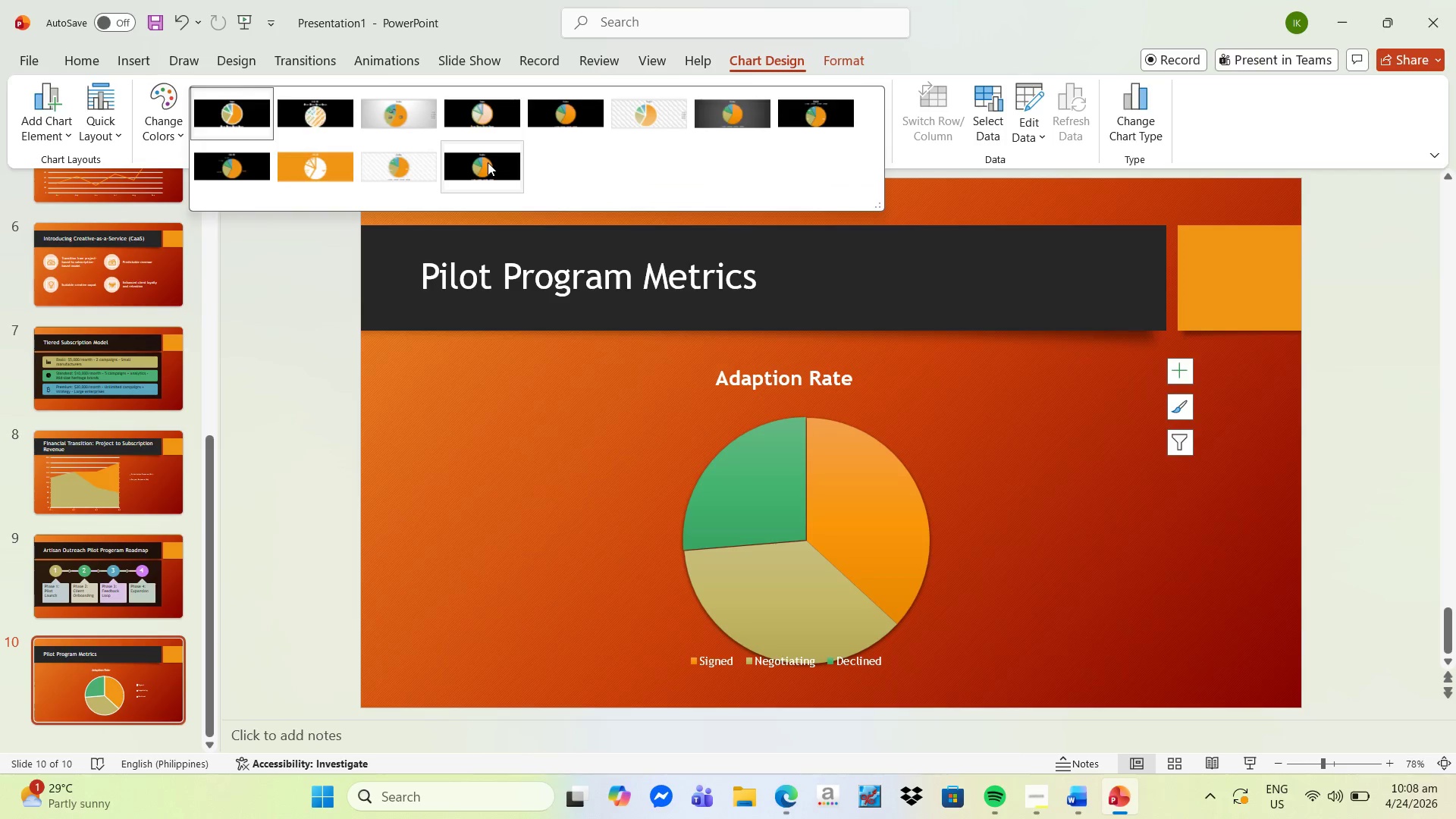 
mouse_move([225, 156])
 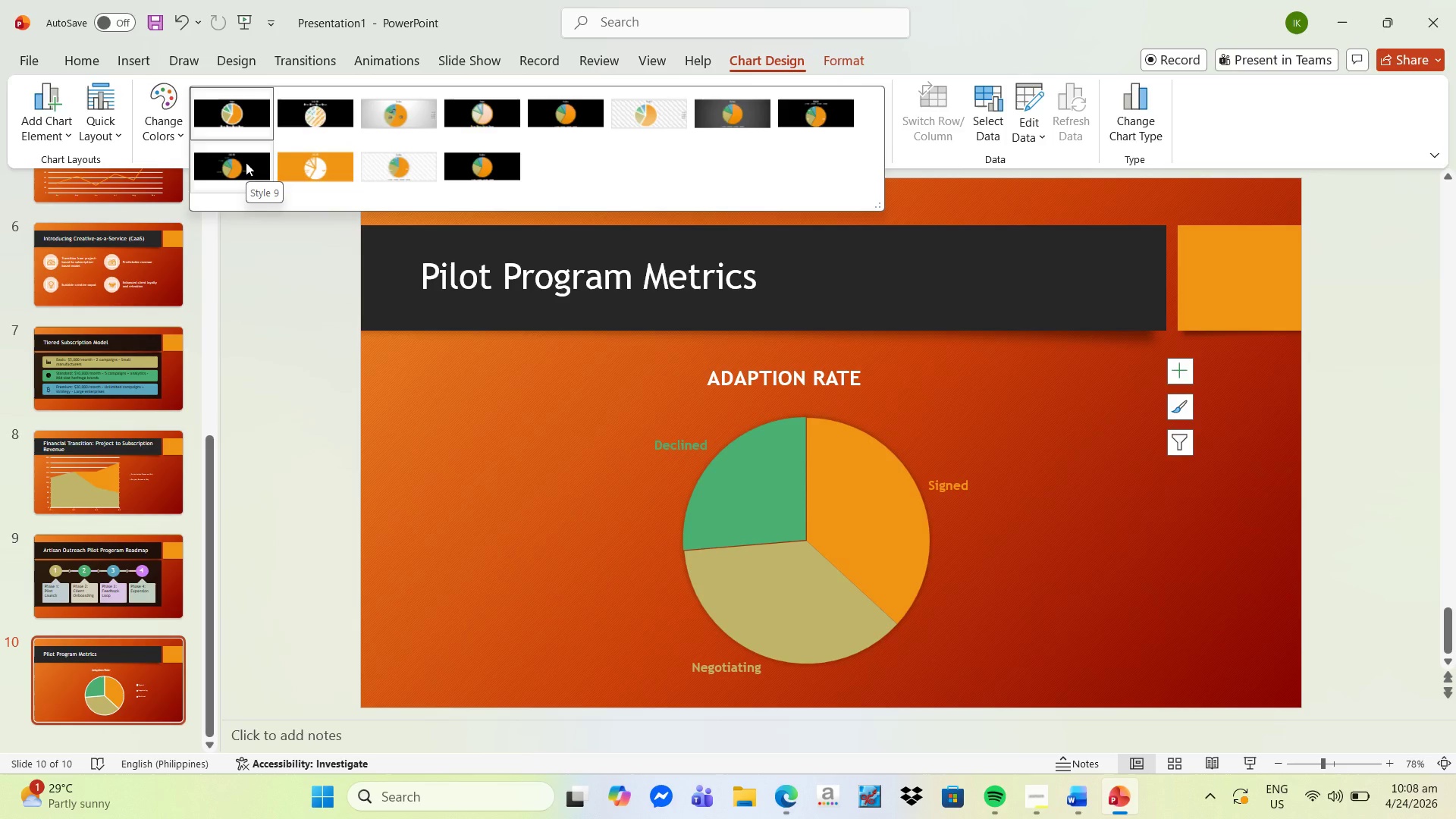 
wait(8.02)
 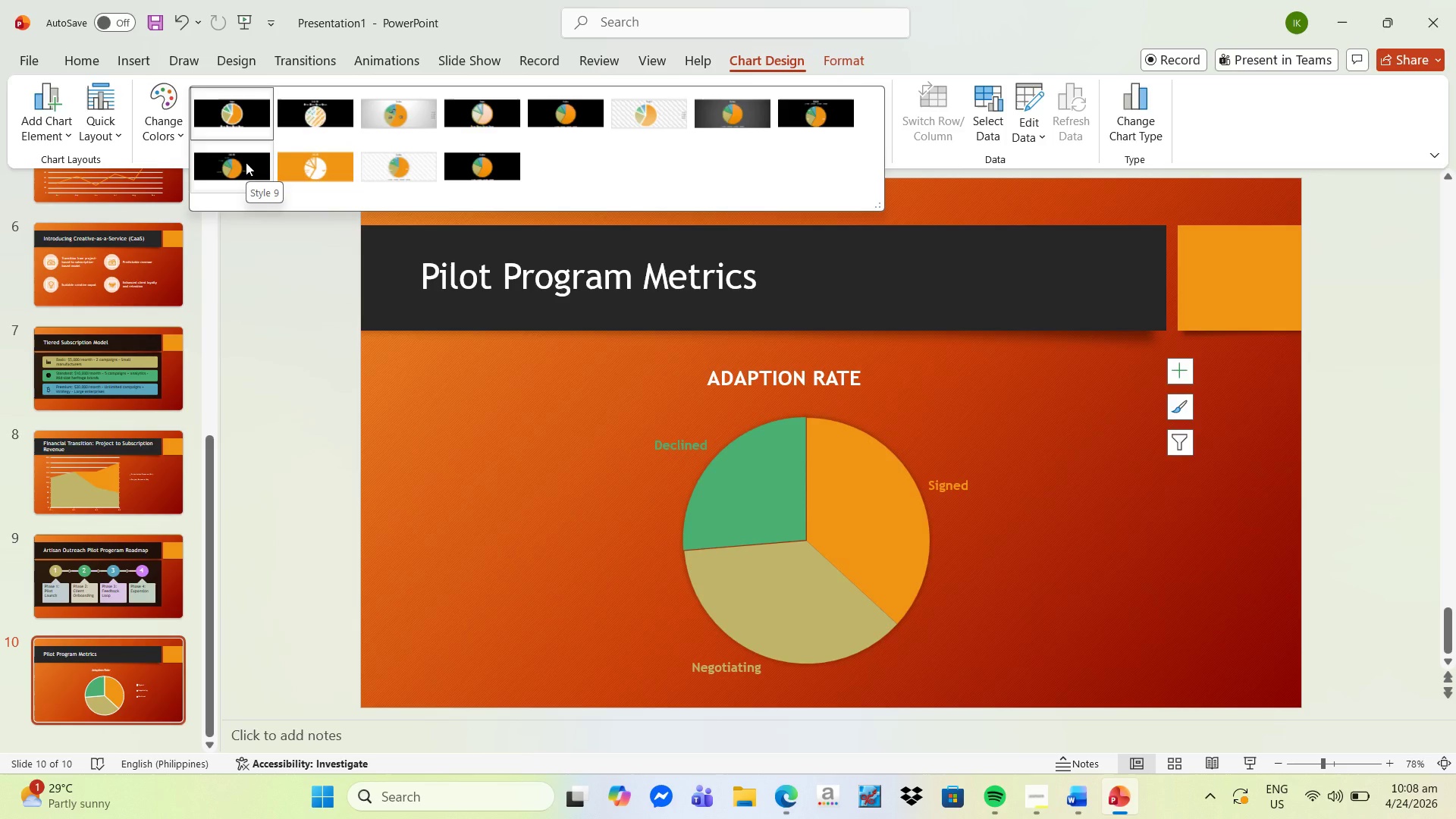 
mouse_move([830, 146])
 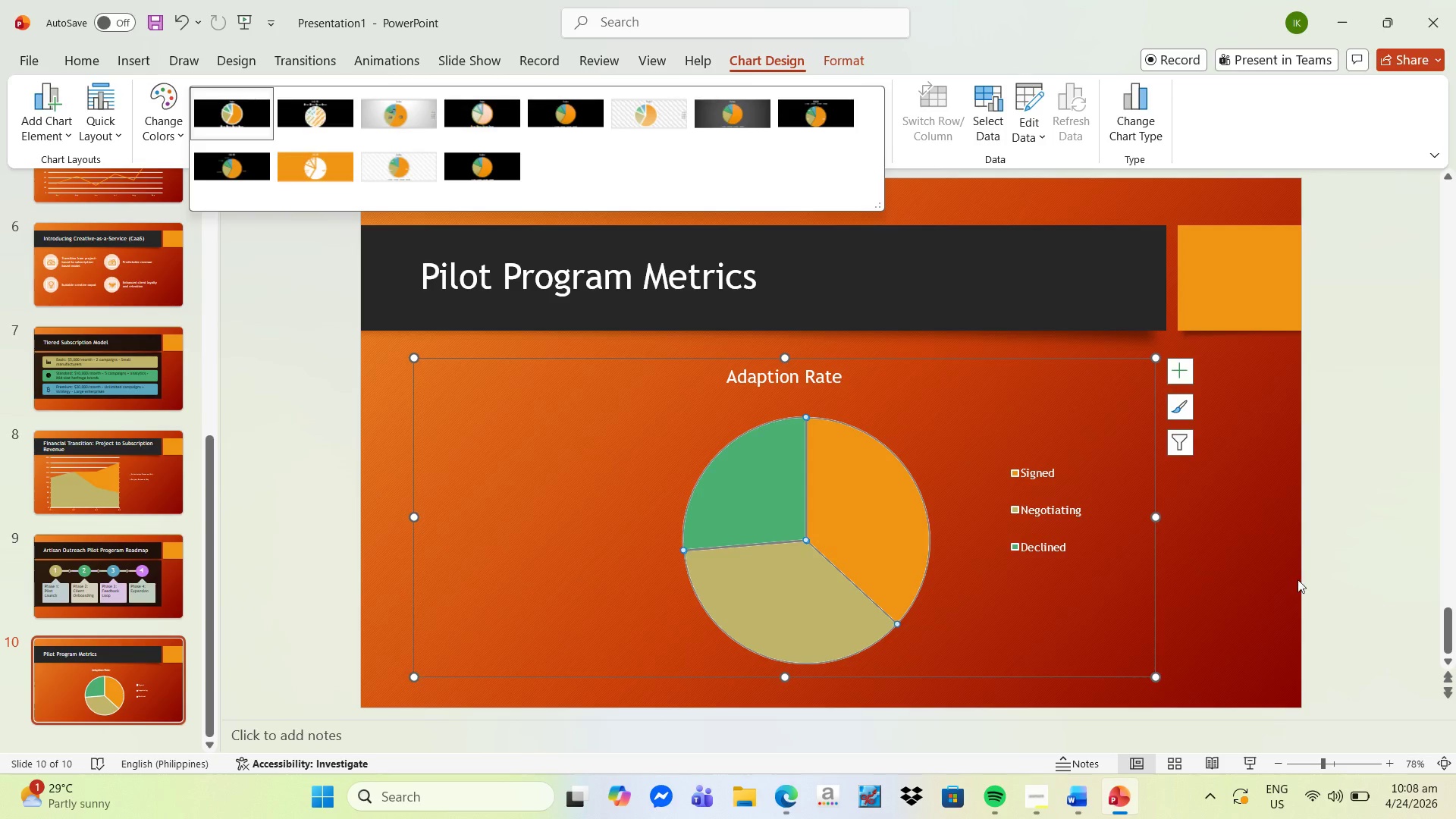 
left_click([1257, 553])
 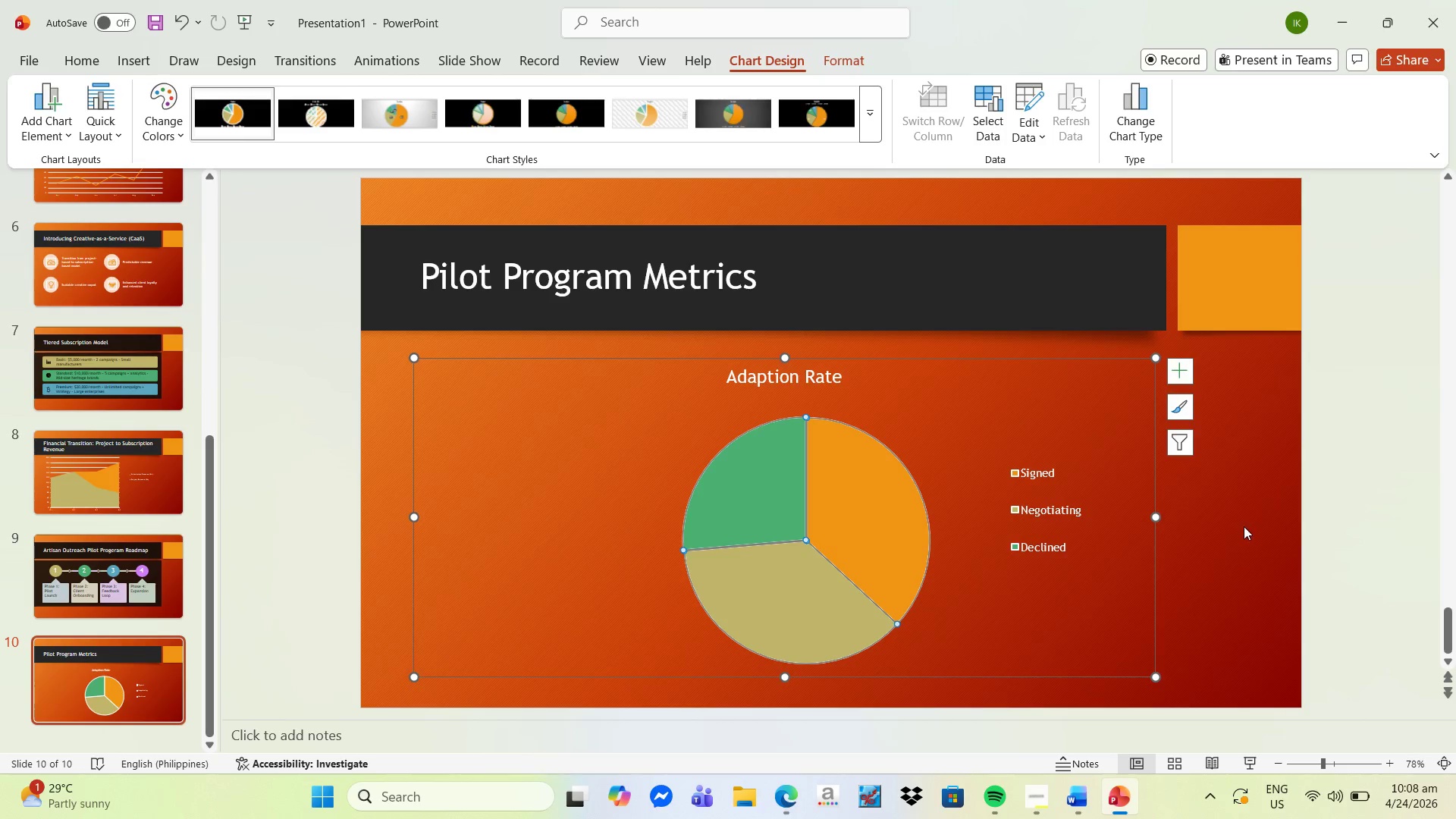 
left_click([1273, 548])
 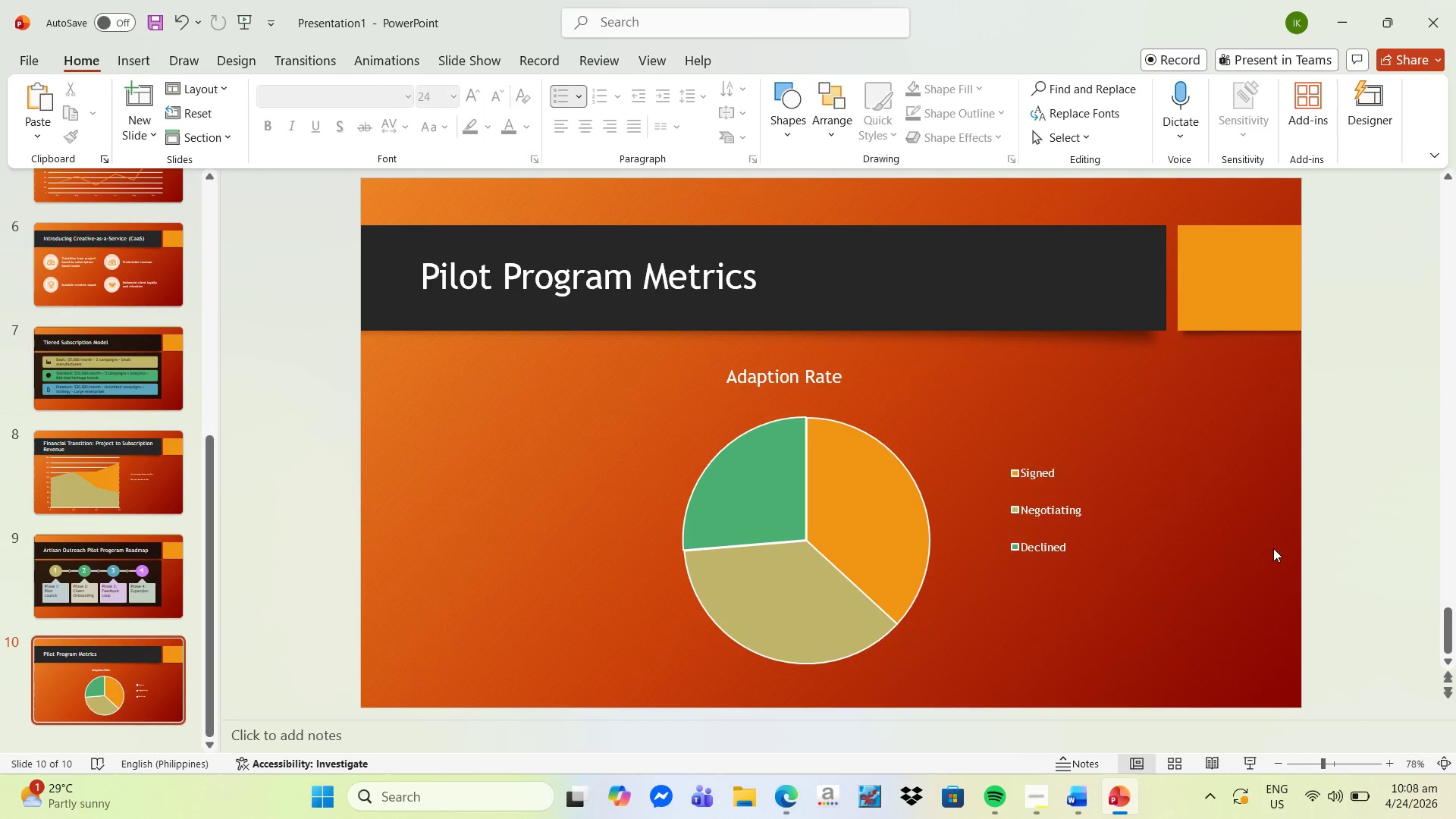 
key(Escape)
 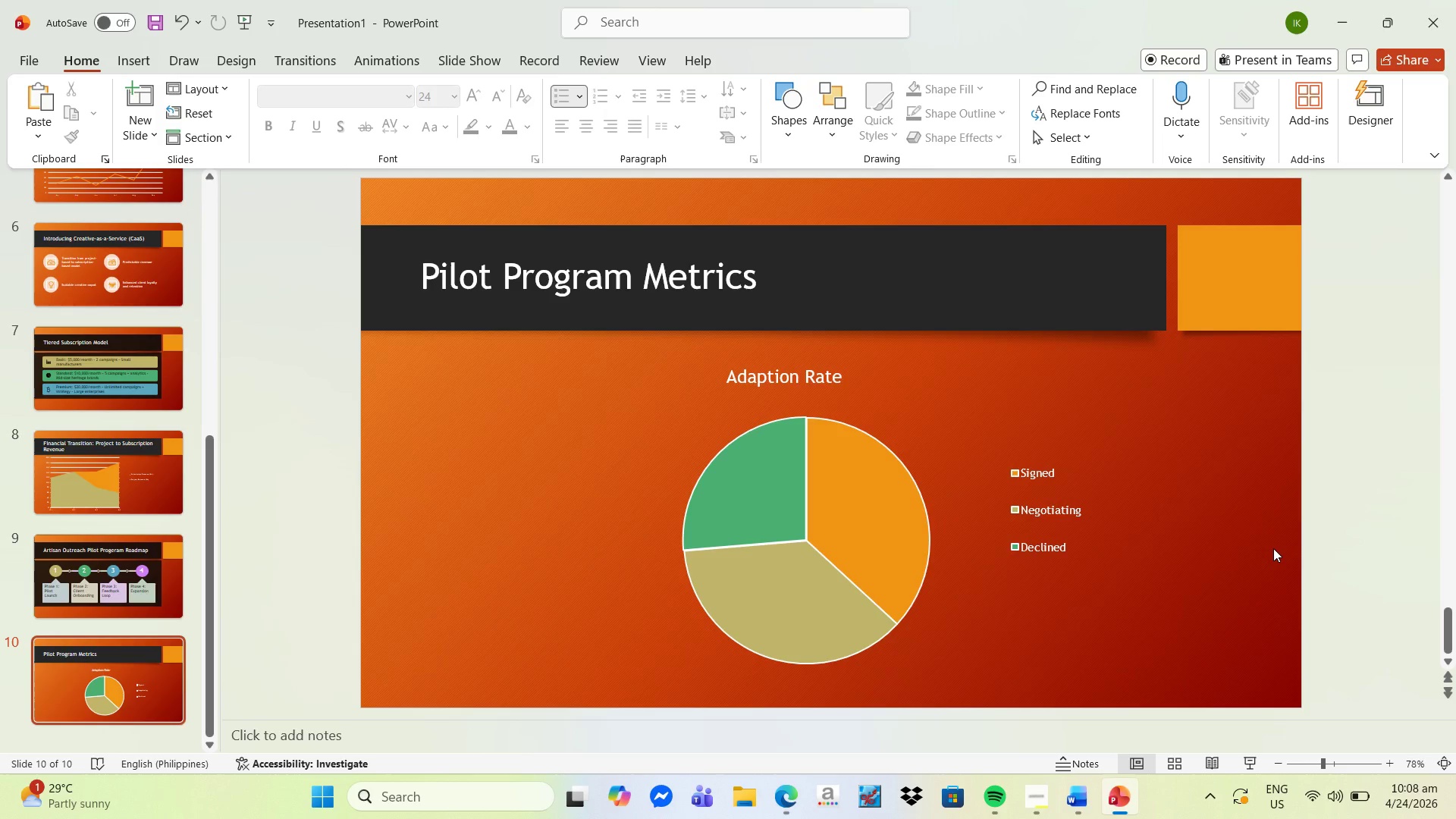 
key(Escape)
 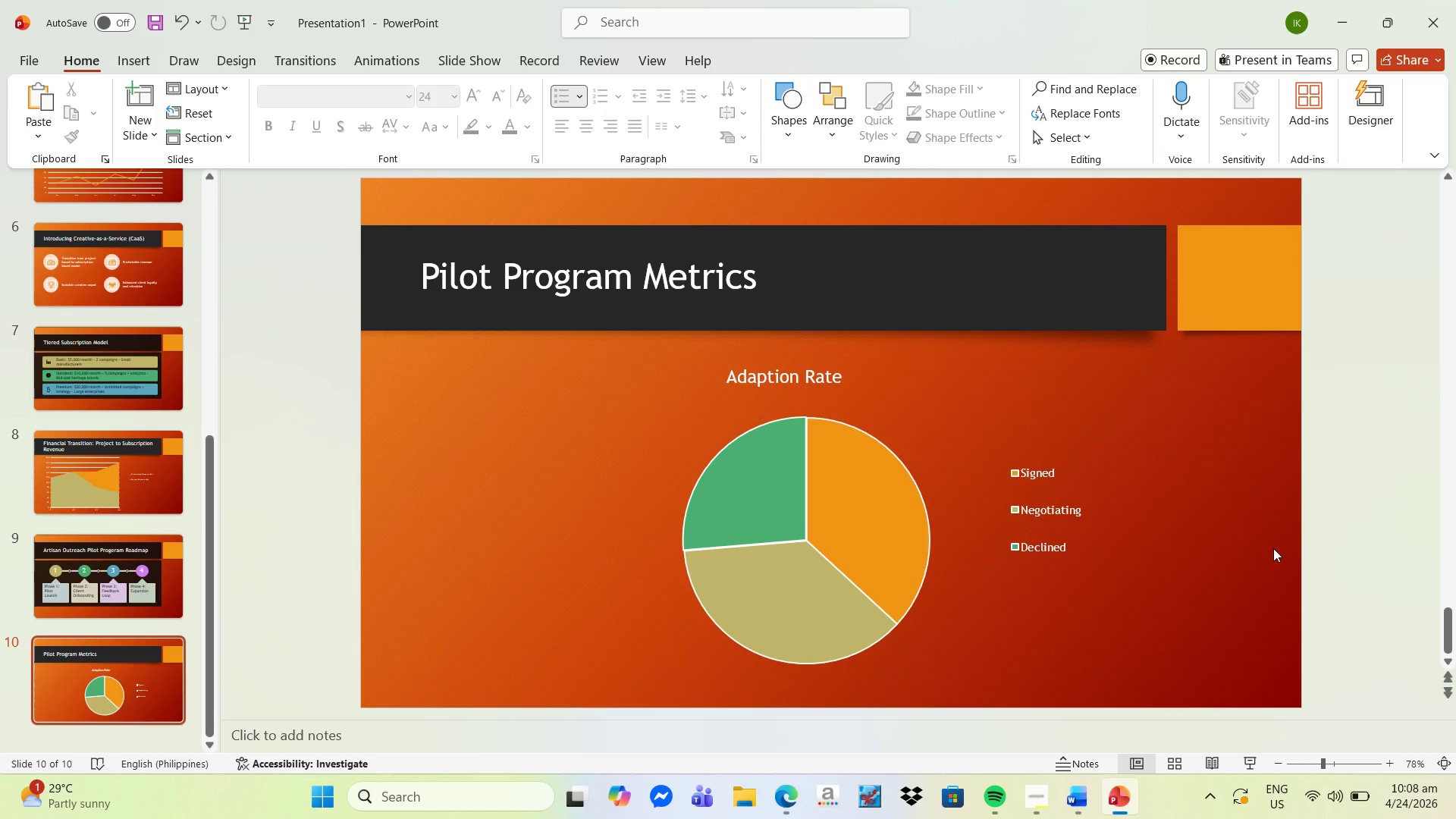 
key(Escape)
 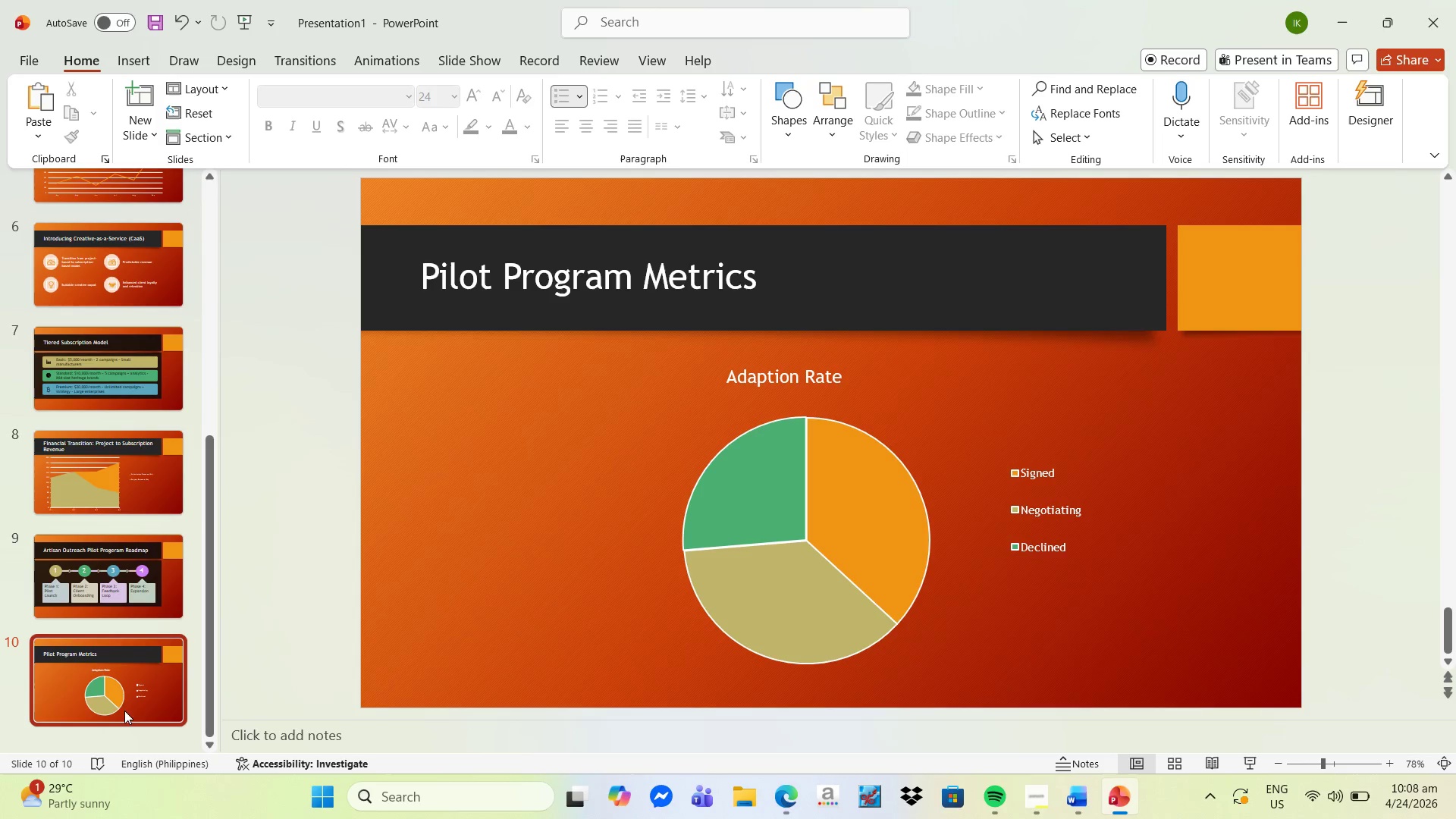 
scroll: coordinate [124, 685], scroll_direction: down, amount: 4.0
 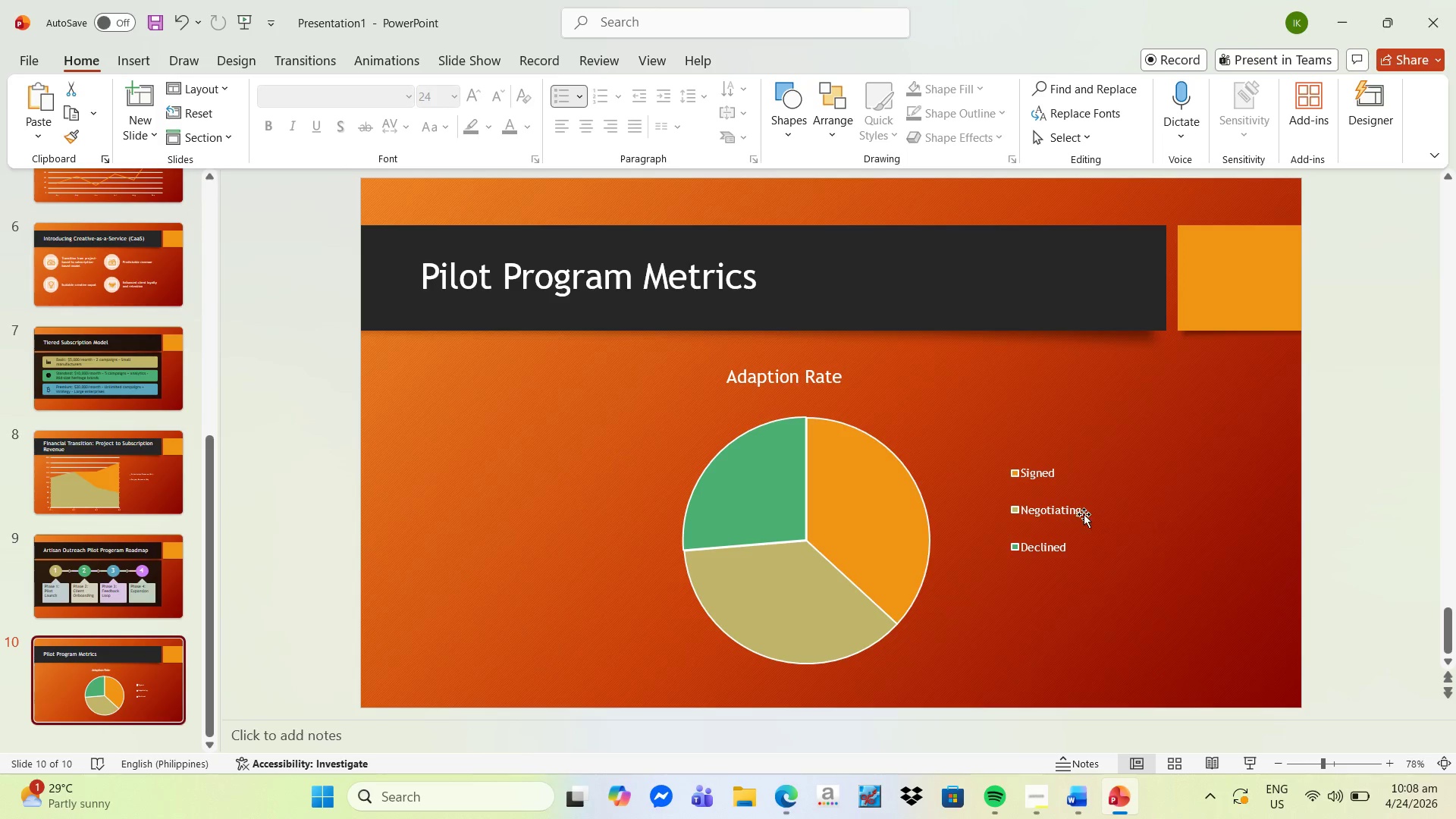 
left_click([1068, 514])
 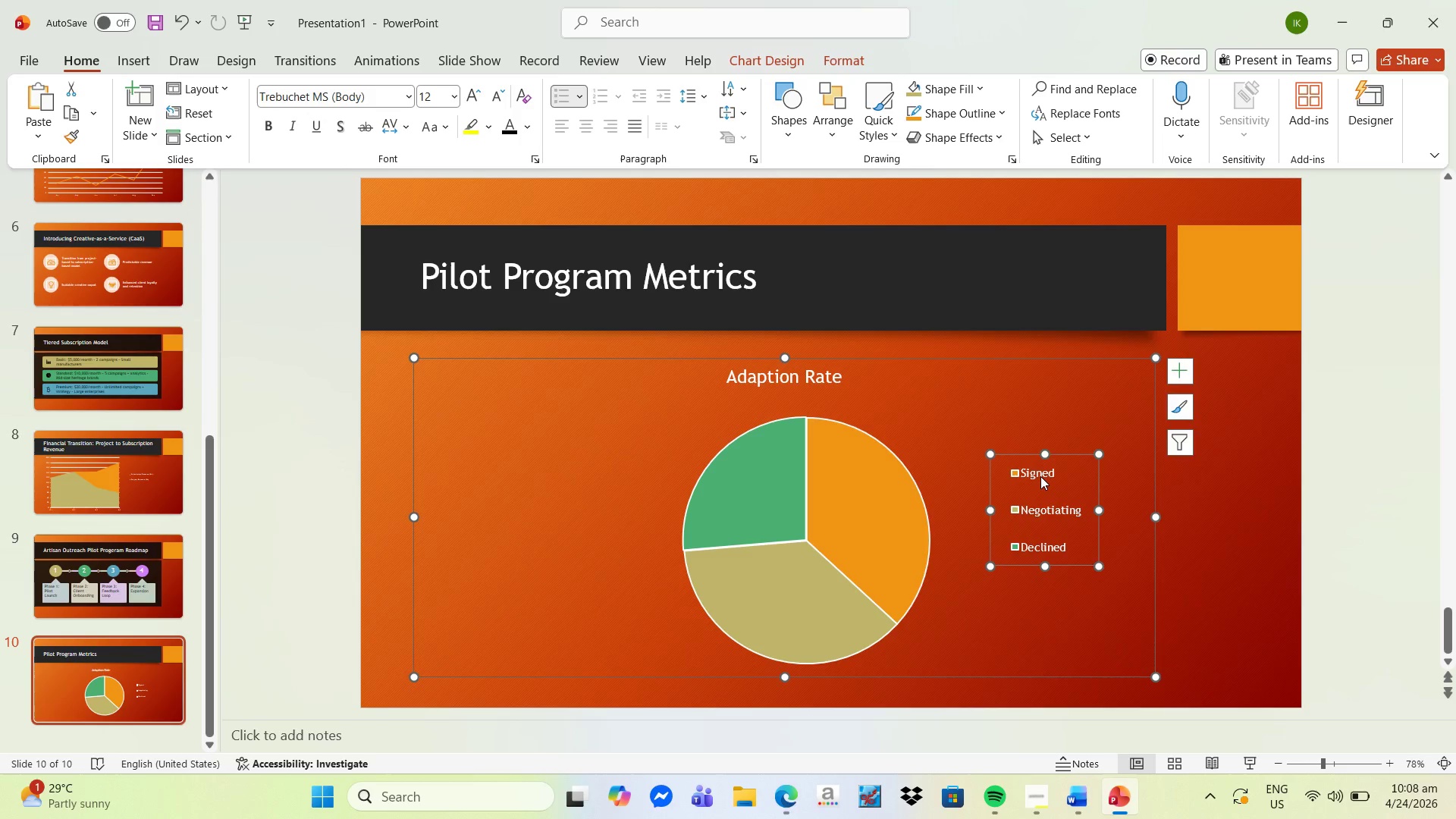 
left_click([1040, 474])
 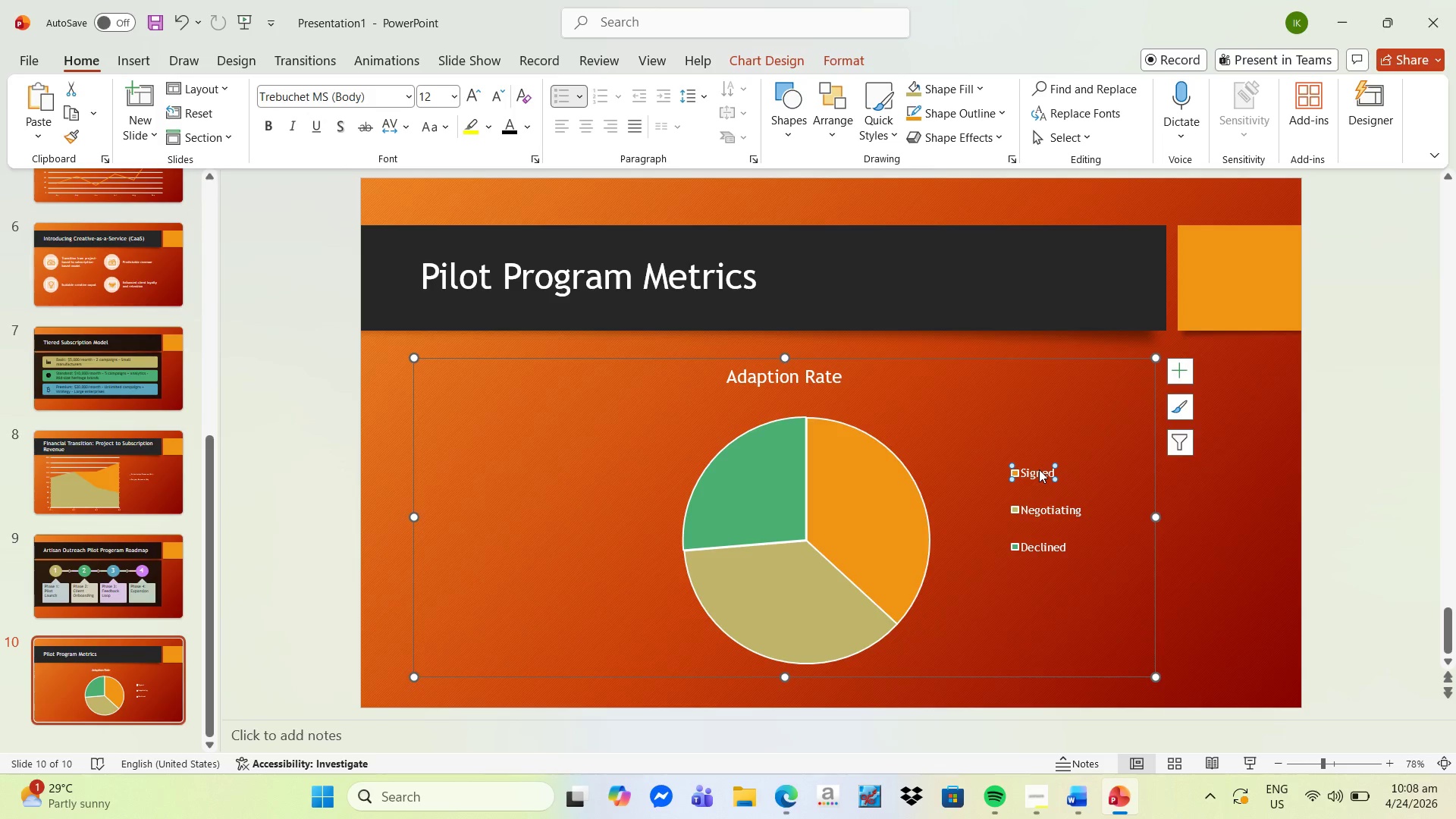 
double_click([1039, 469])
 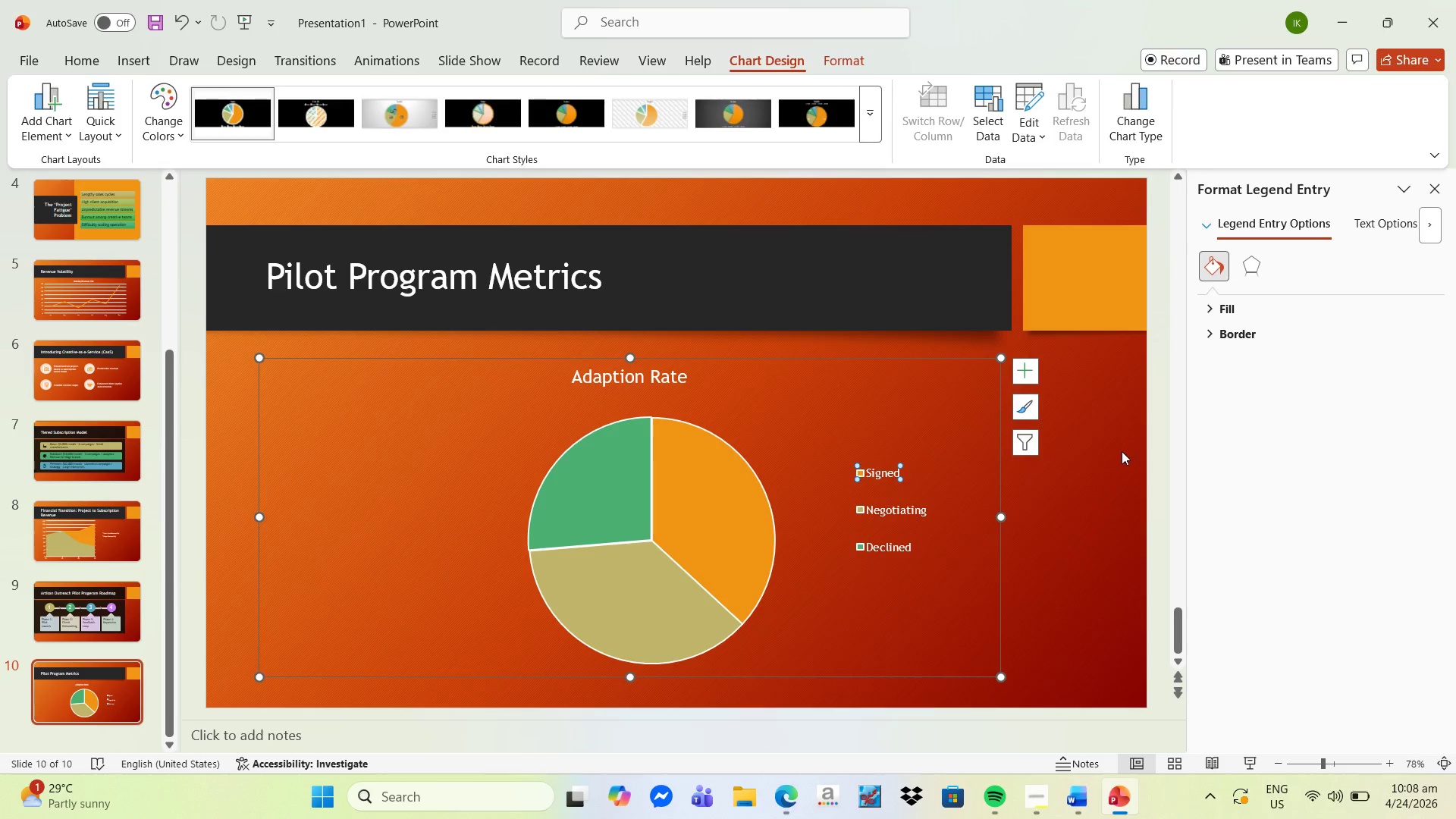 
left_click([1109, 473])
 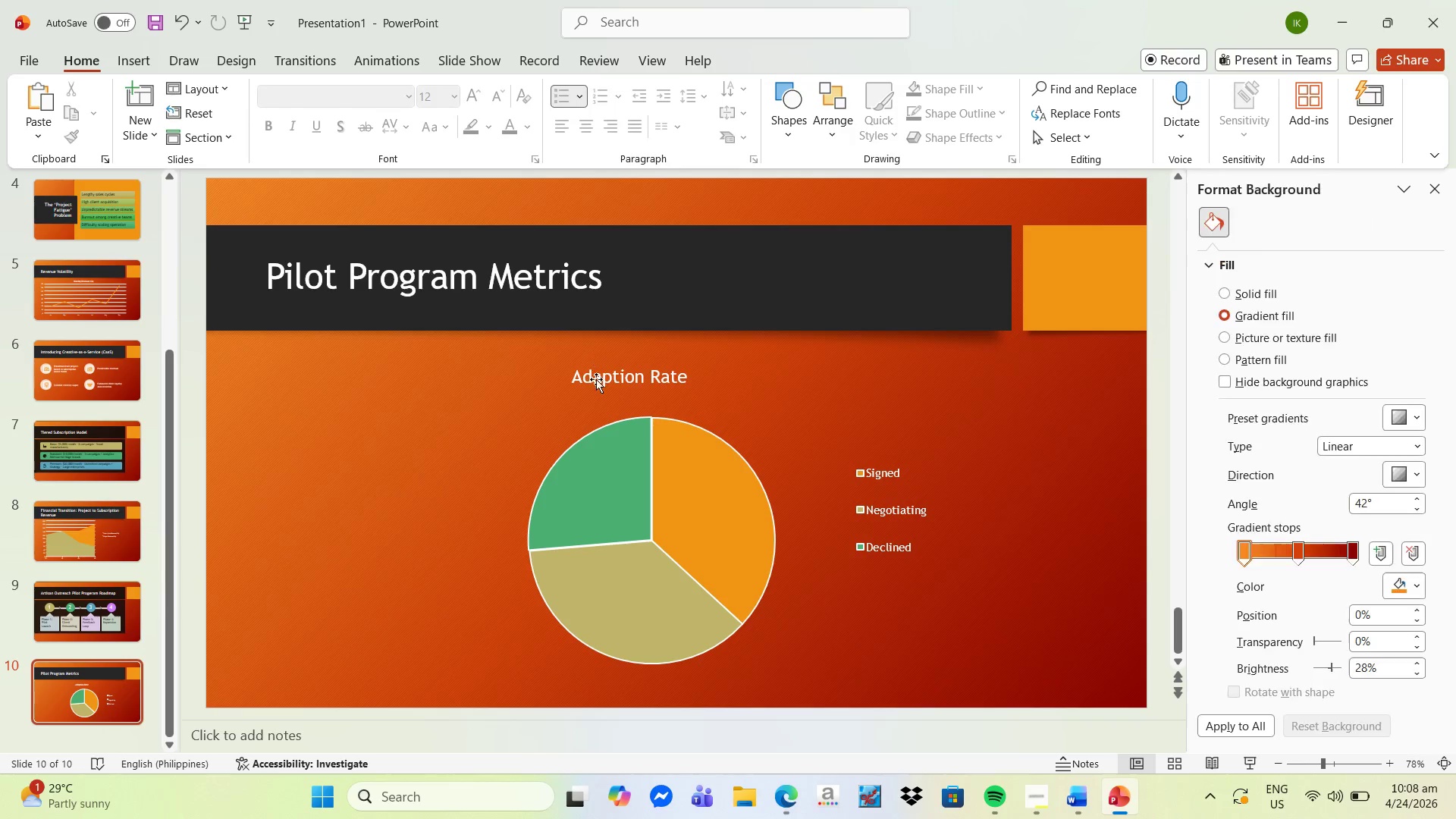 
left_click([606, 374])
 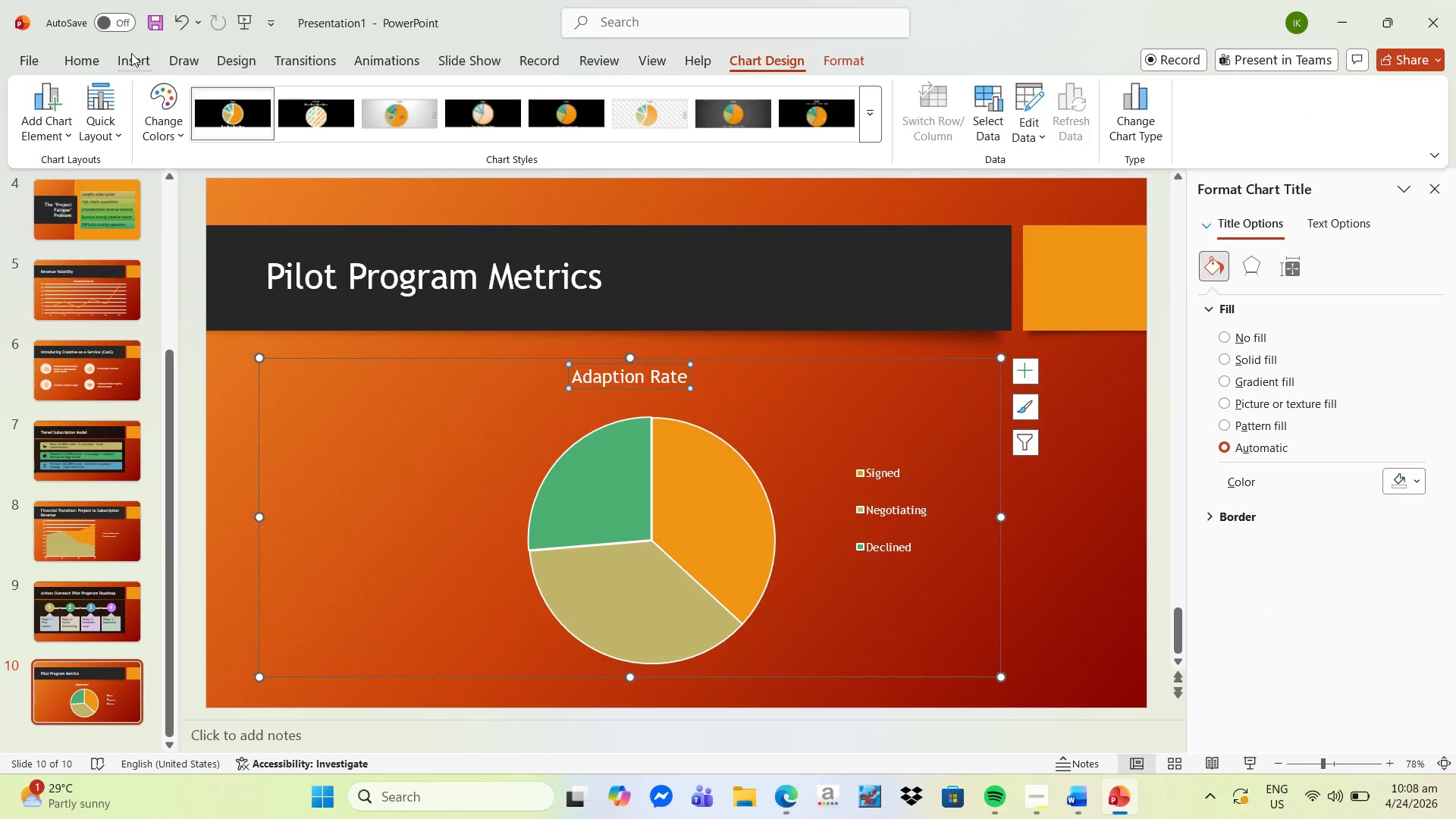 
left_click([232, 58])
 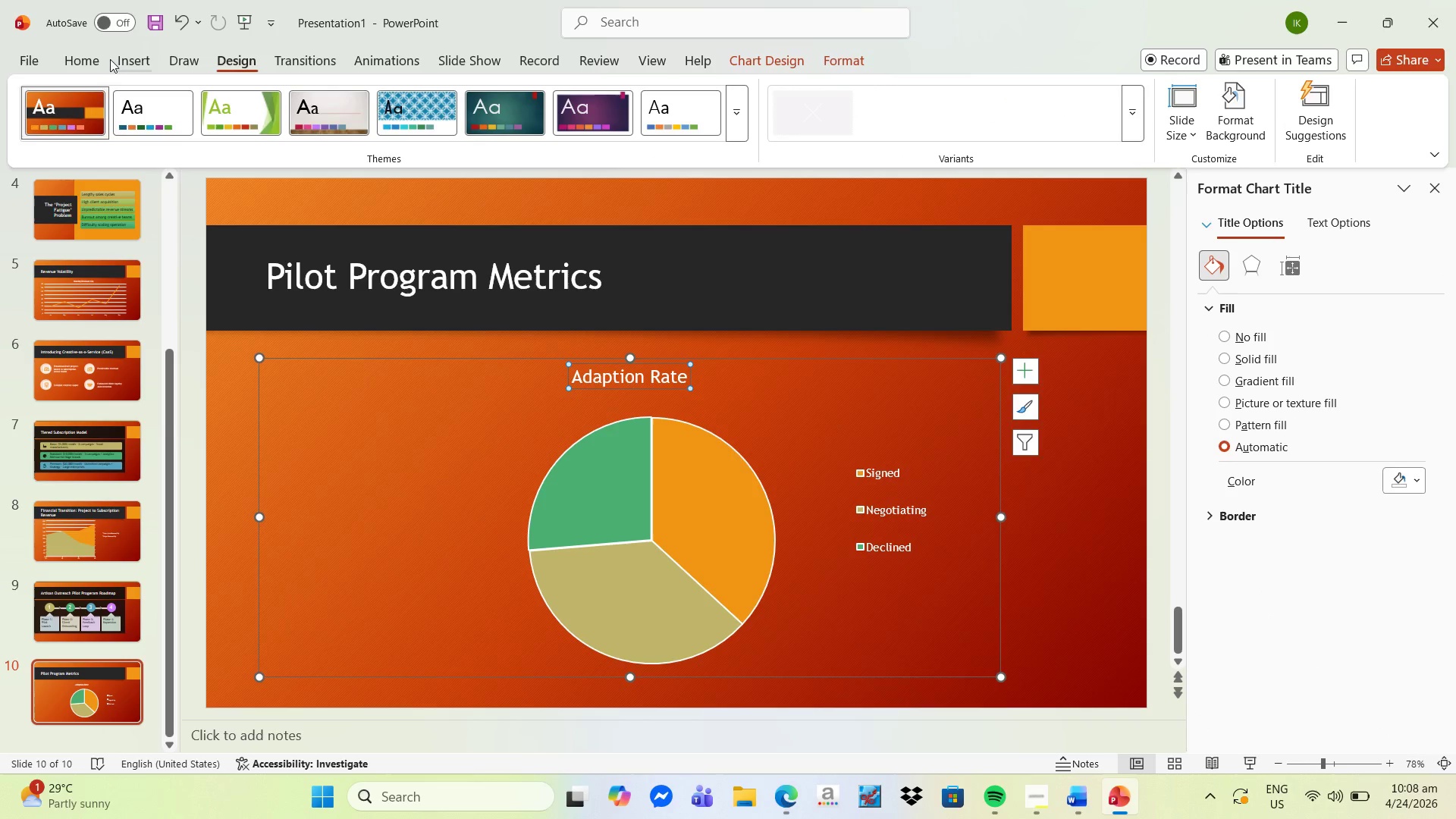 
left_click([103, 59])
 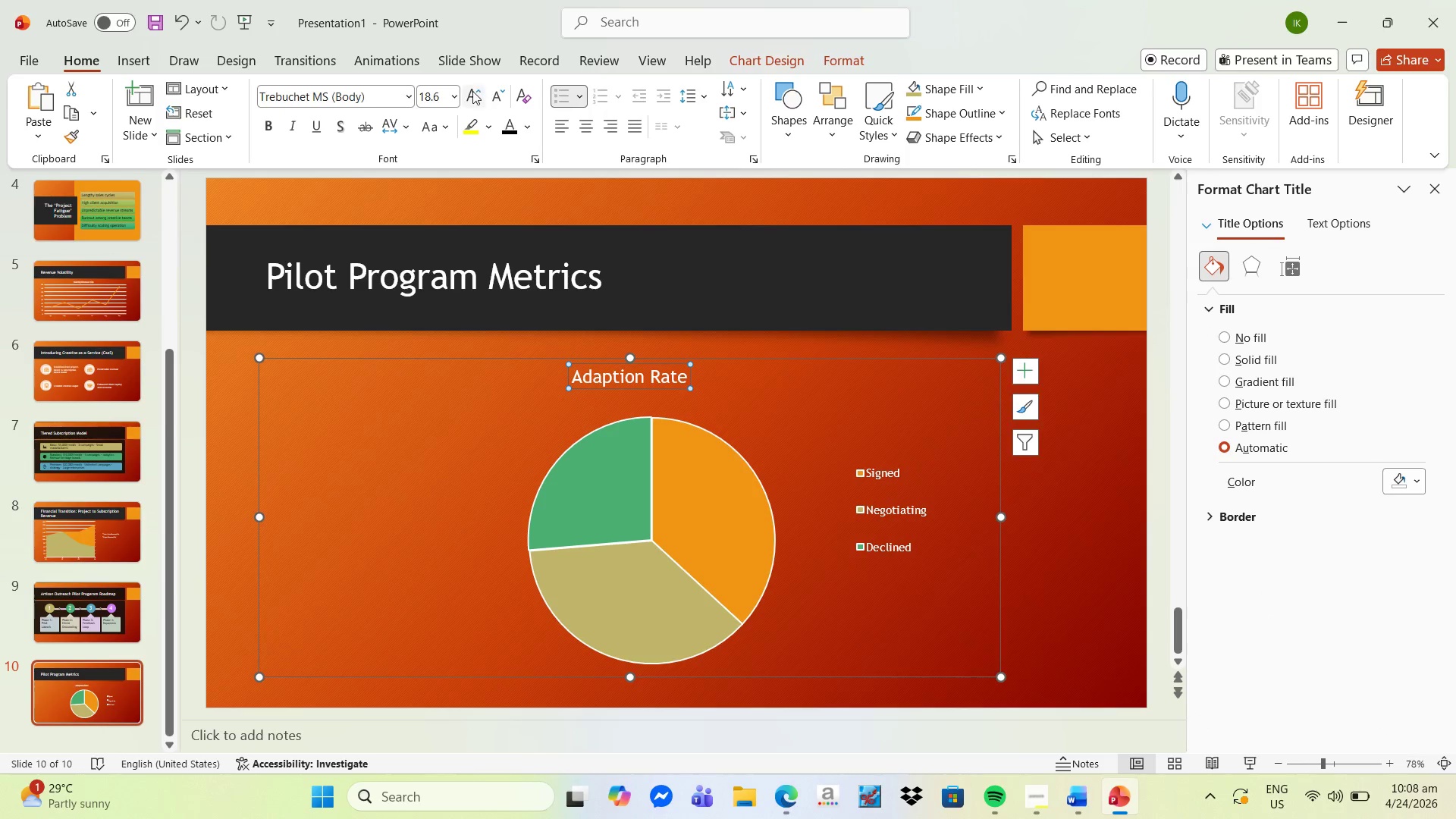 
double_click([472, 91])
 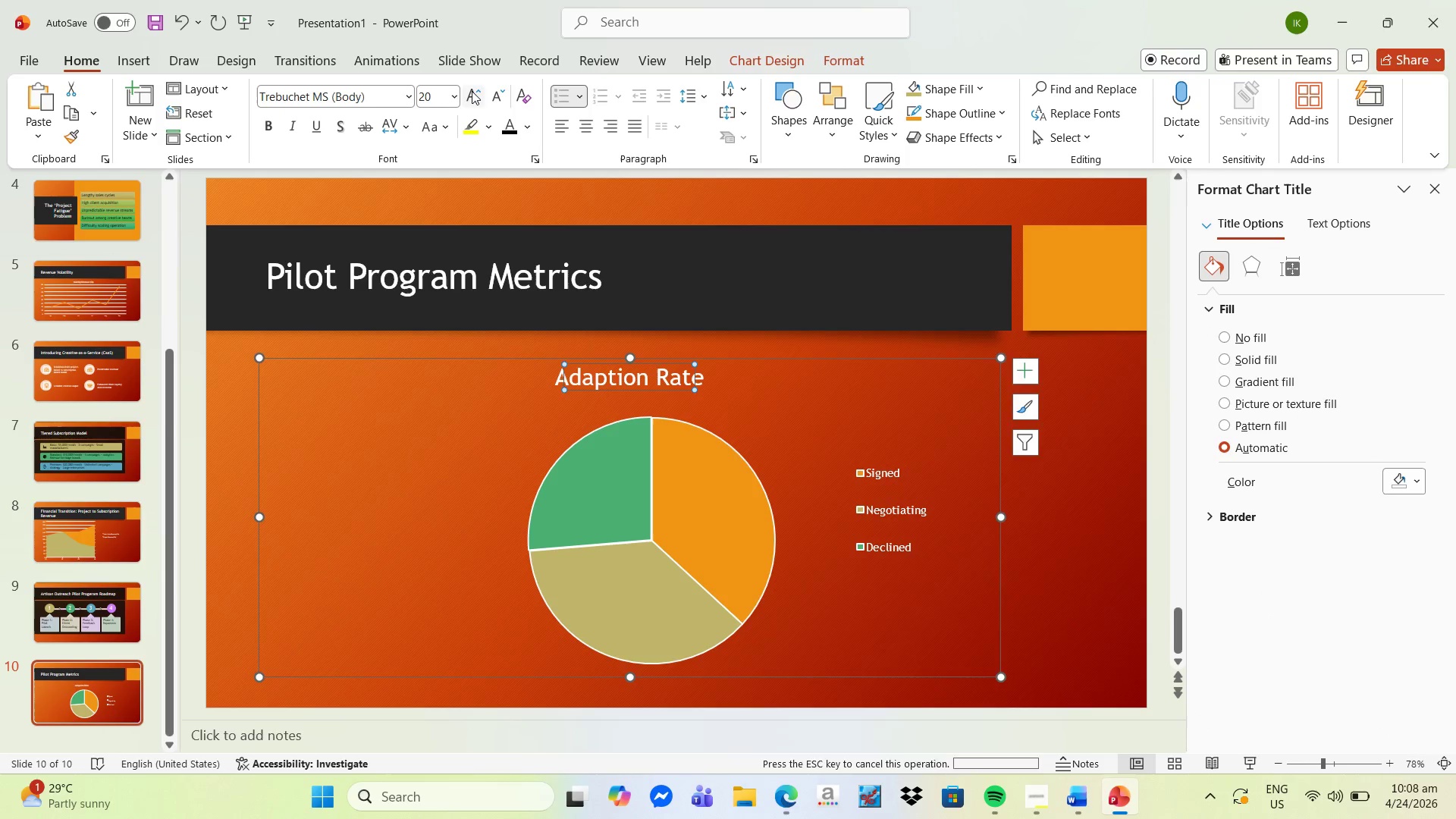 
triple_click([472, 91])
 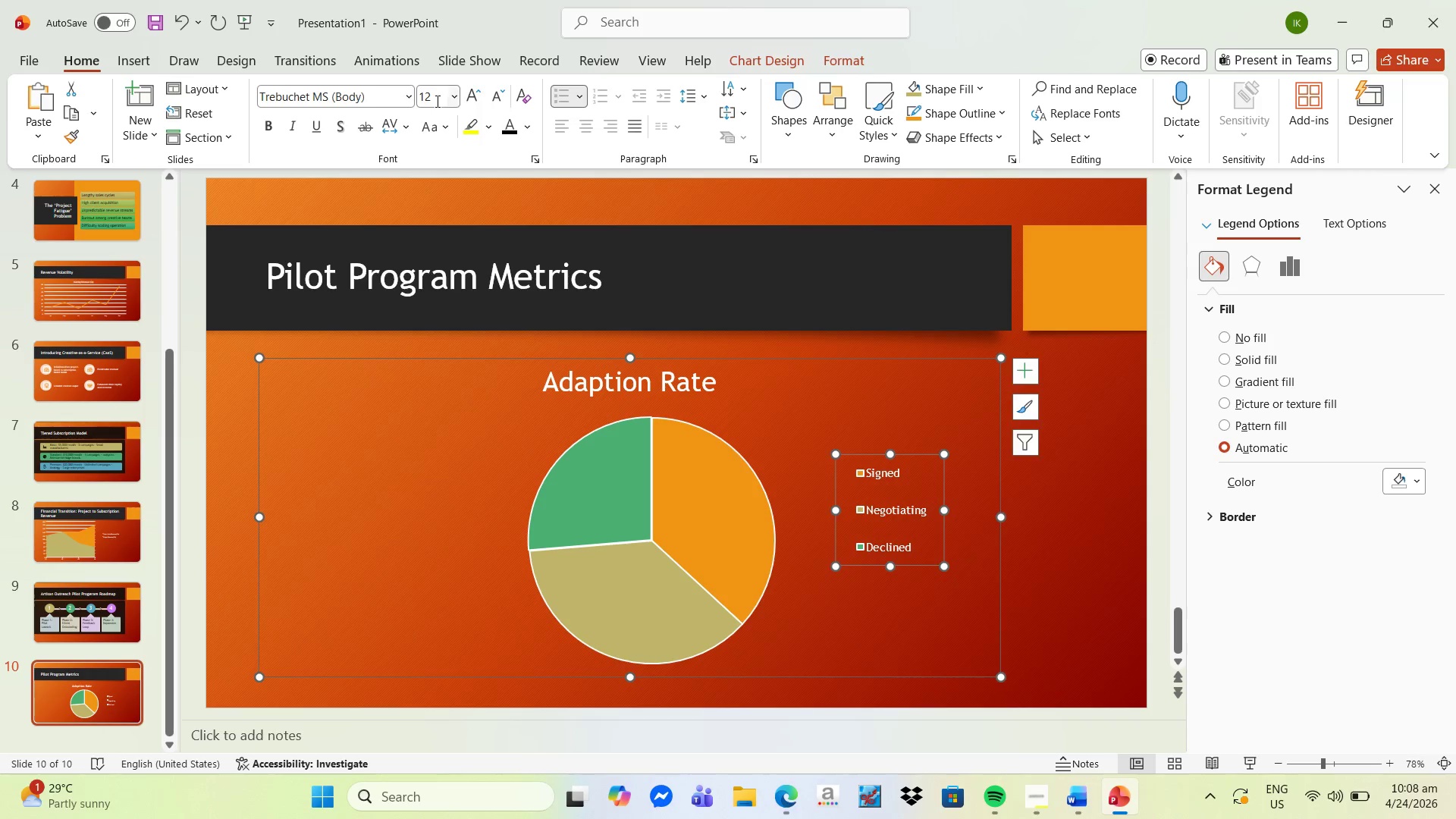 
wait(5.3)
 